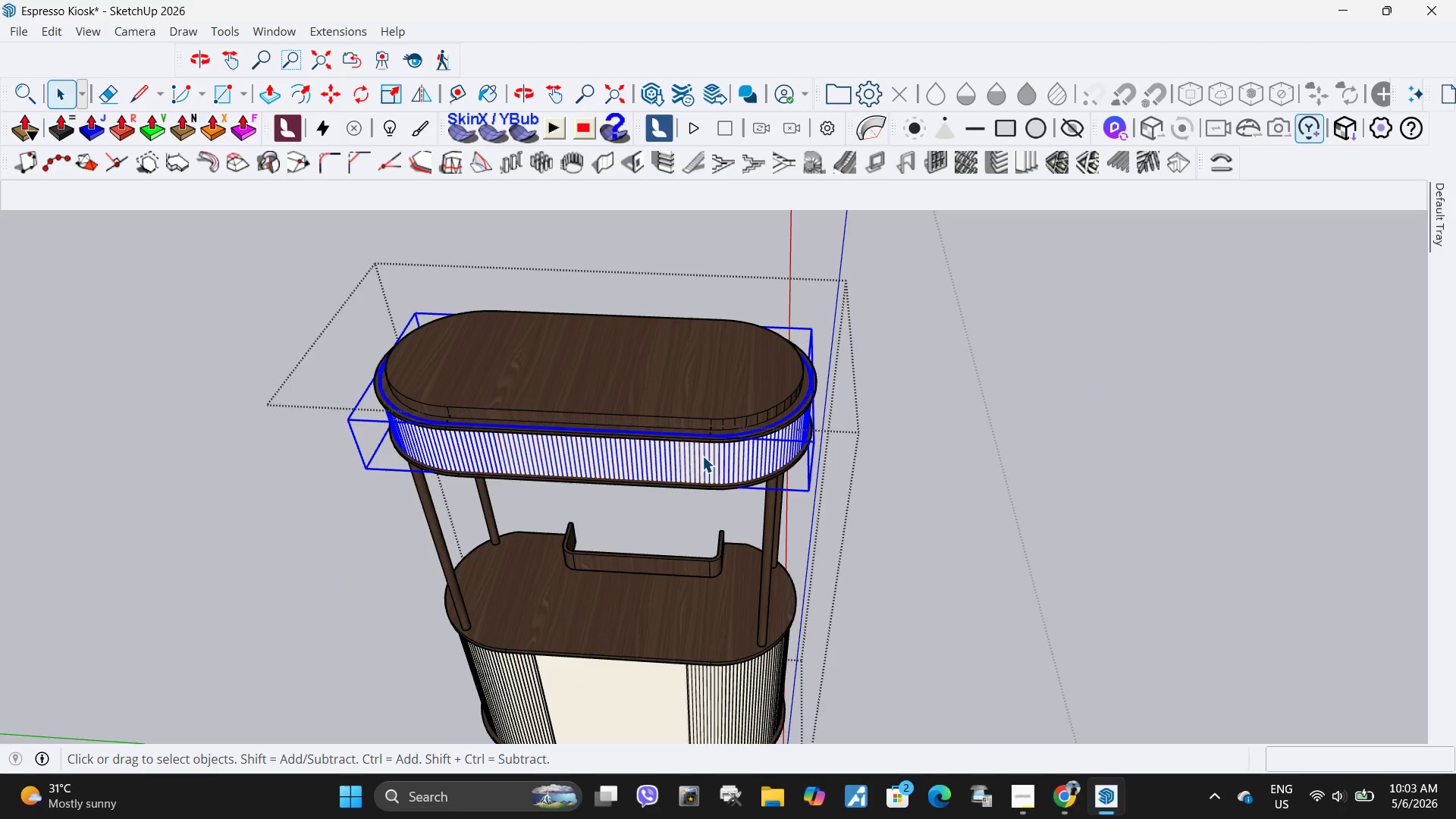 
left_click([702, 456])
 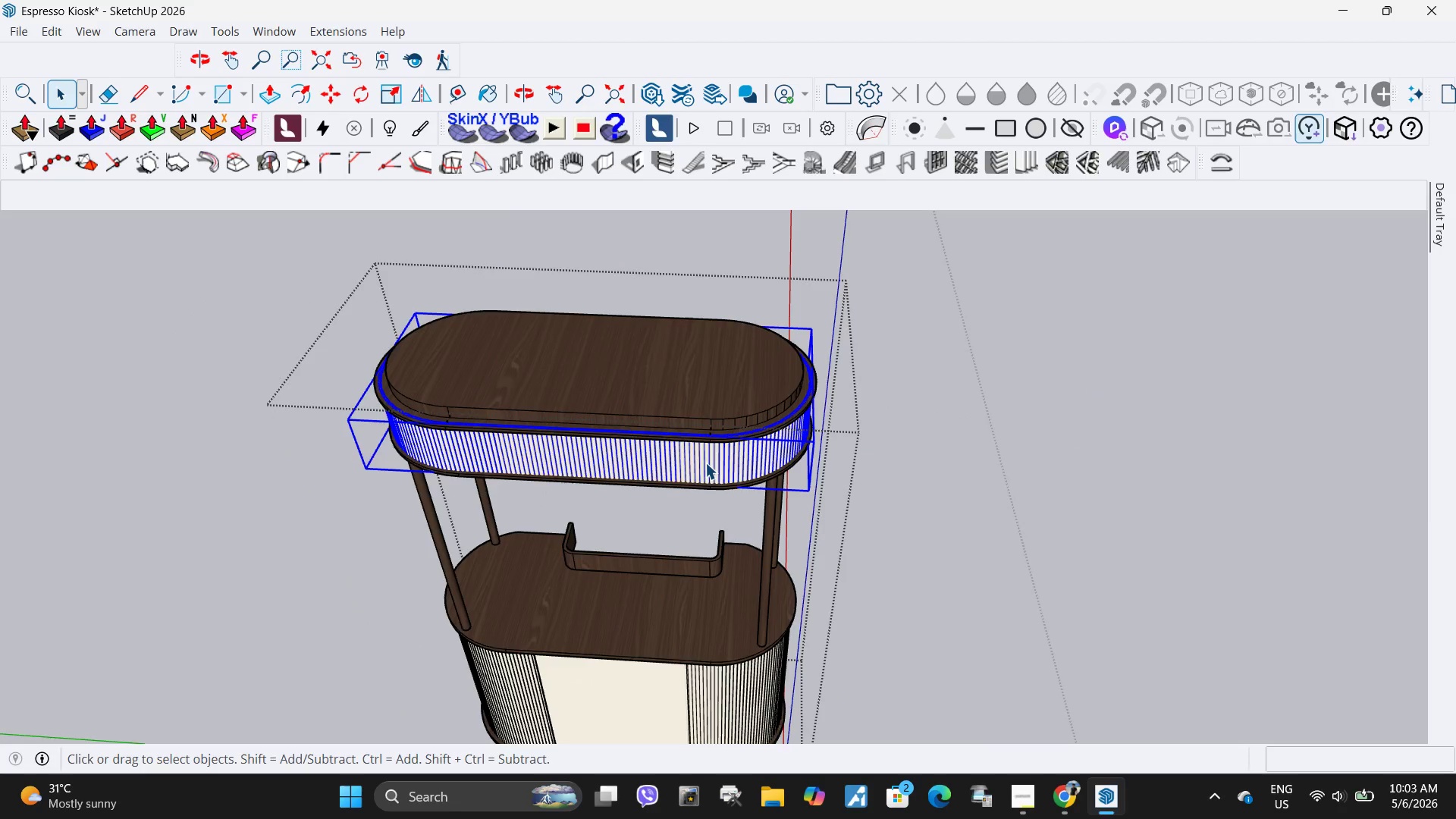 
triple_click([705, 463])
 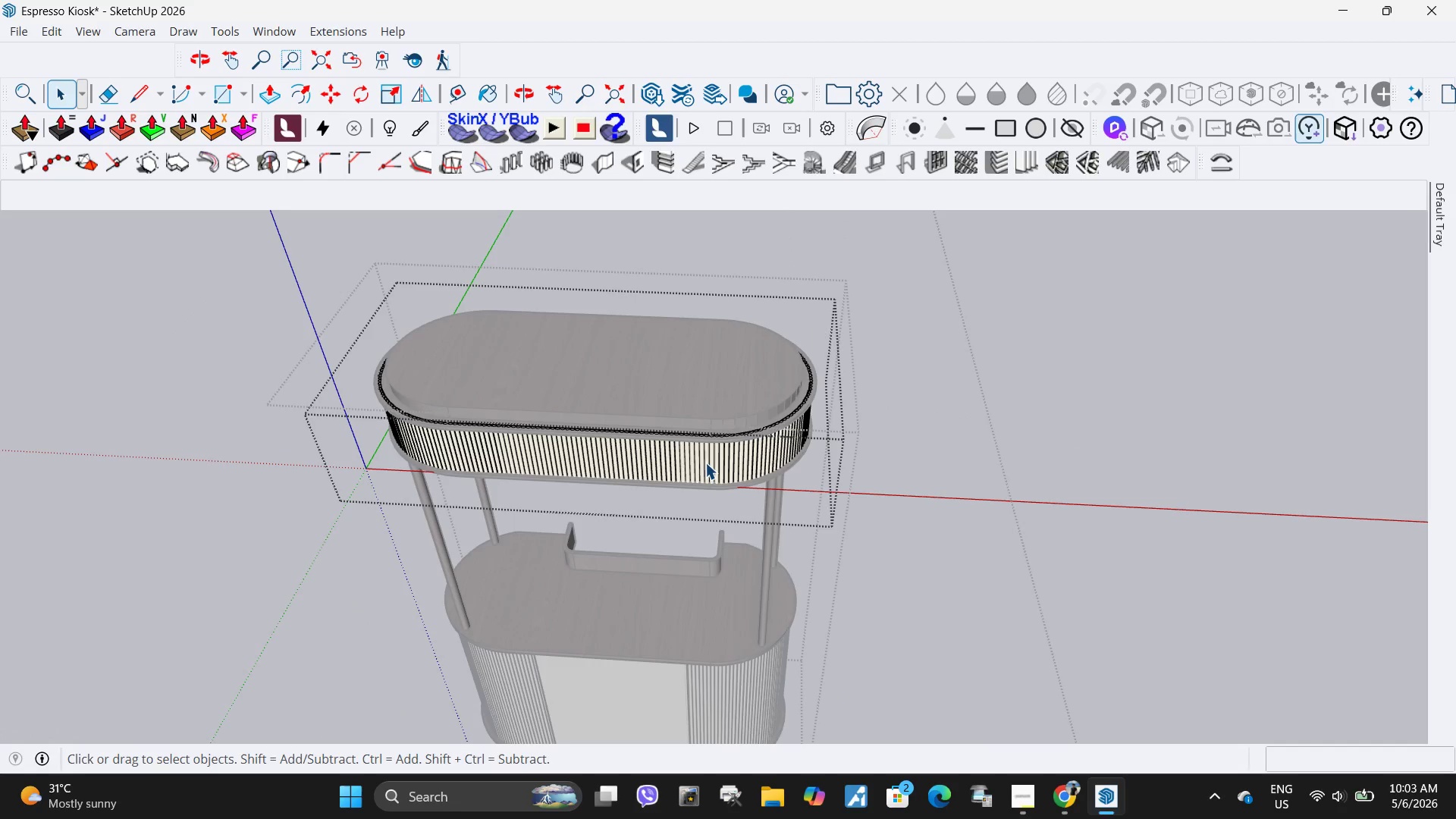 
triple_click([705, 463])
 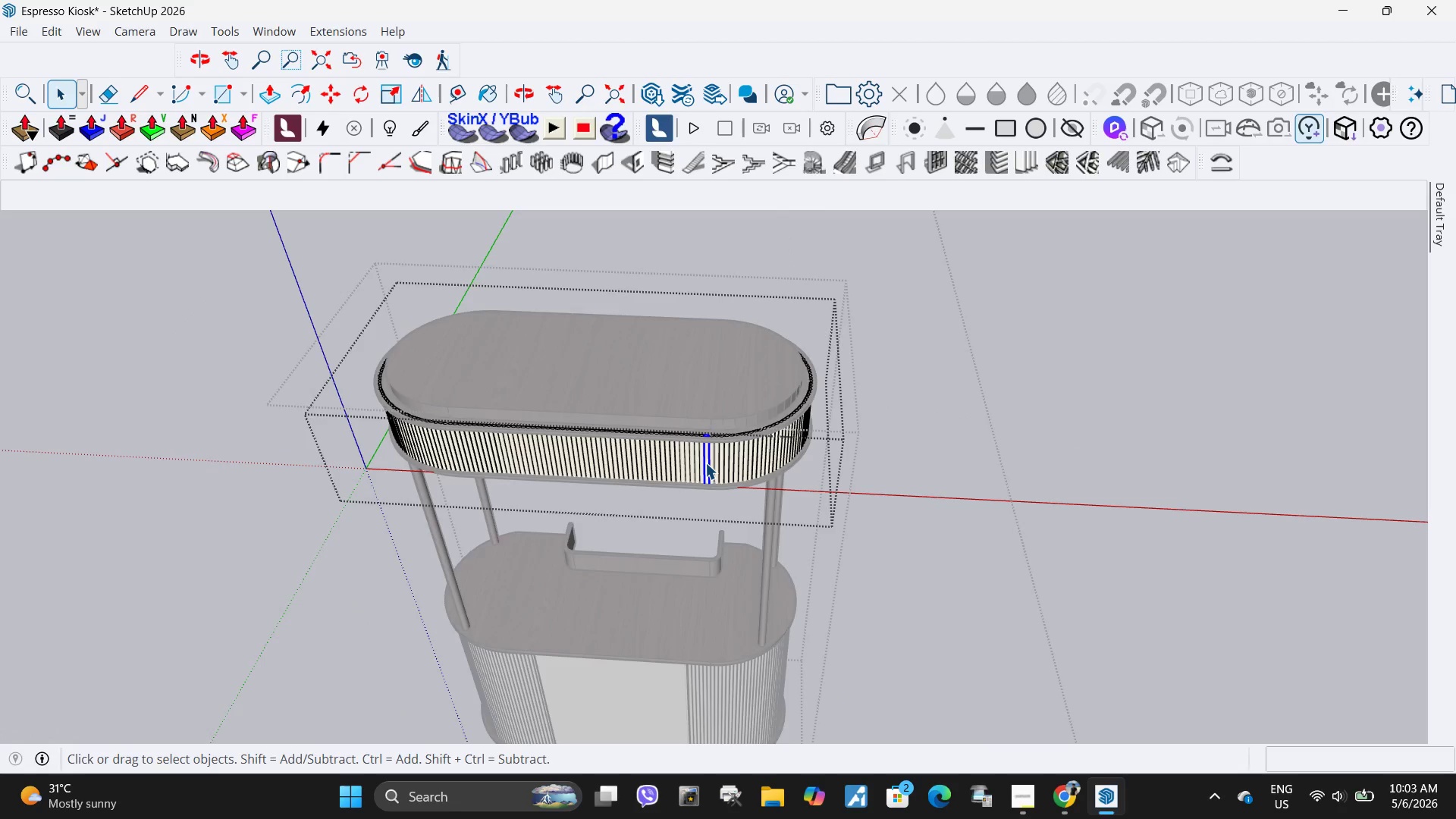 
key(Escape)
 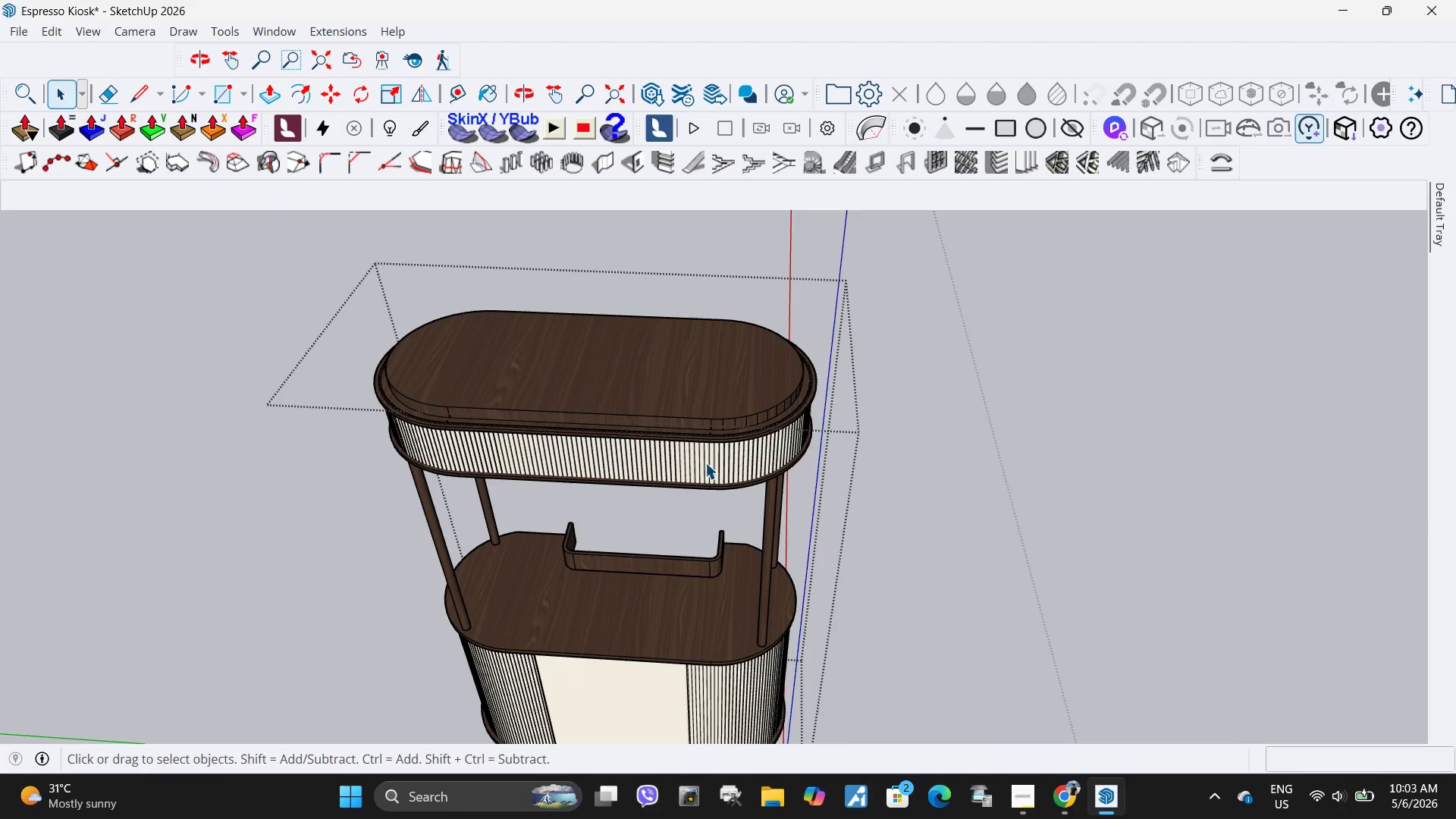 
left_click([705, 463])
 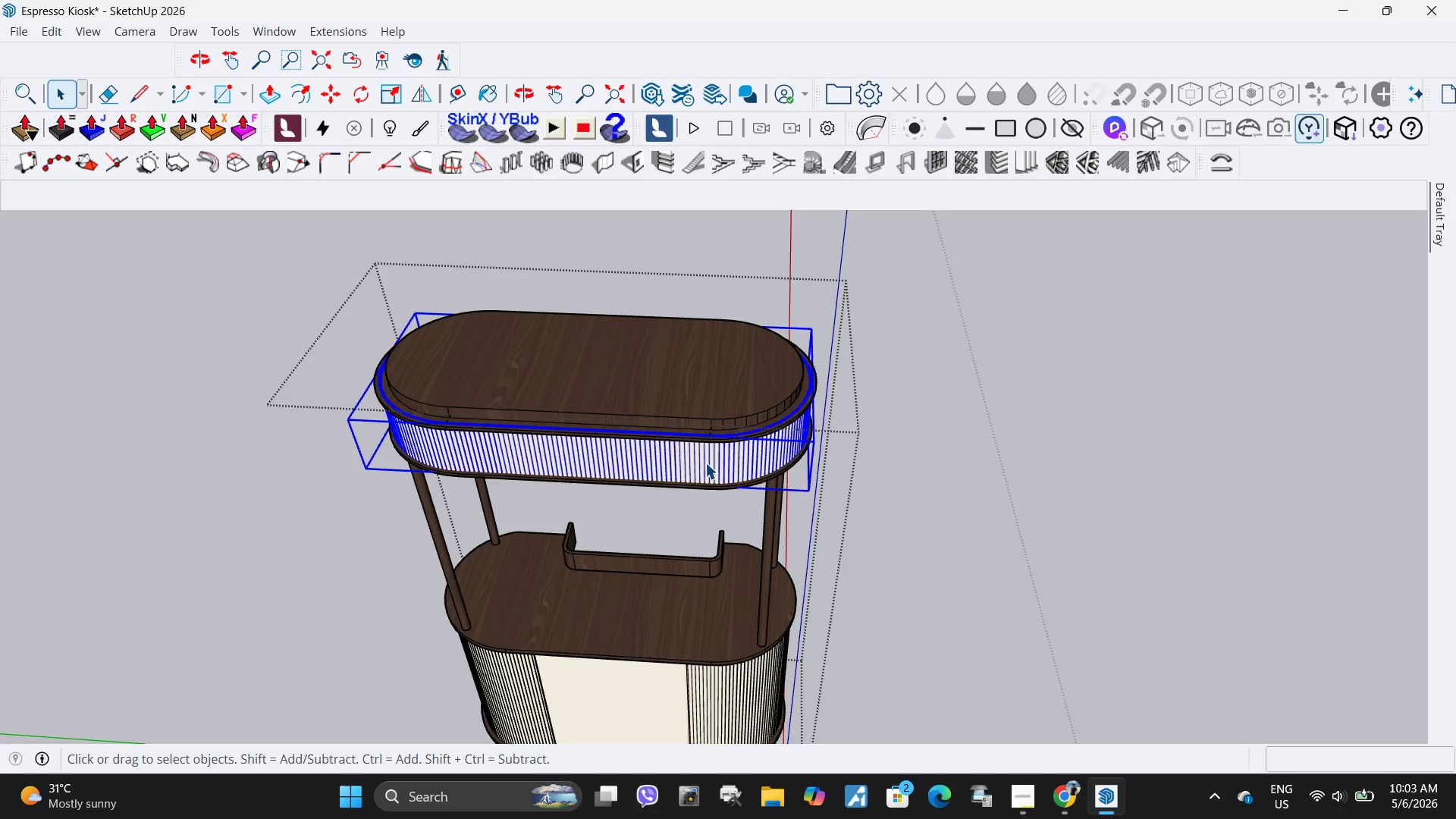 
key(Delete)
 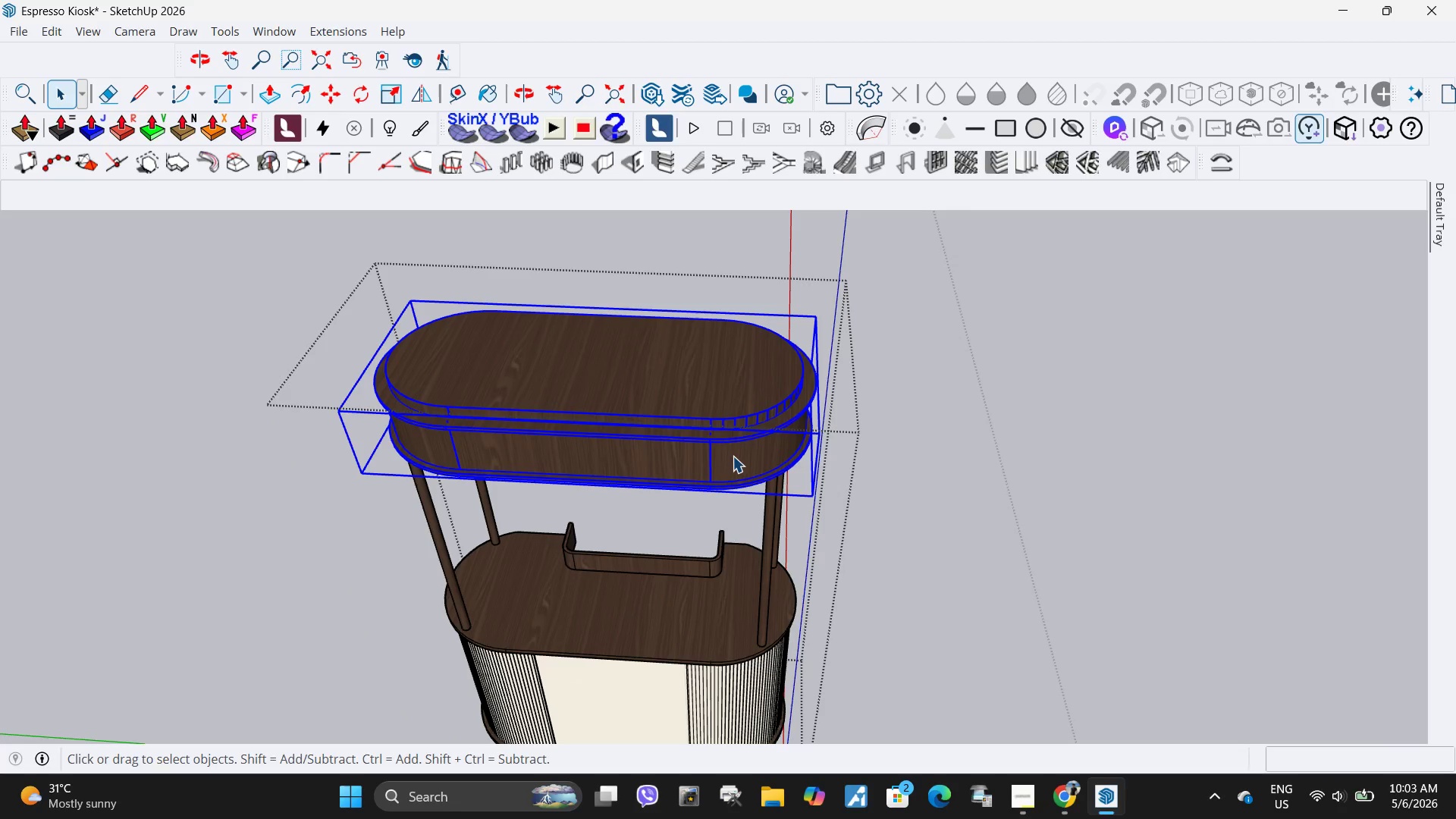 
double_click([733, 456])
 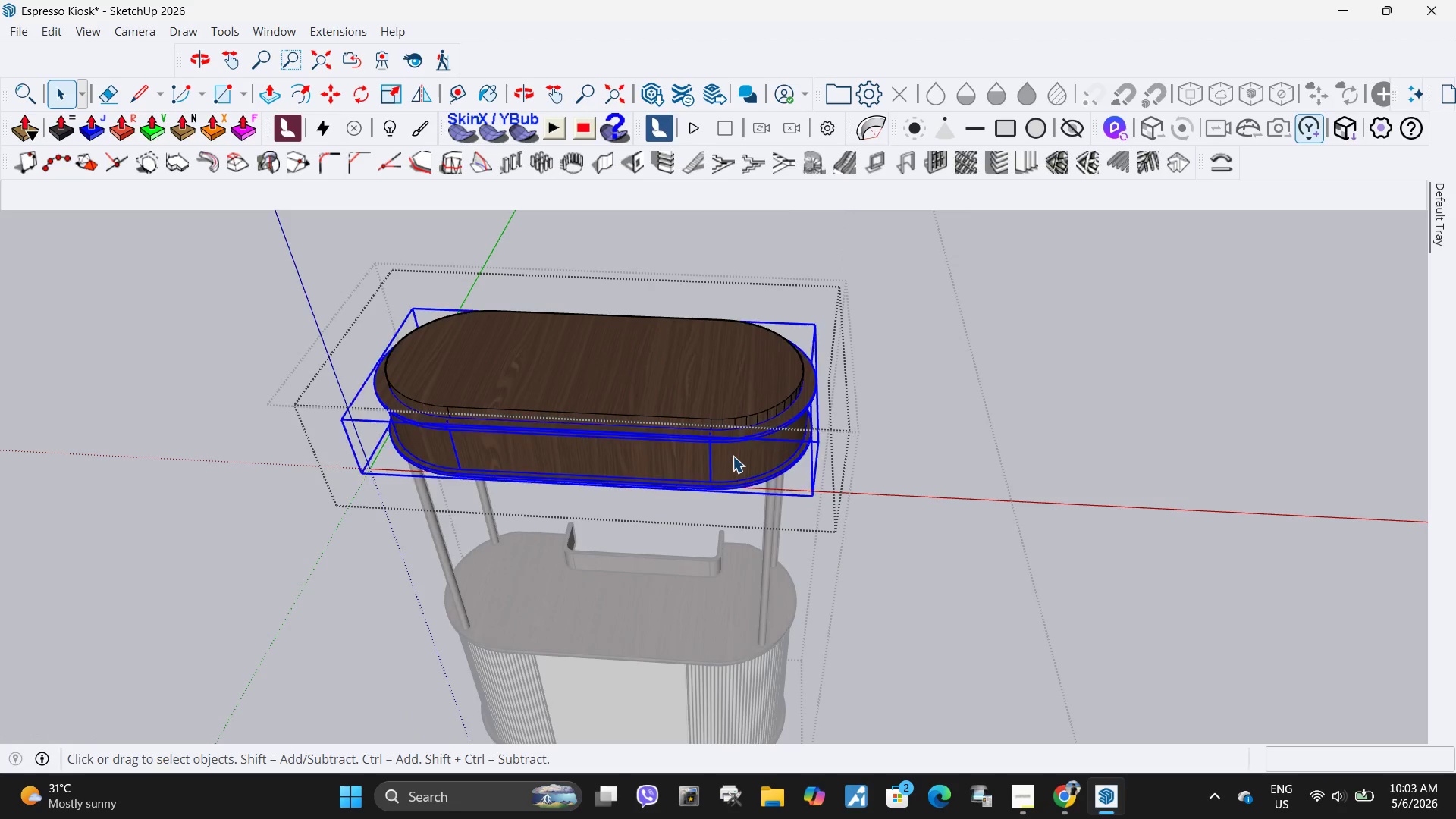 
triple_click([733, 456])
 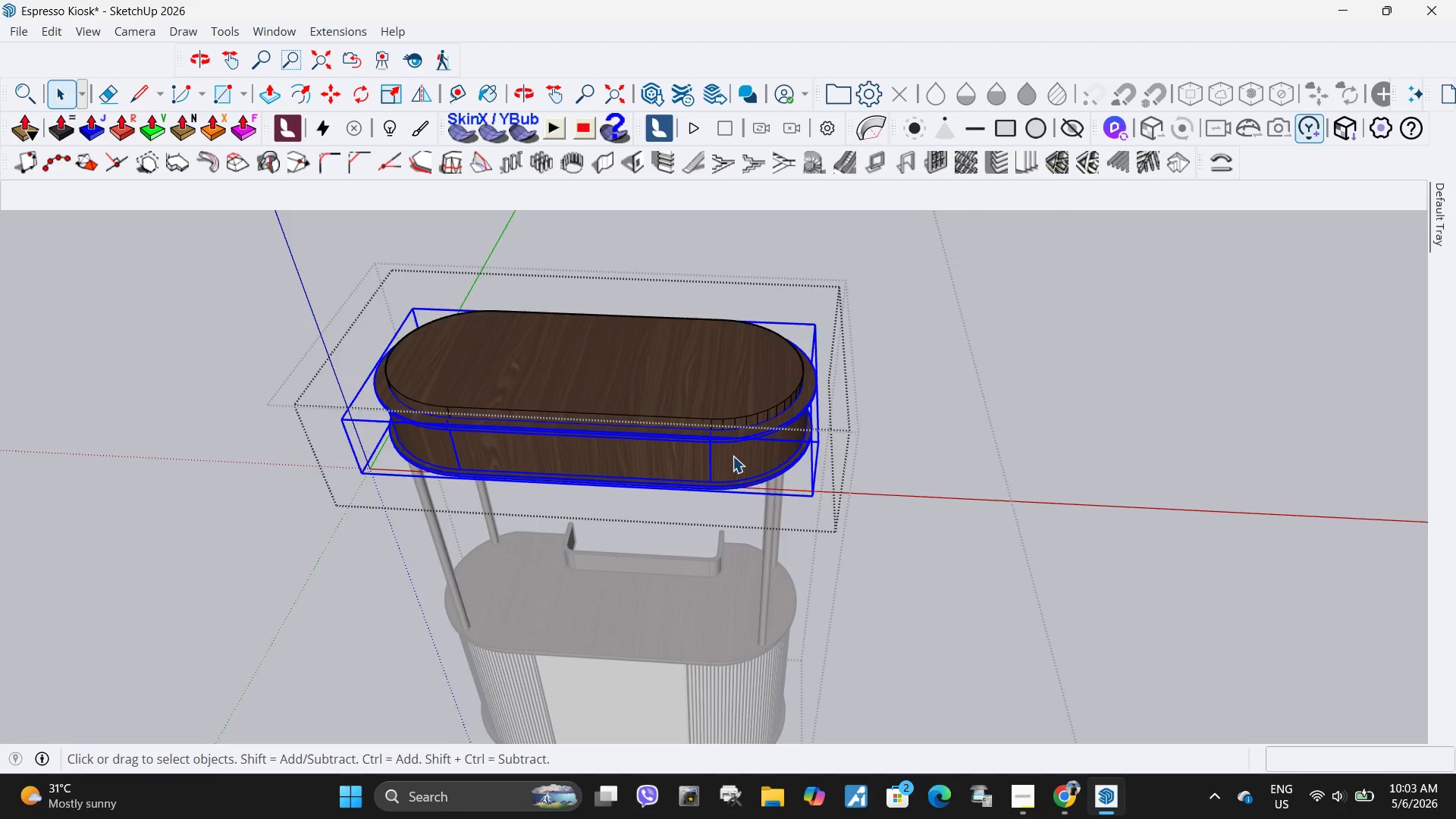 
triple_click([733, 456])
 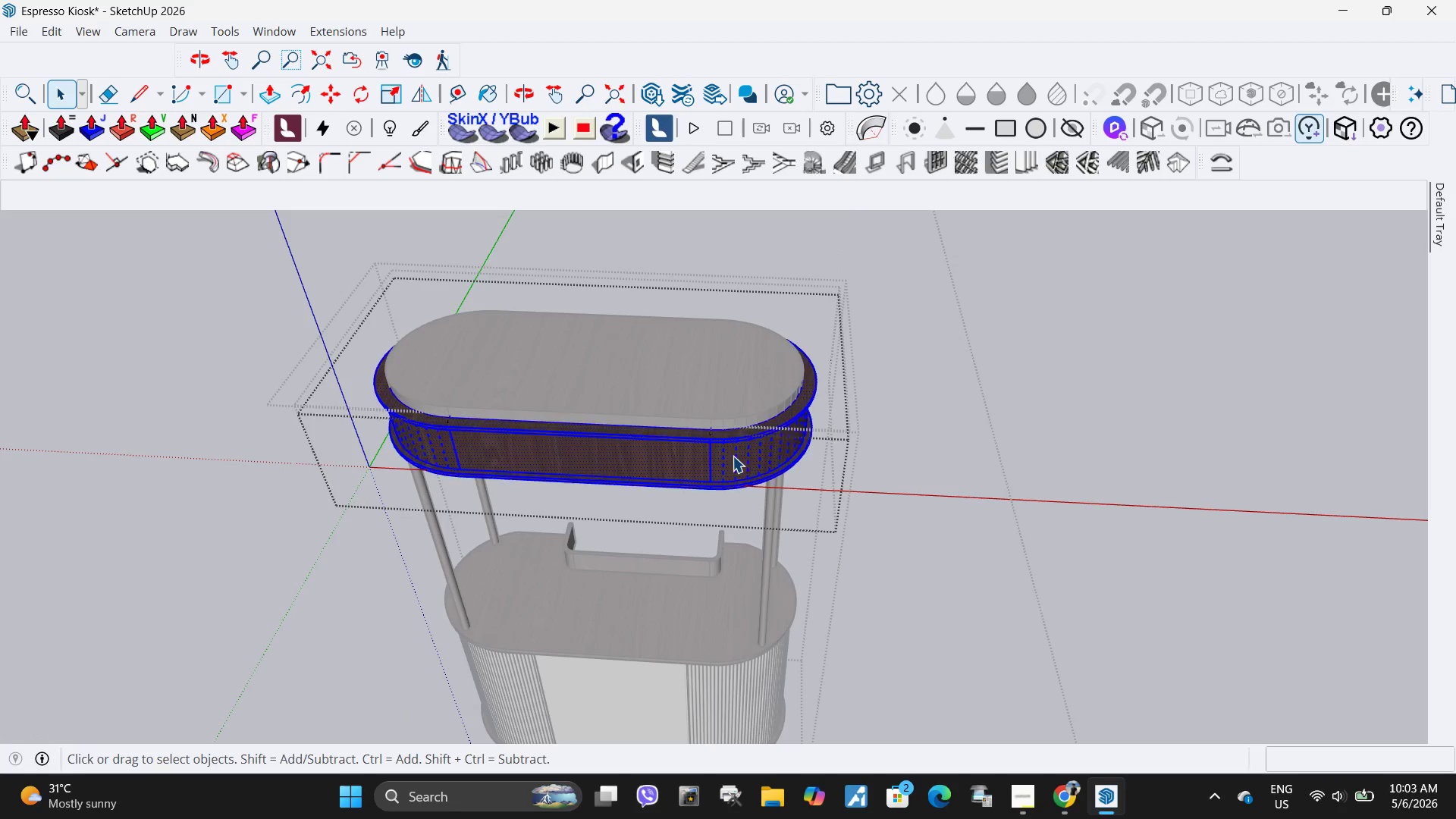 
triple_click([733, 456])
 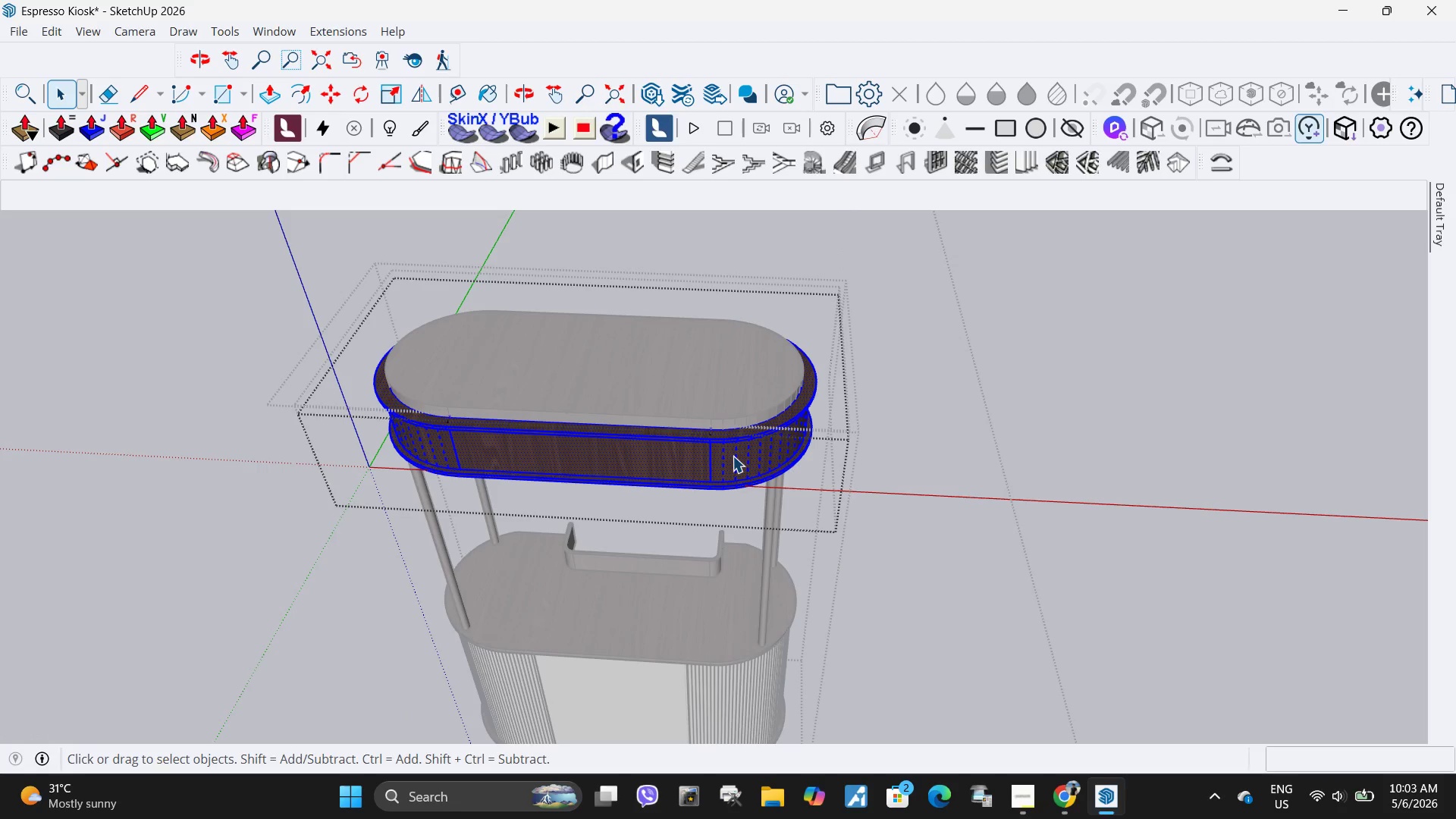 
left_click([733, 456])
 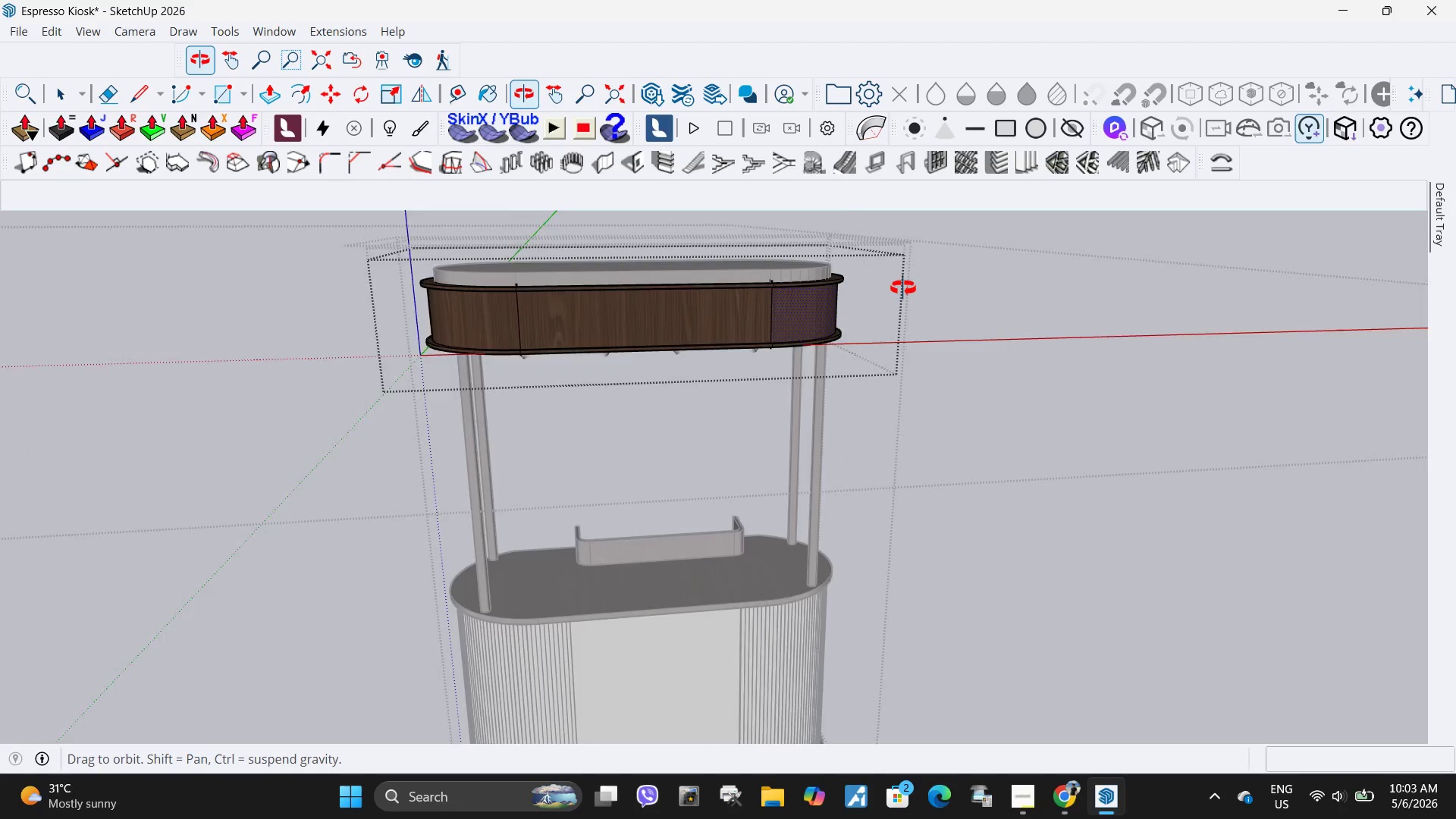 
left_click_drag(start_coordinate=[705, 236], to_coordinate=[957, 412])
 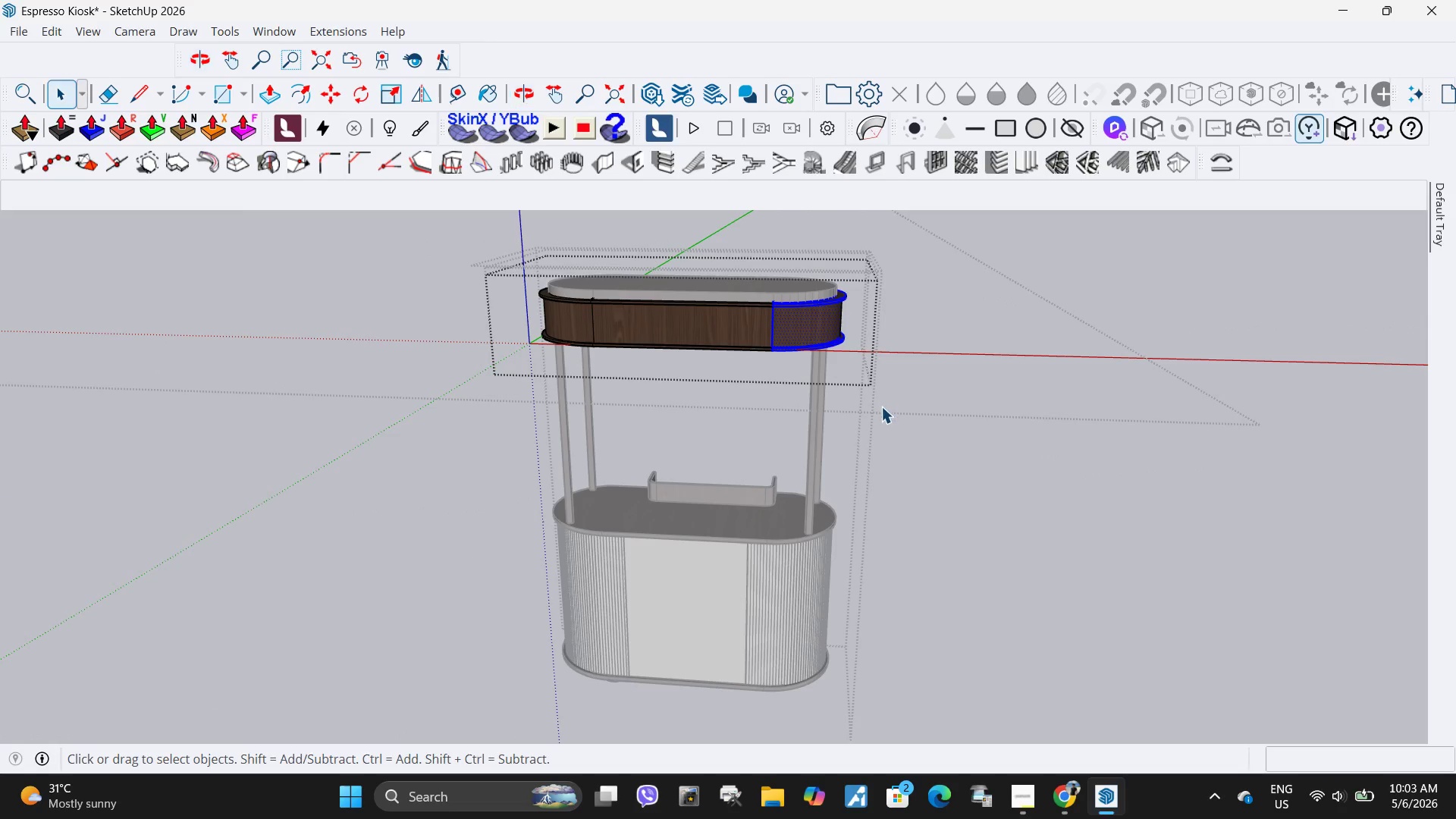 
scroll: coordinate [795, 305], scroll_direction: down, amount: 3.0
 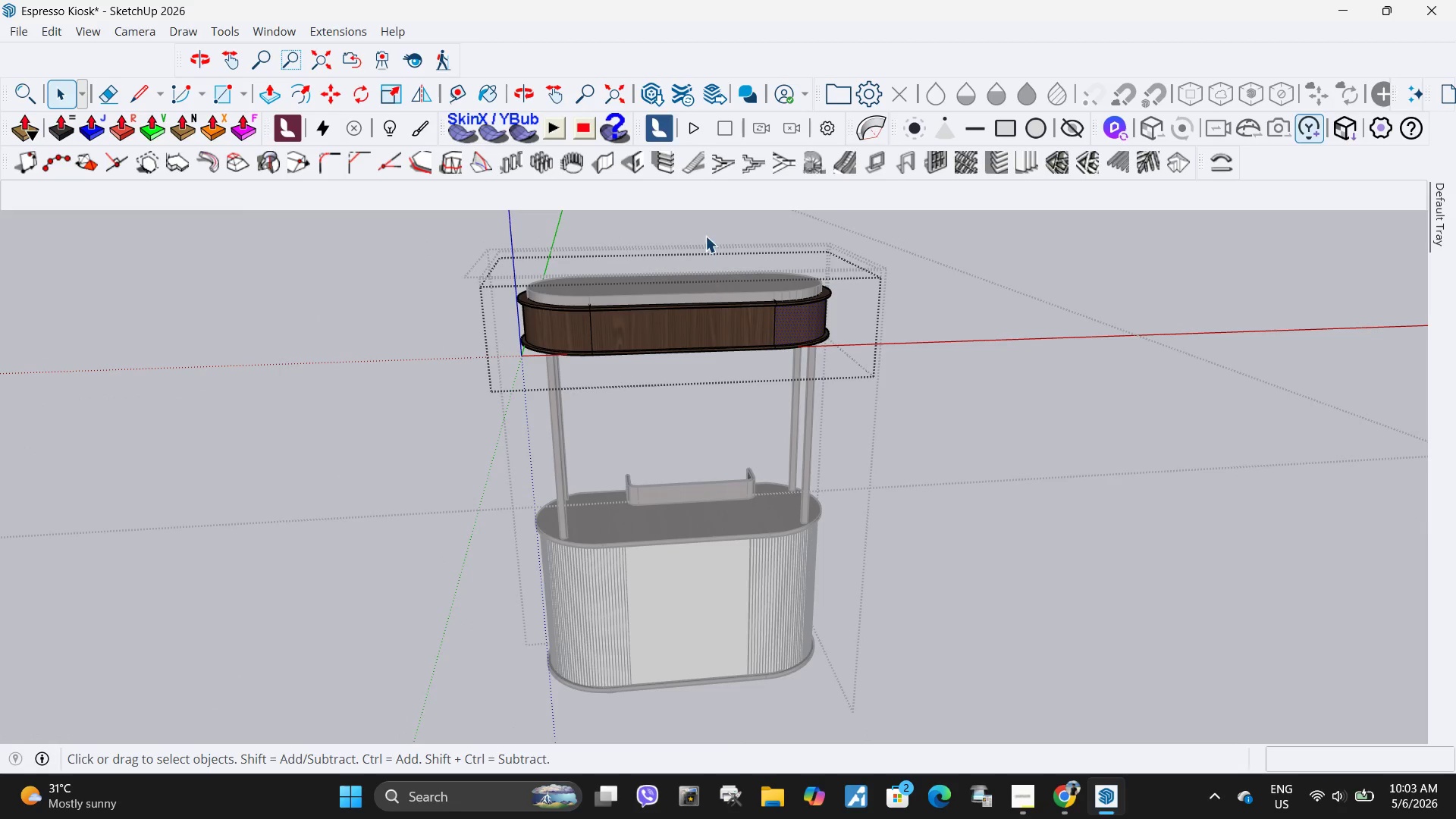 
key(M)
 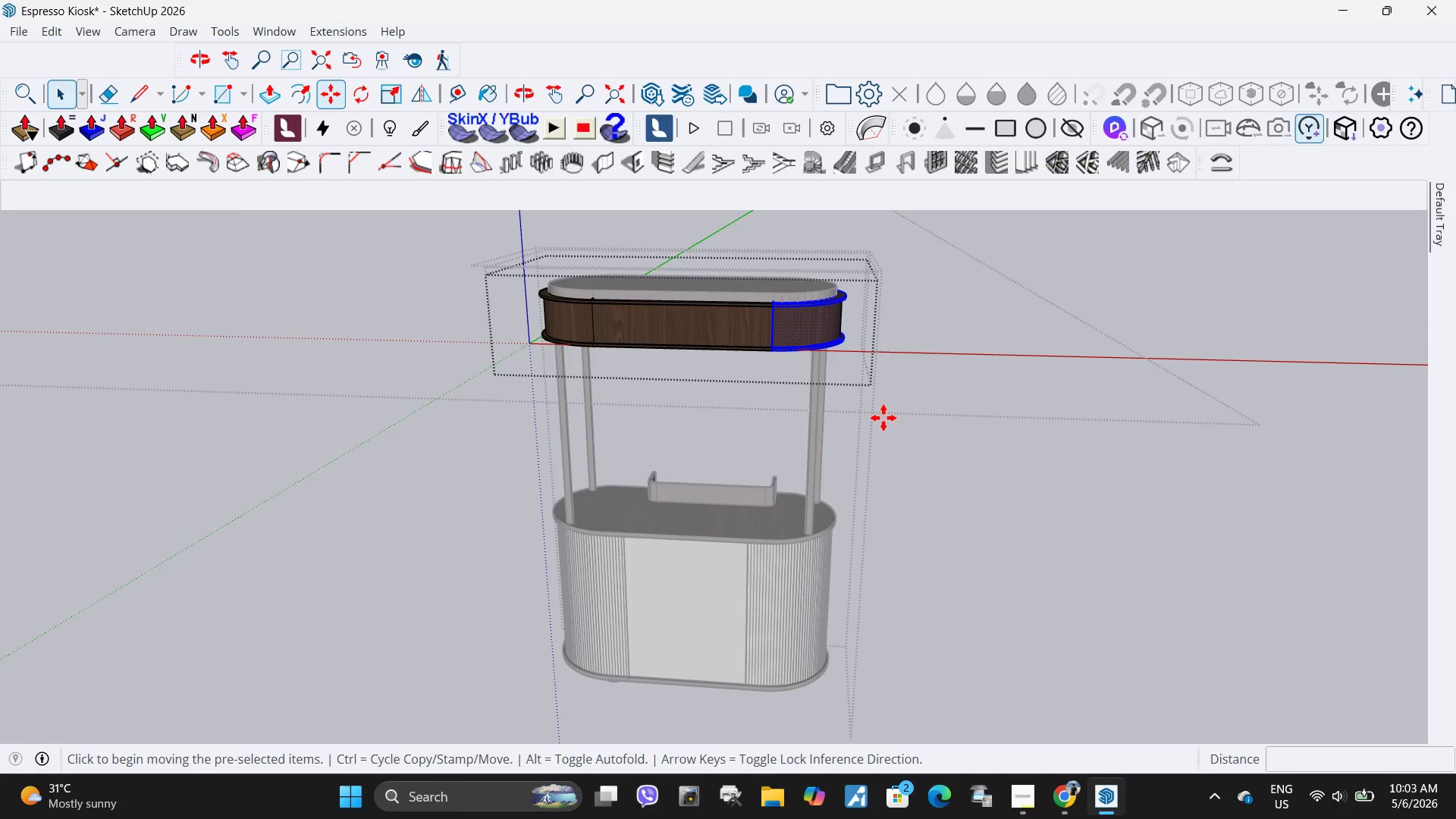 
left_click([883, 418])
 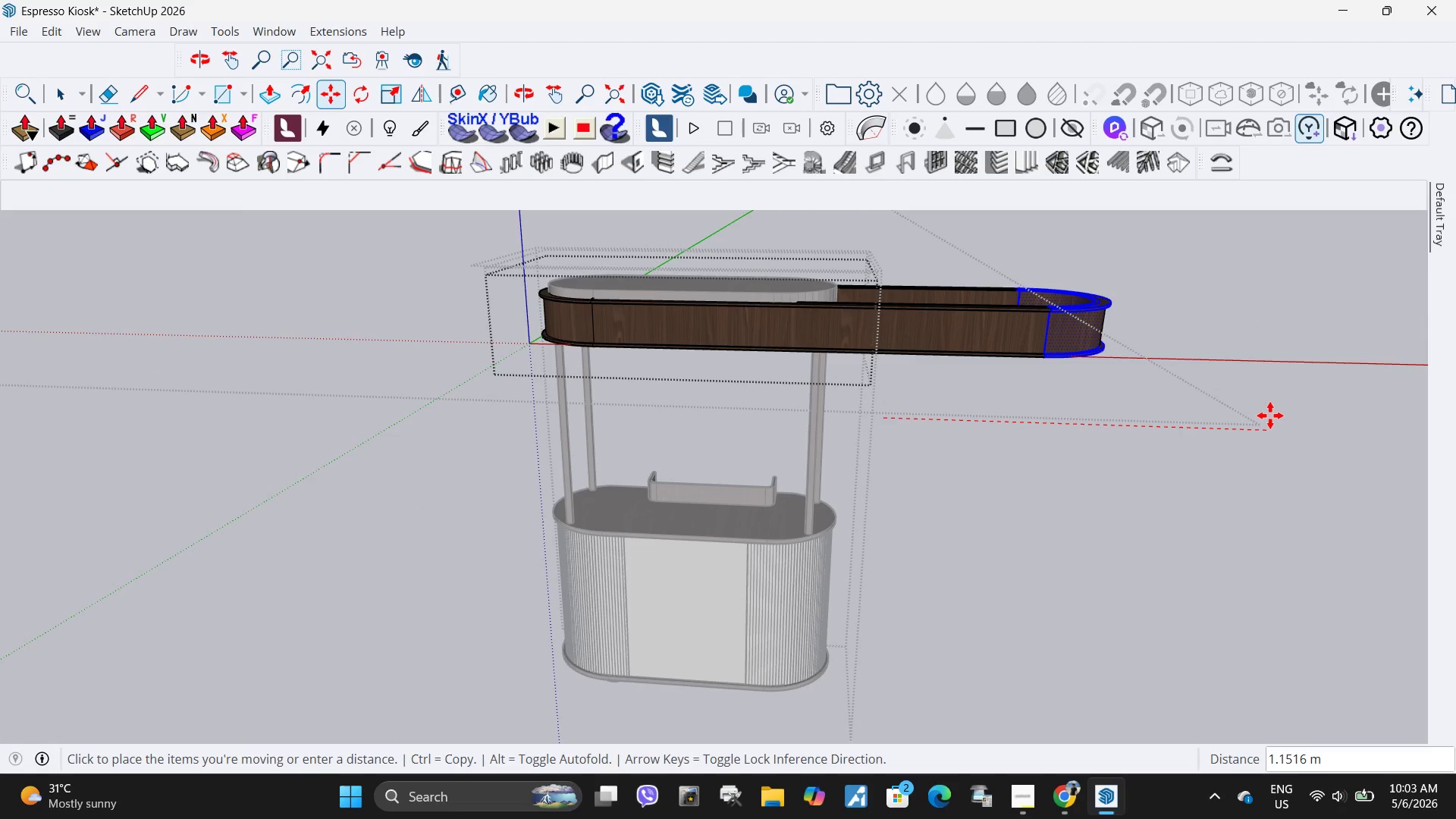 
key(Escape)
 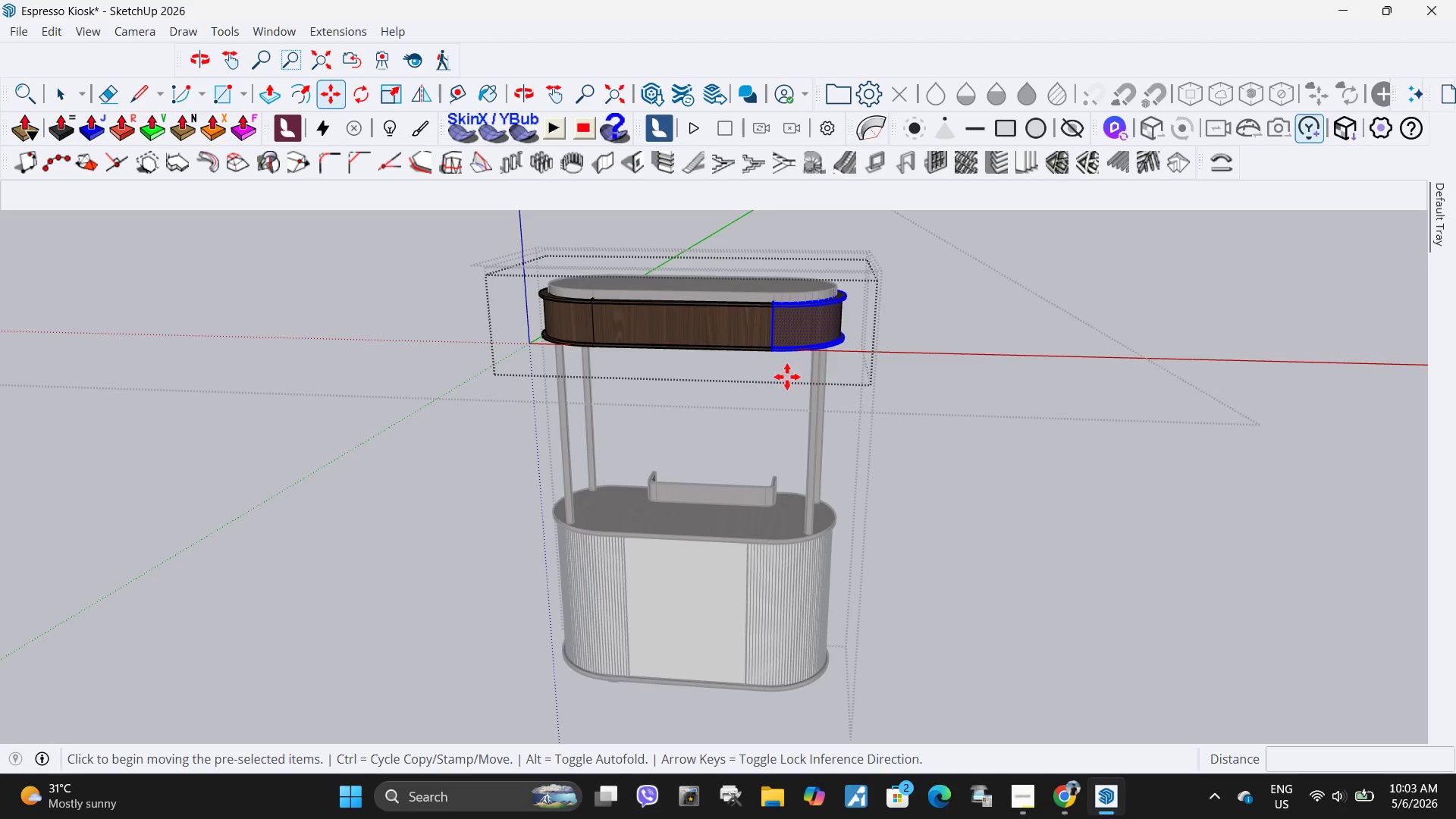 
key(L)
 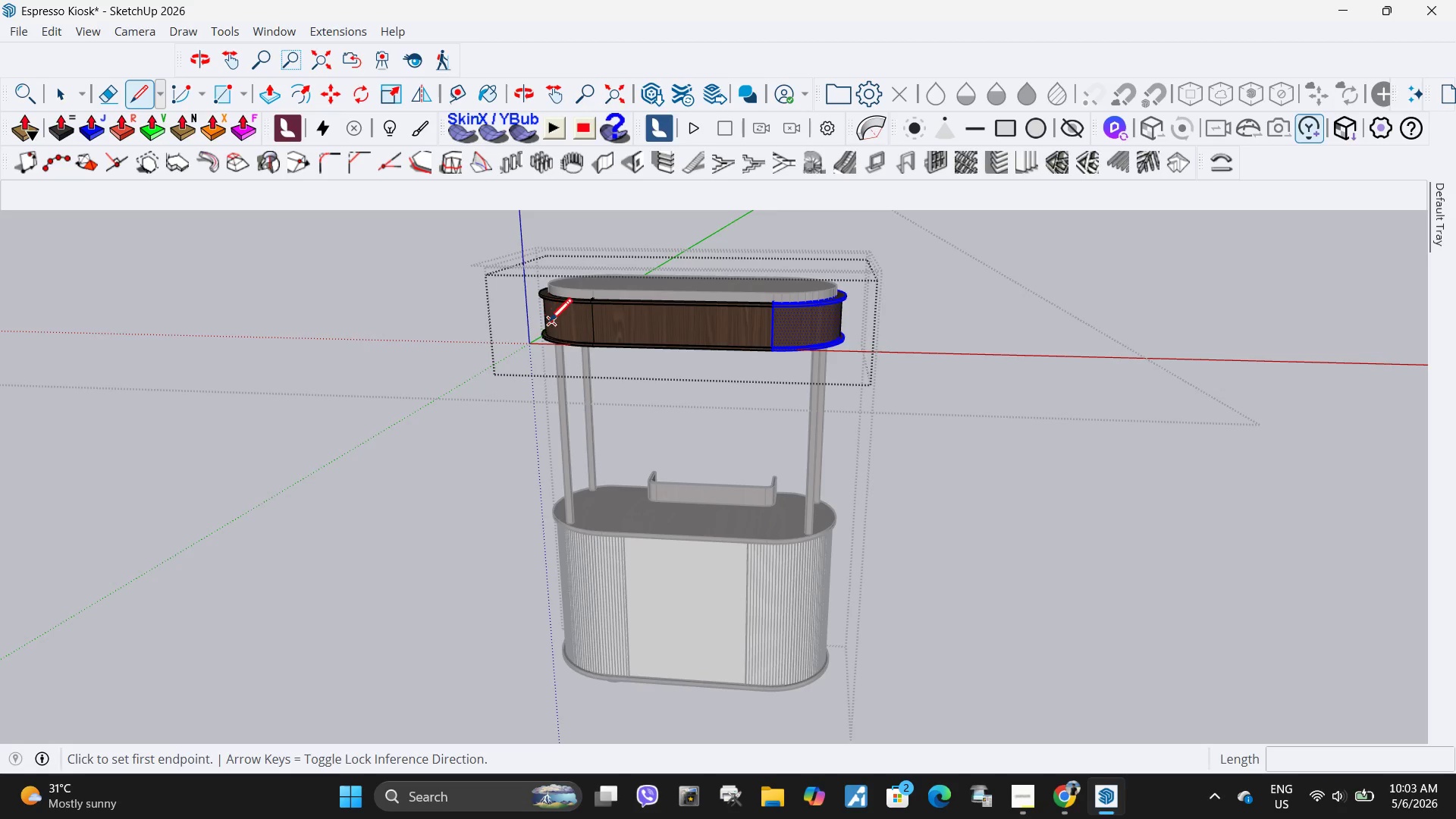 
left_click([549, 324])
 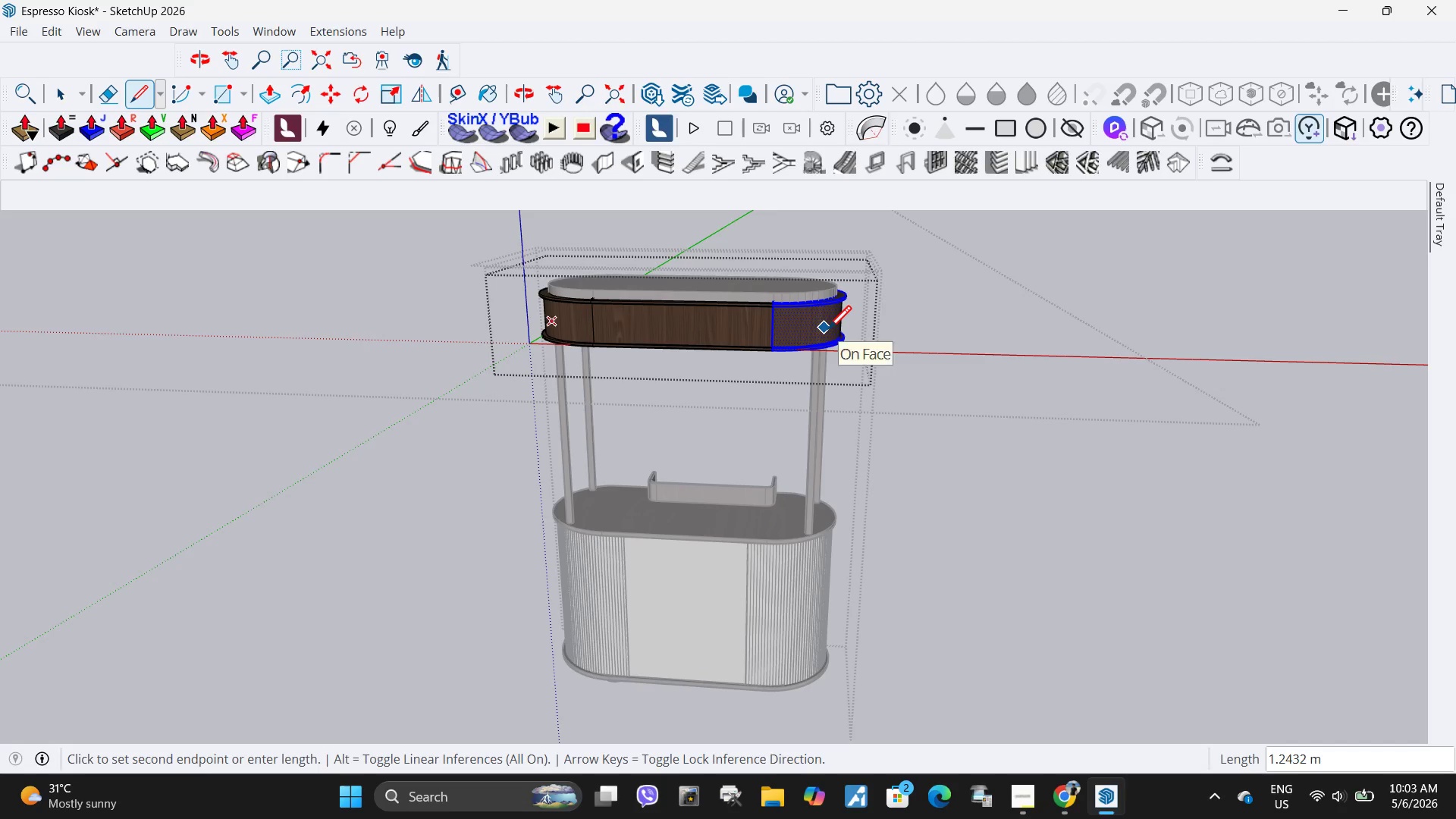 
key(Space)
 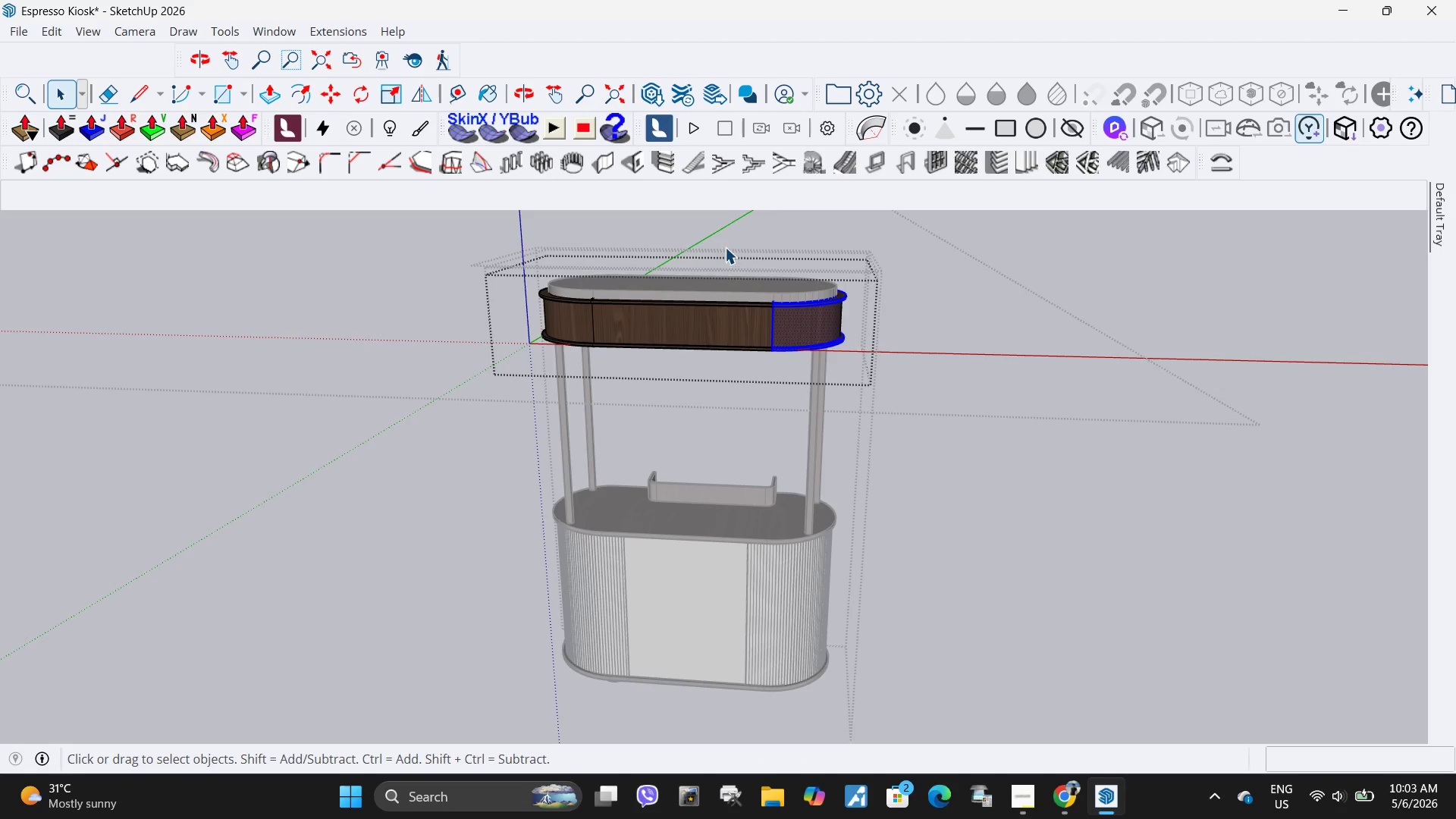 
left_click_drag(start_coordinate=[729, 249], to_coordinate=[975, 403])
 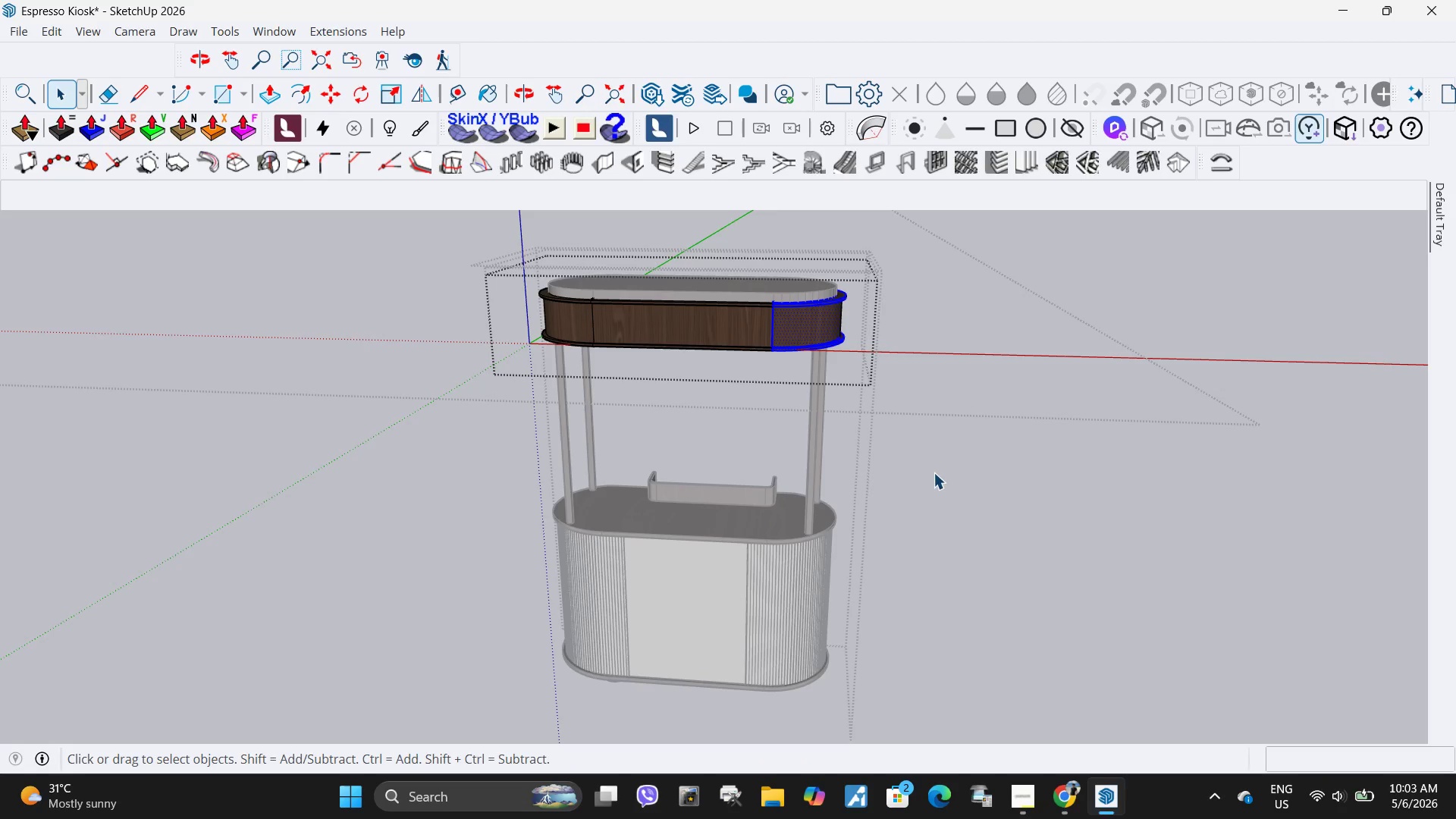 
key(M)
 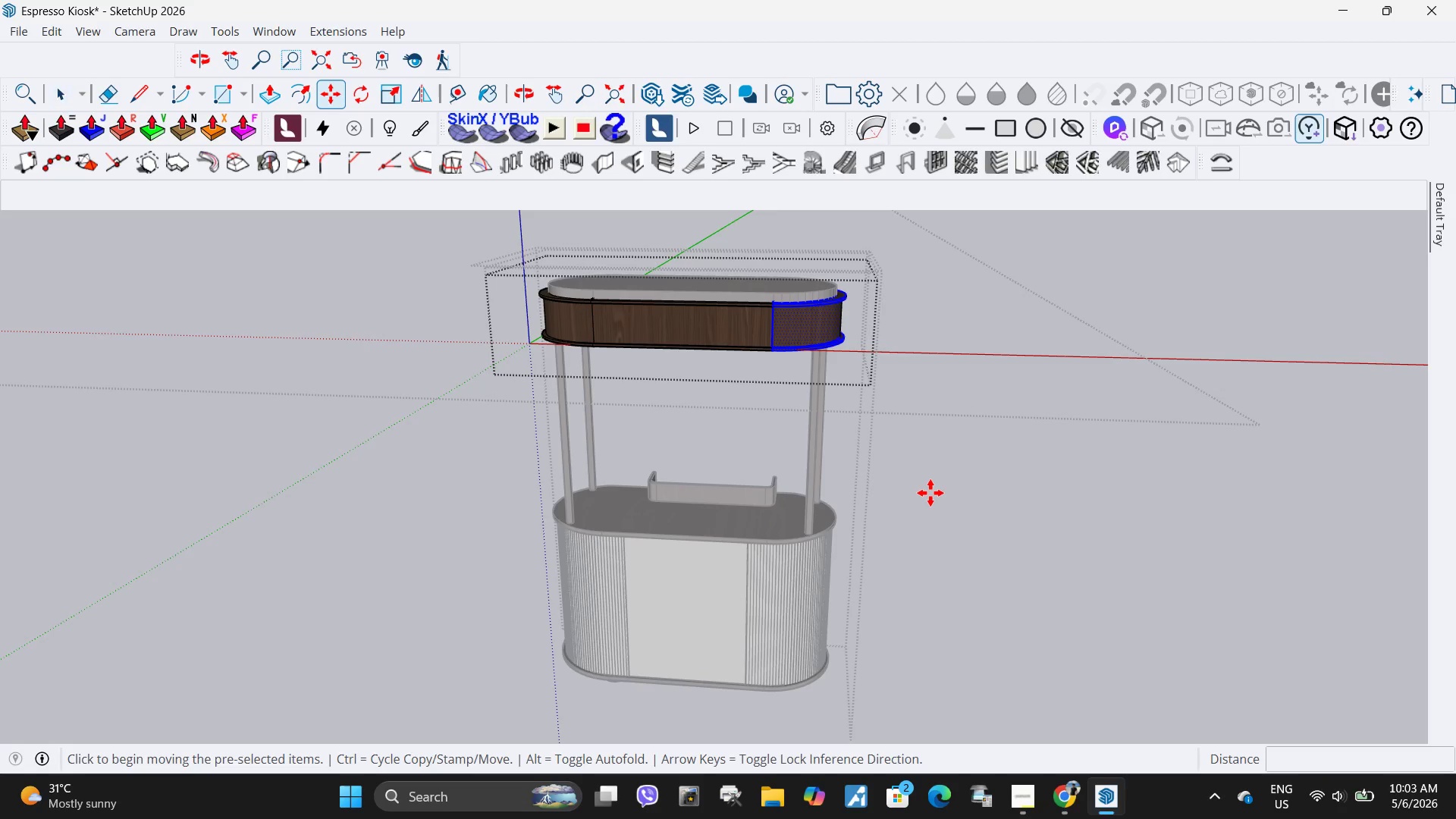 
left_click([930, 493])
 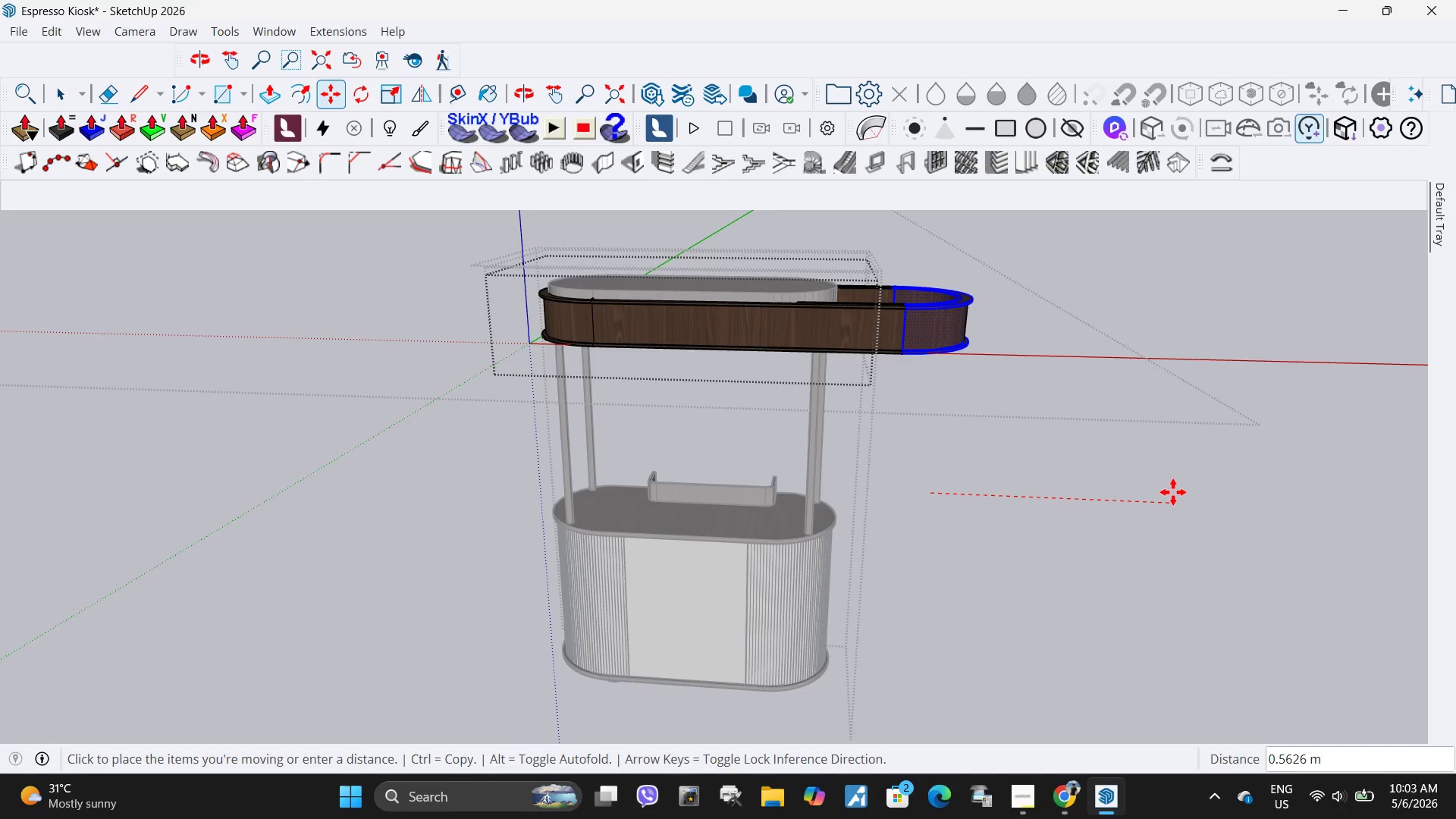 
key(Numpad4)
 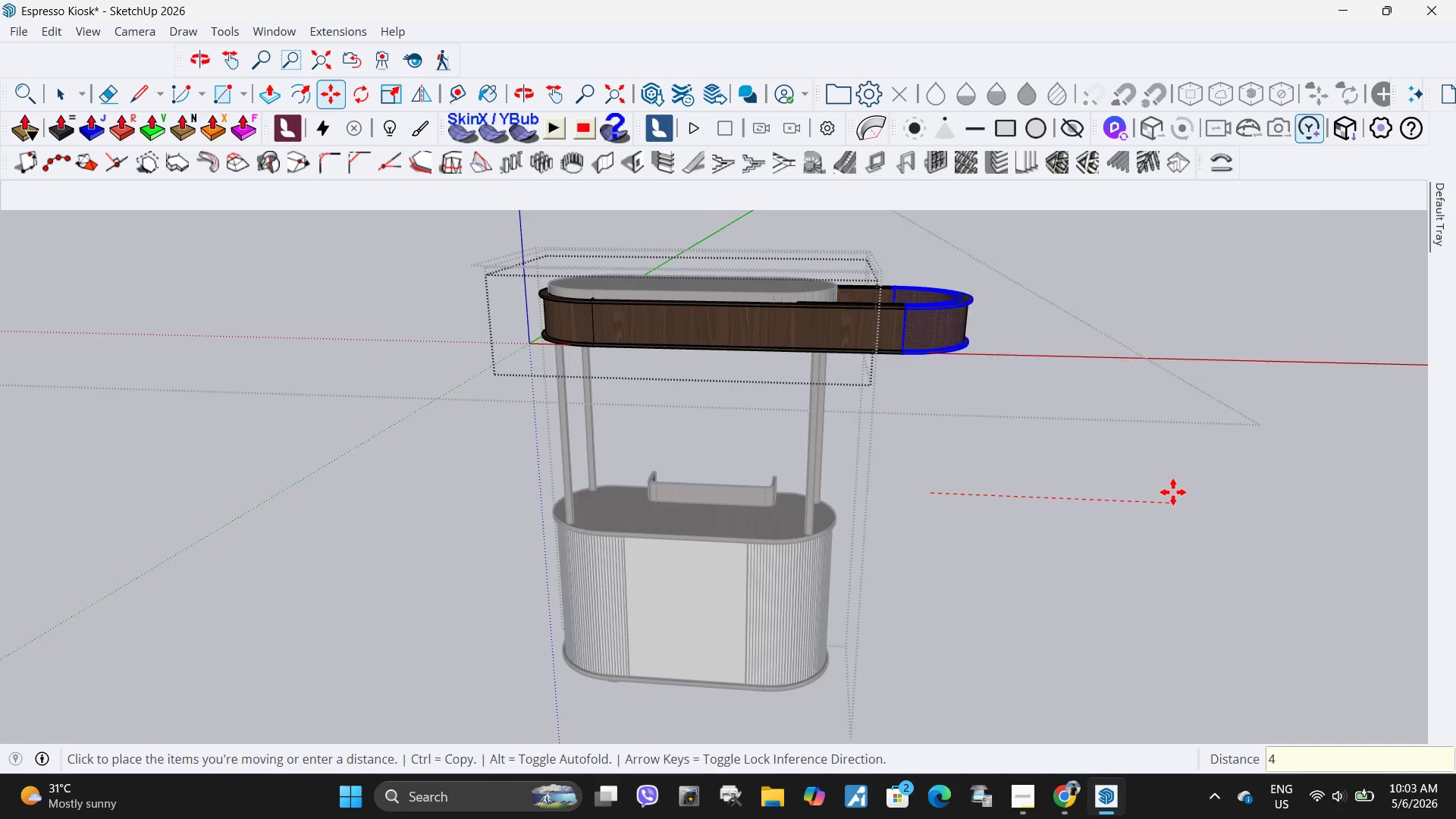 
key(NumpadEnter)
 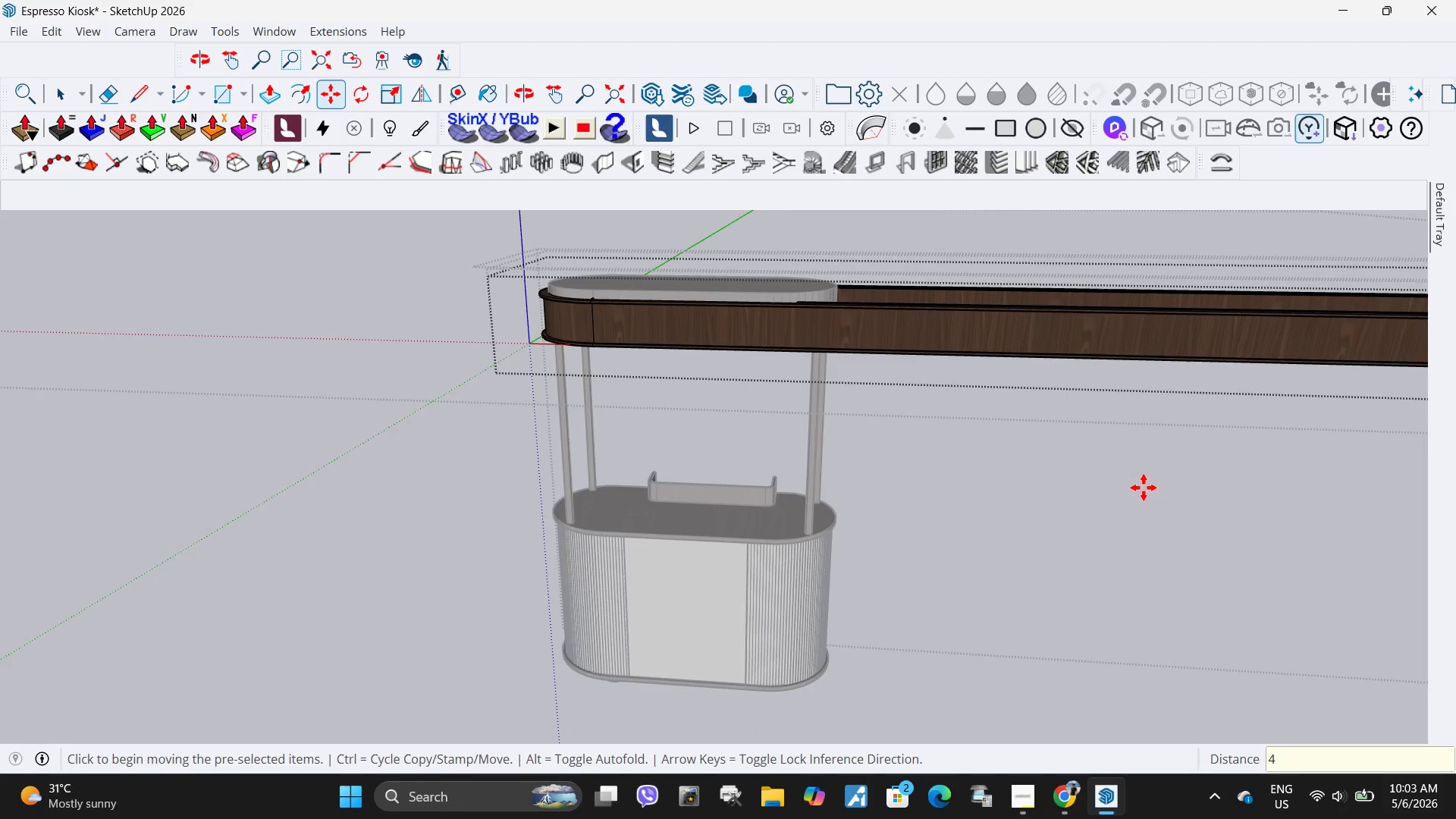 
key(Control+Z)
 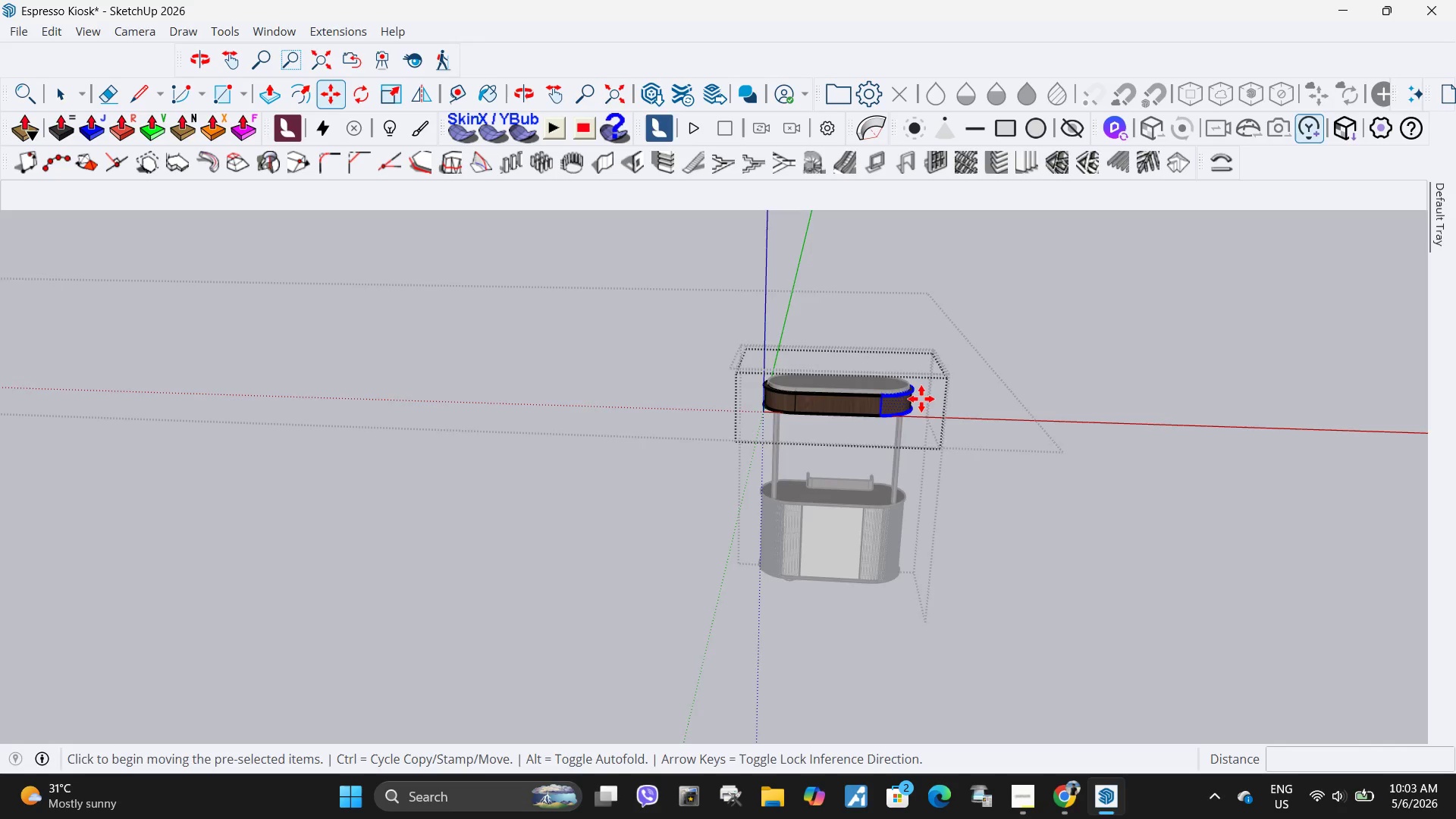 
scroll: coordinate [940, 475], scroll_direction: down, amount: 9.0
 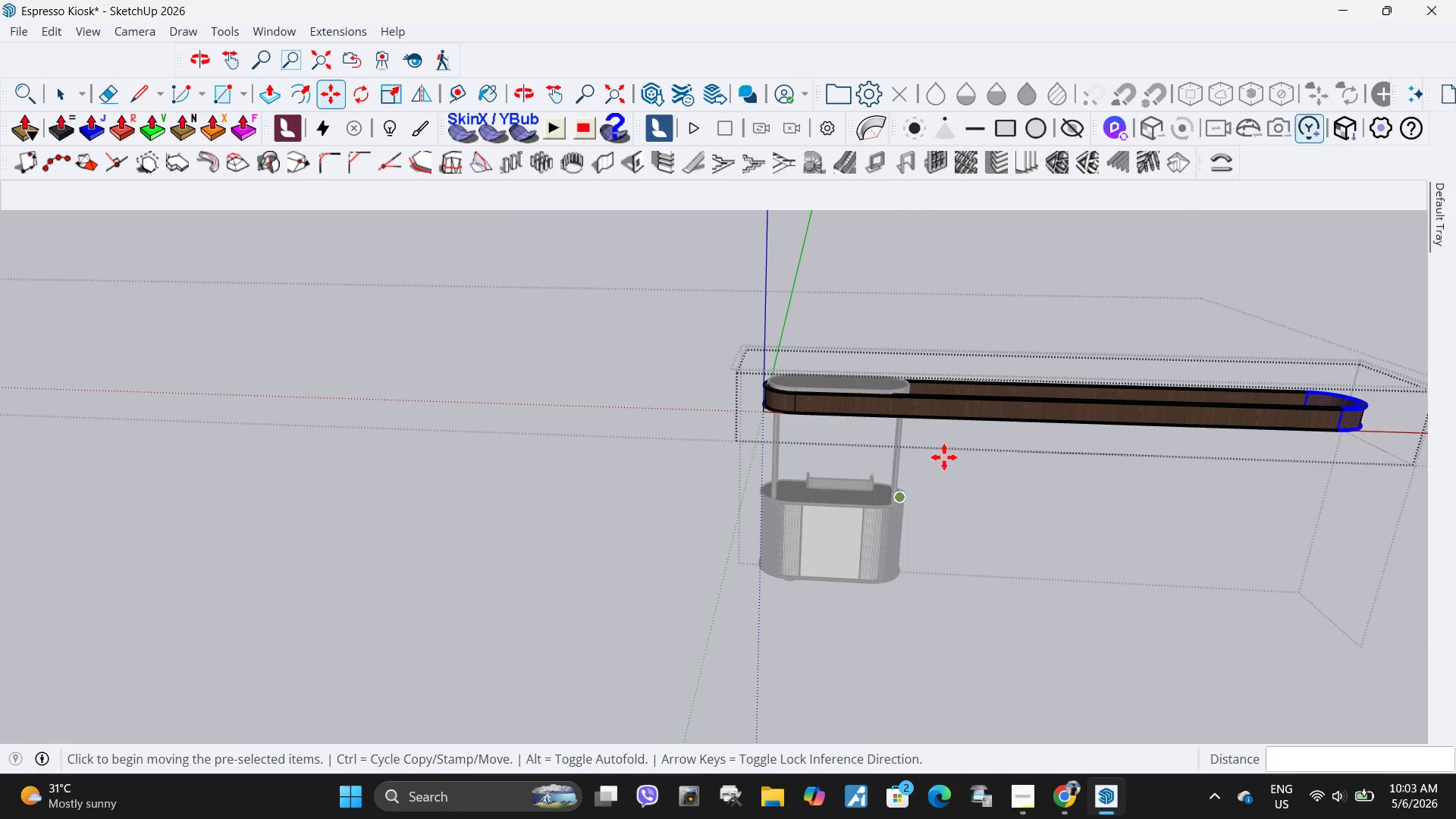 
key(Space)
 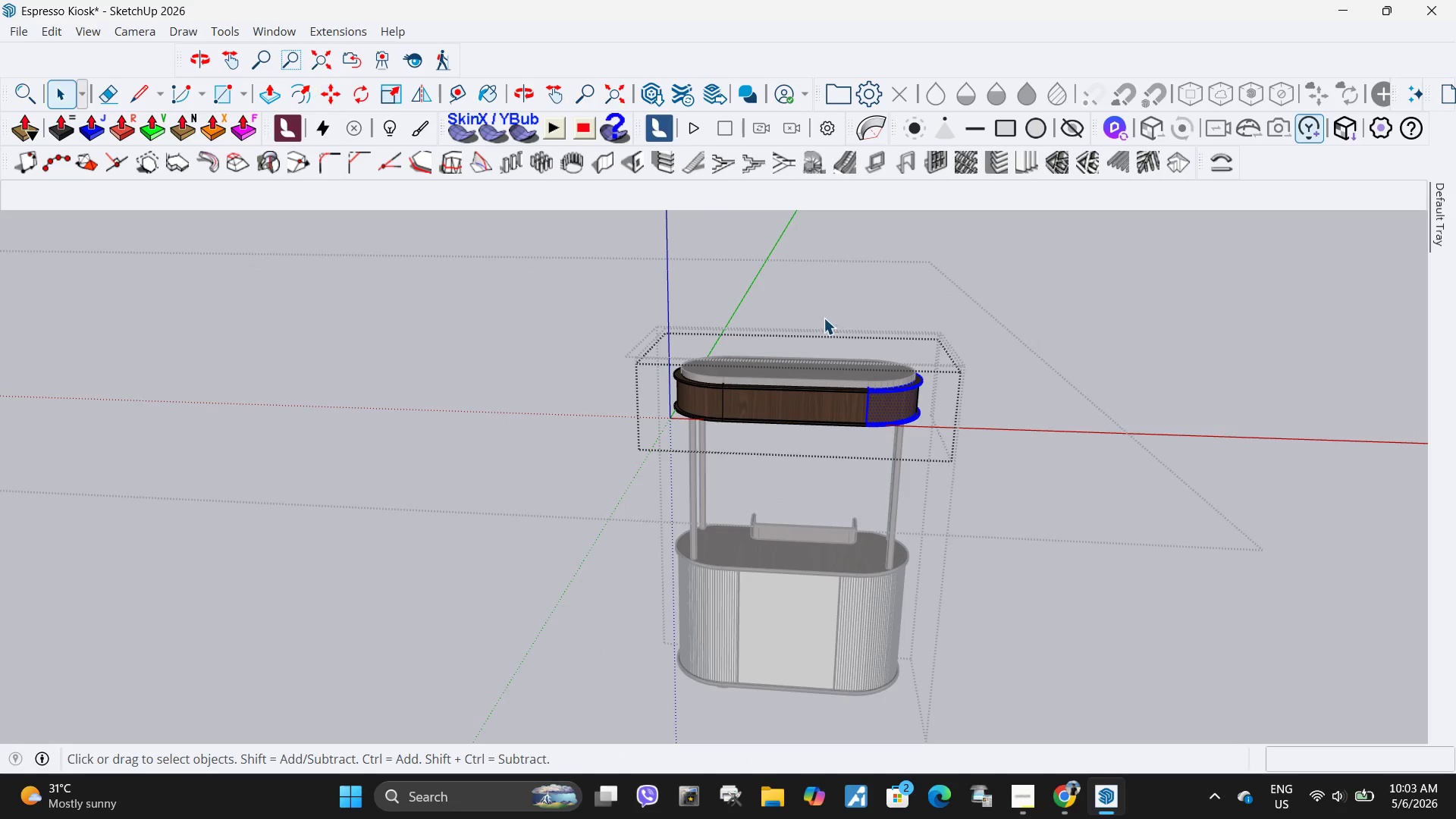 
scroll: coordinate [879, 399], scroll_direction: up, amount: 6.0
 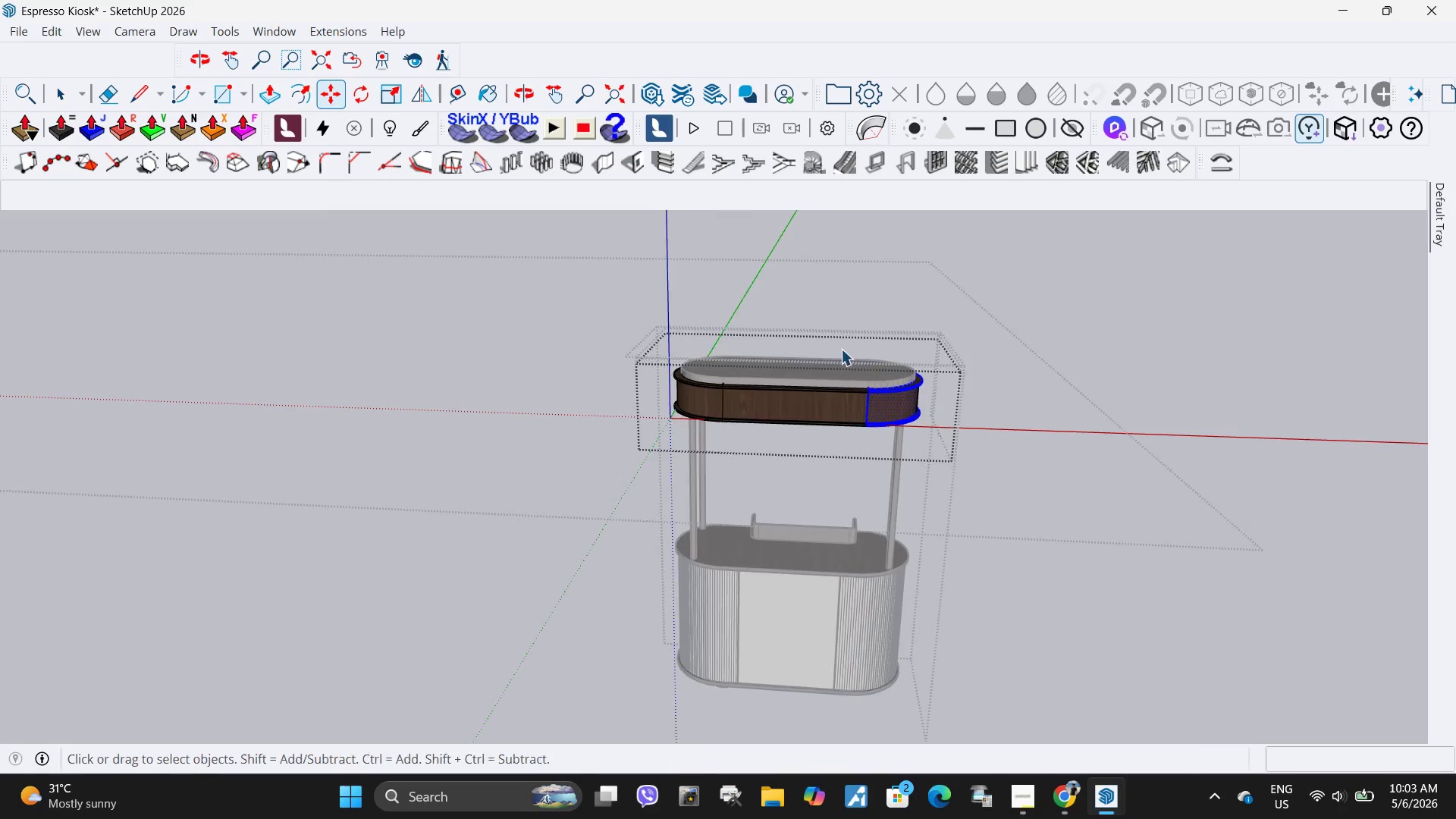 
left_click_drag(start_coordinate=[824, 318], to_coordinate=[1009, 475])
 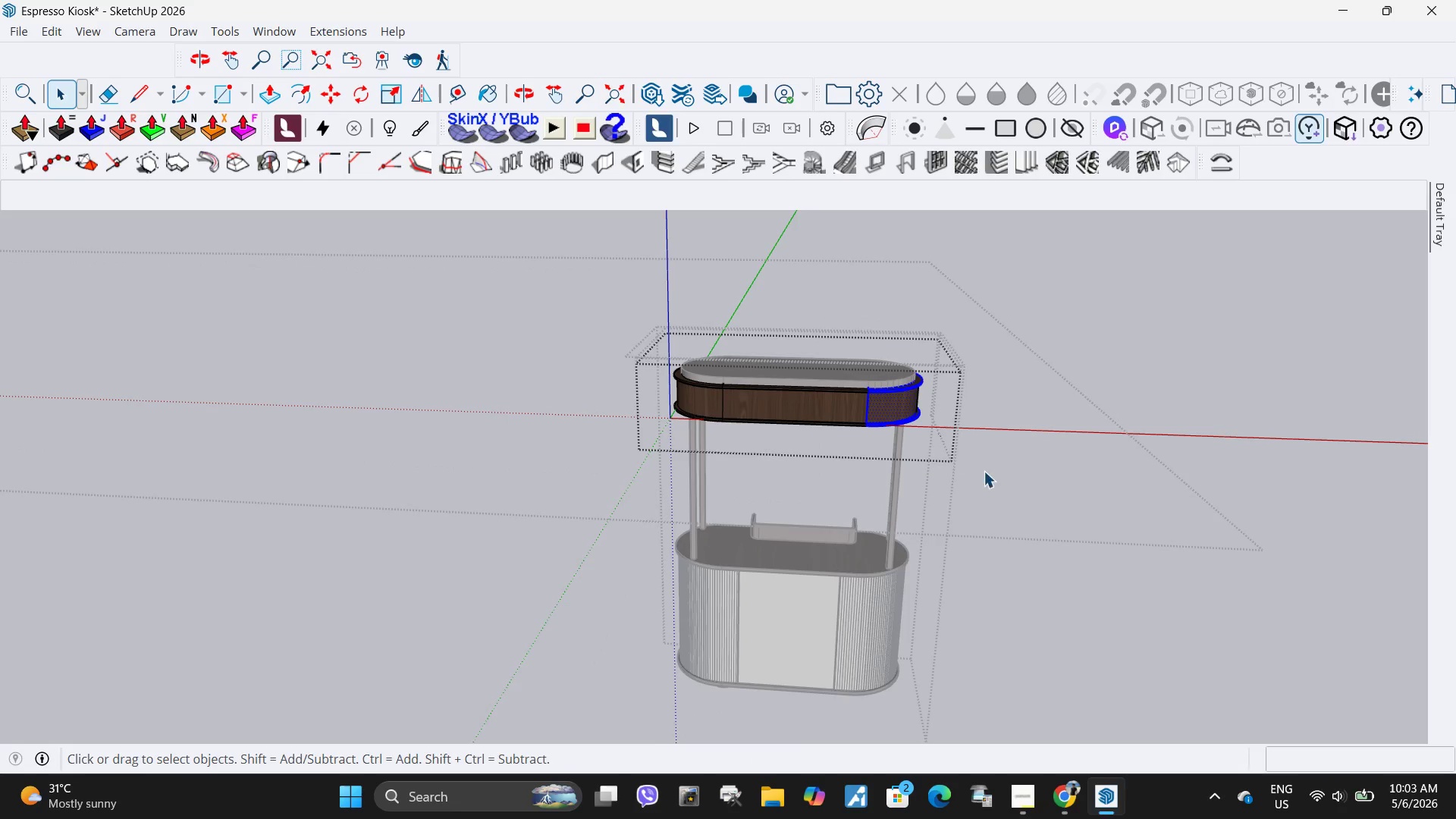 
key(M)
 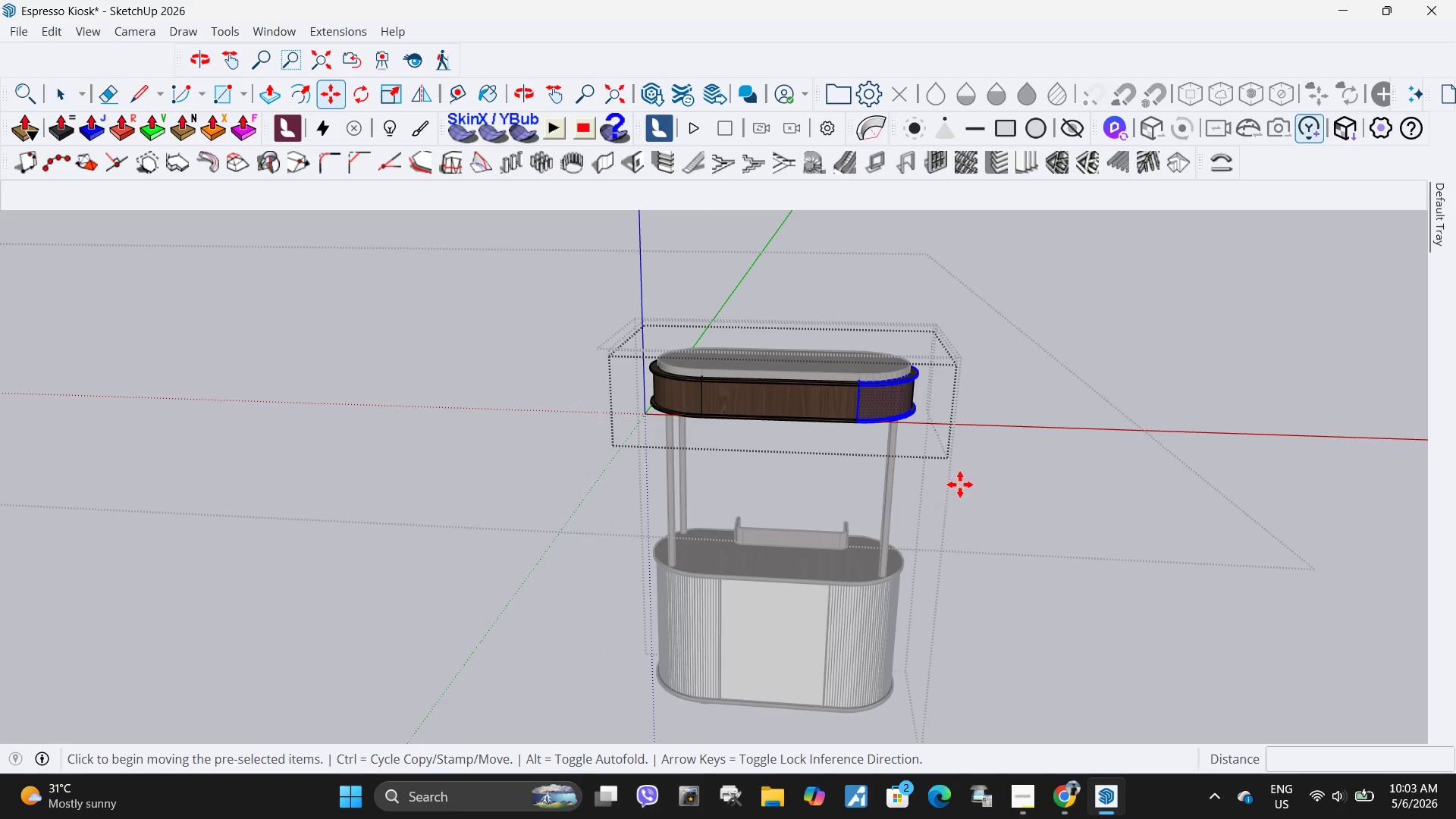 
scroll: coordinate [974, 469], scroll_direction: up, amount: 2.0
 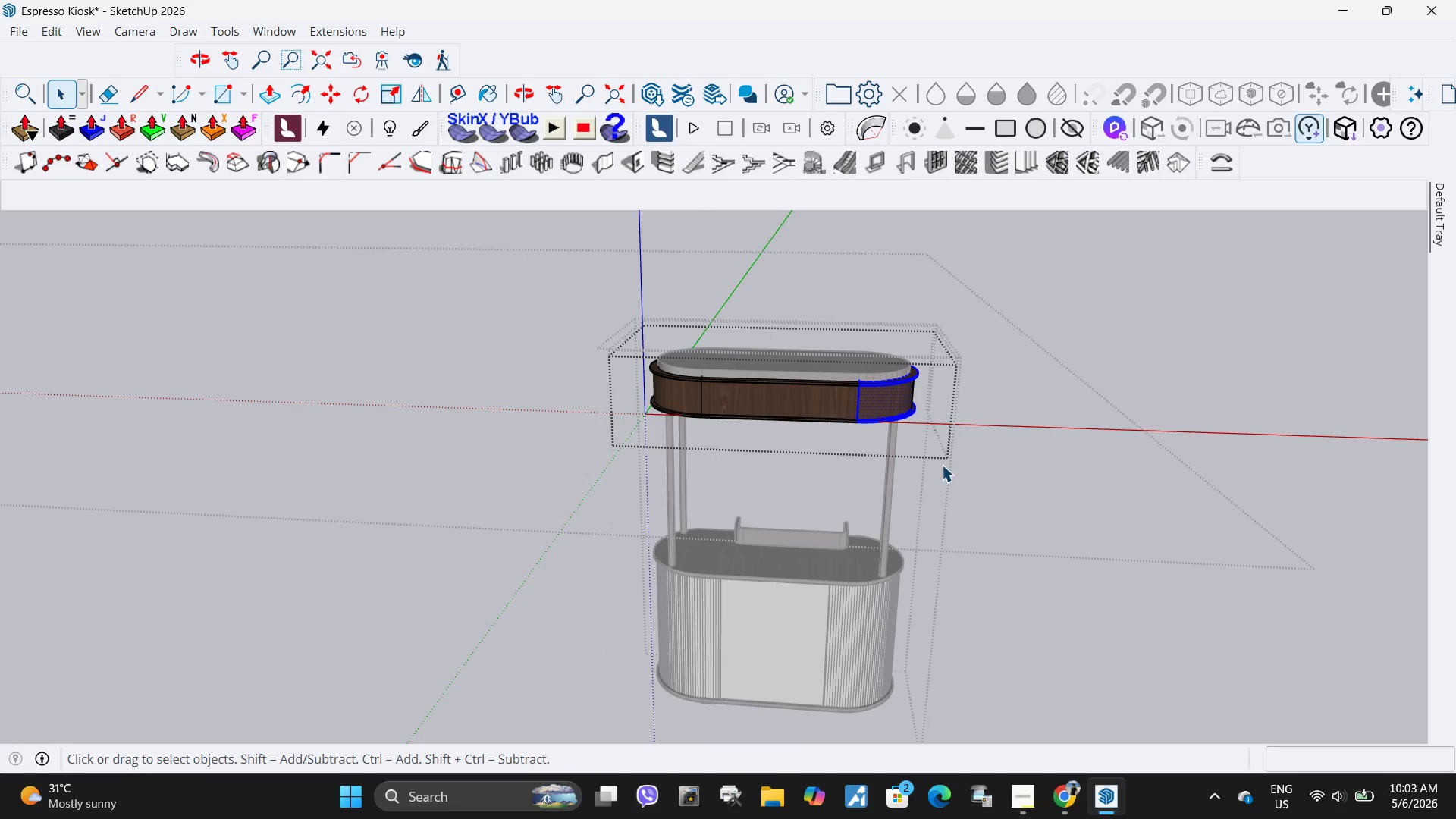 
left_click([960, 485])
 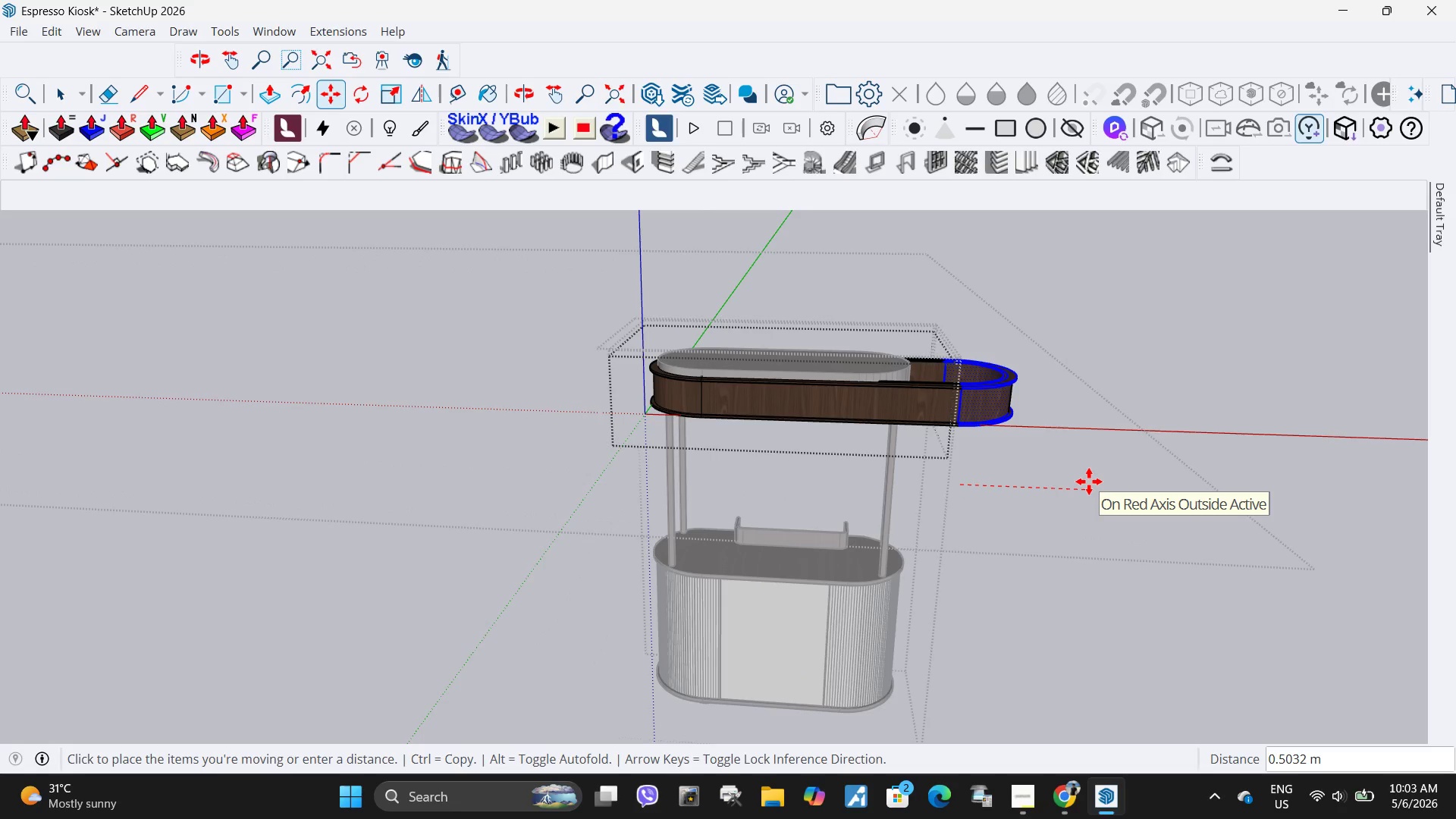 
key(Numpad3)
 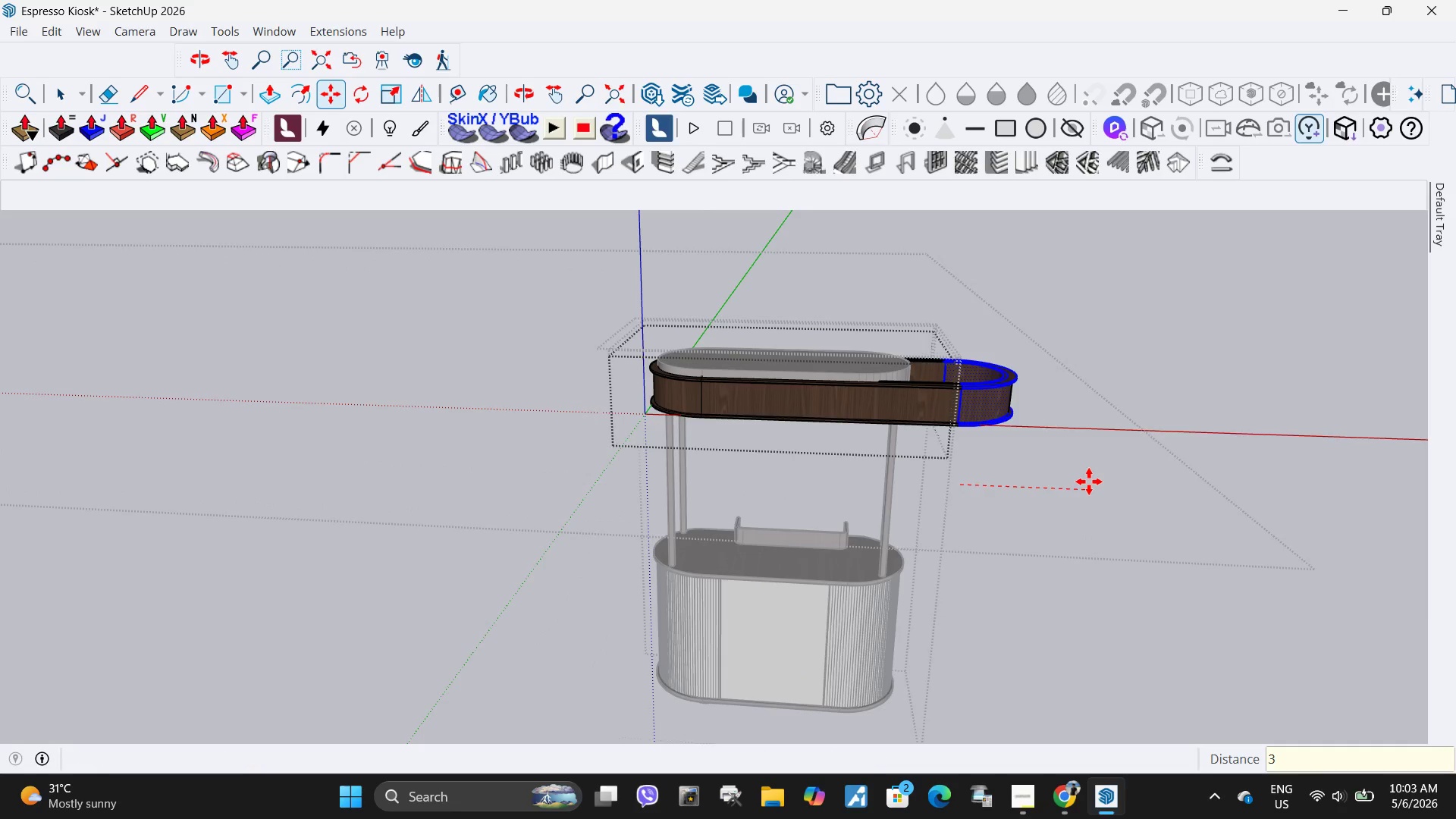 
key(NumpadEnter)
 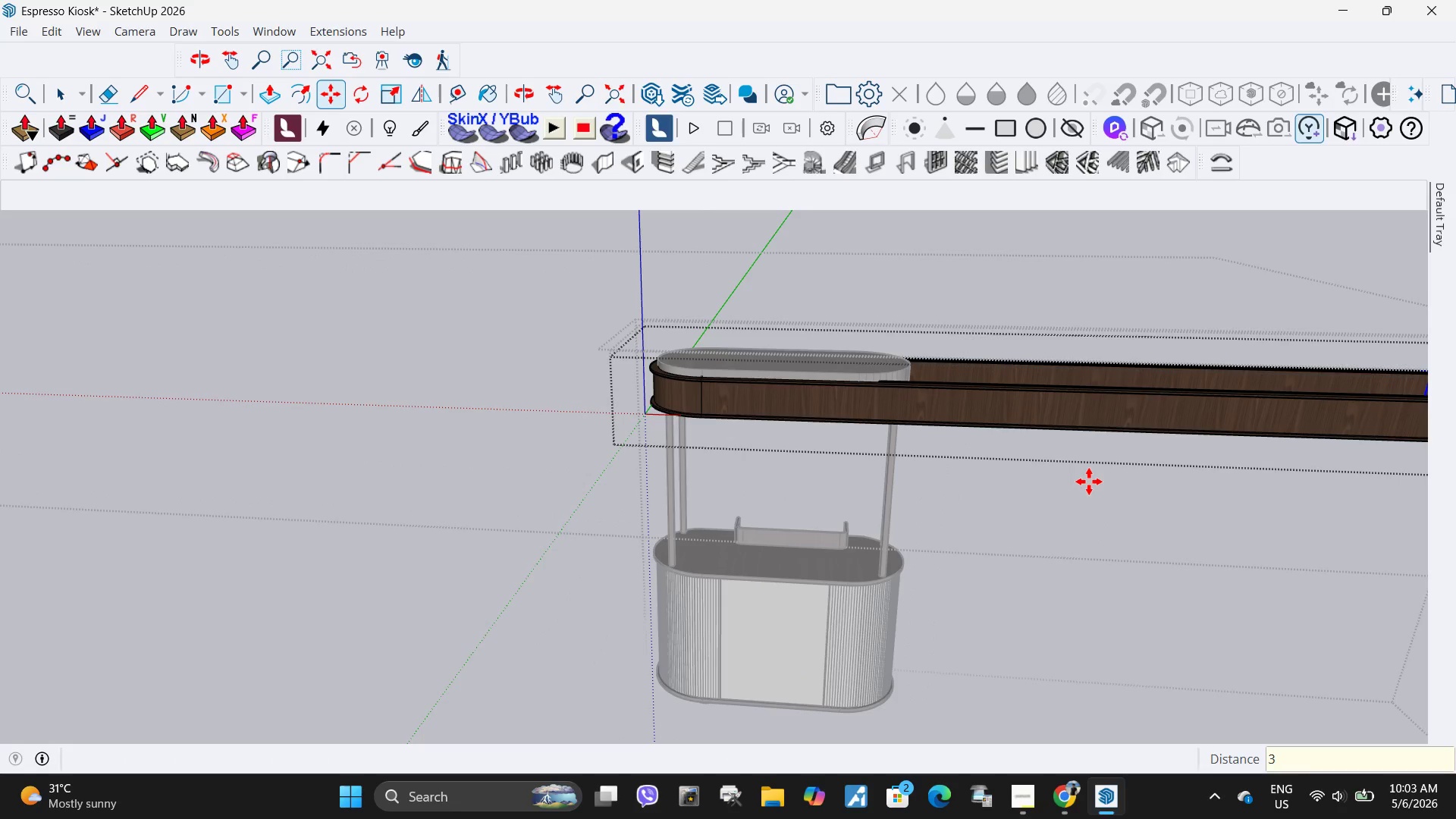 
key(Control+ControlLeft)
 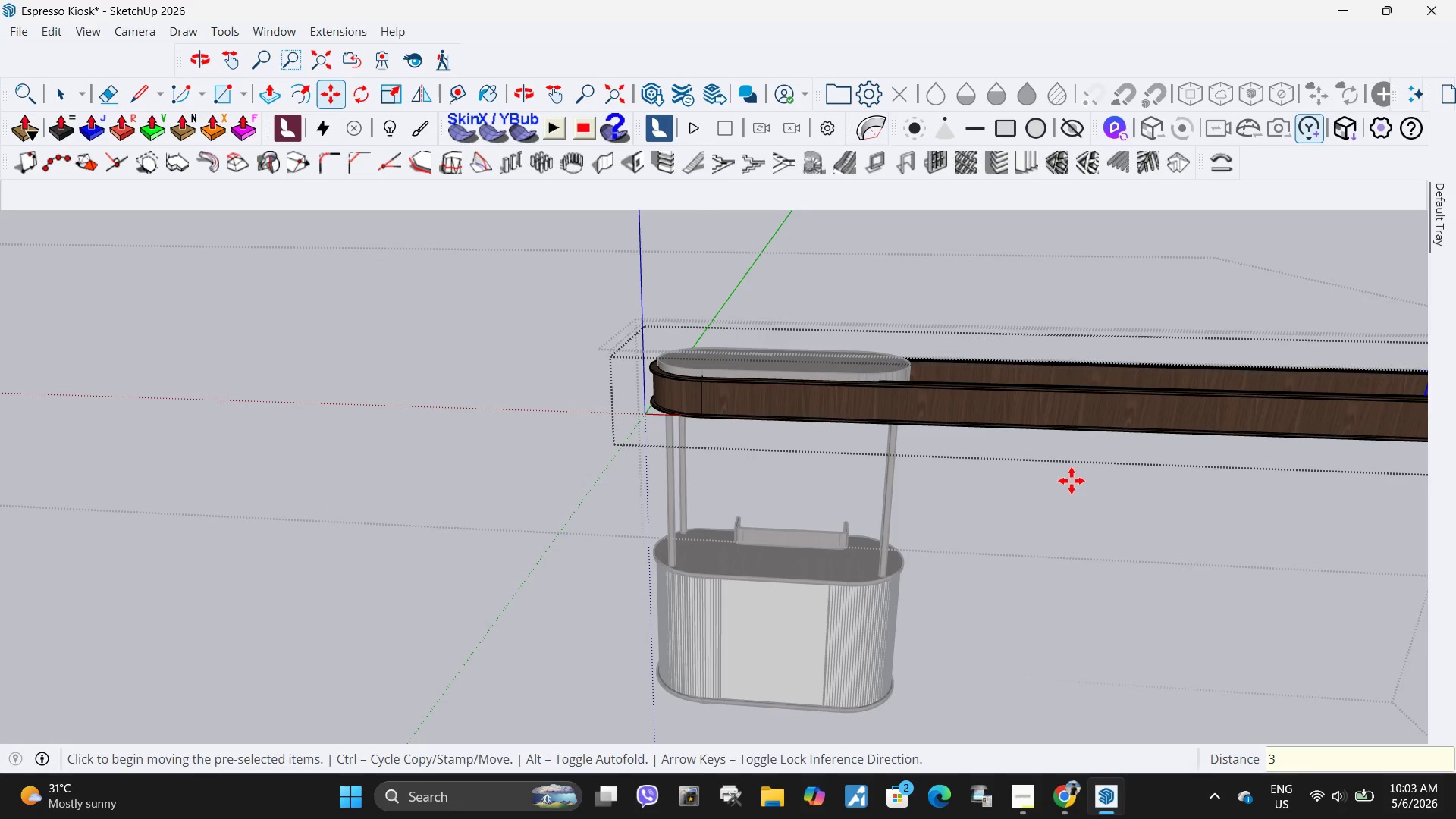 
key(Control+Z)
 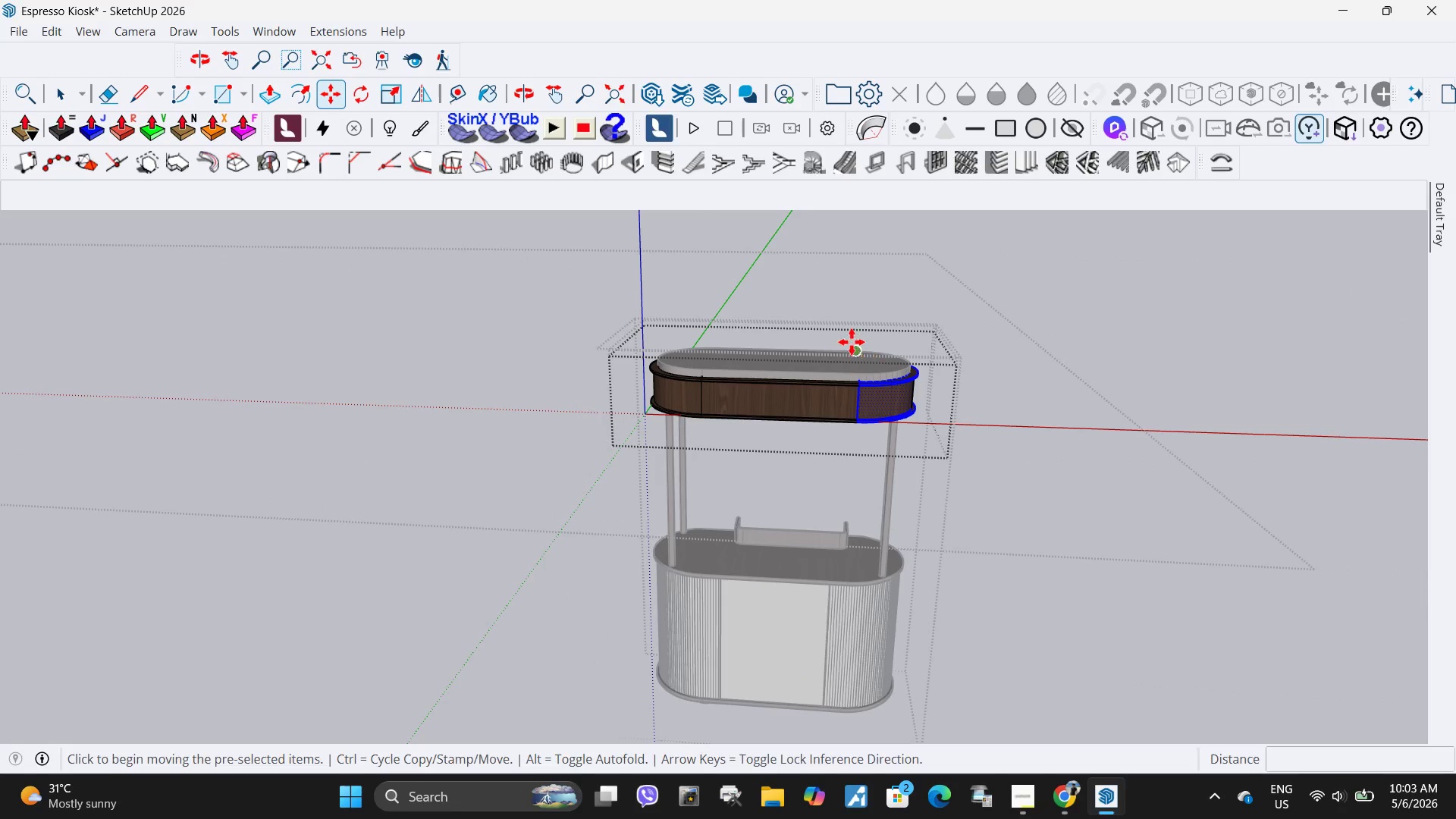 
key(Space)
 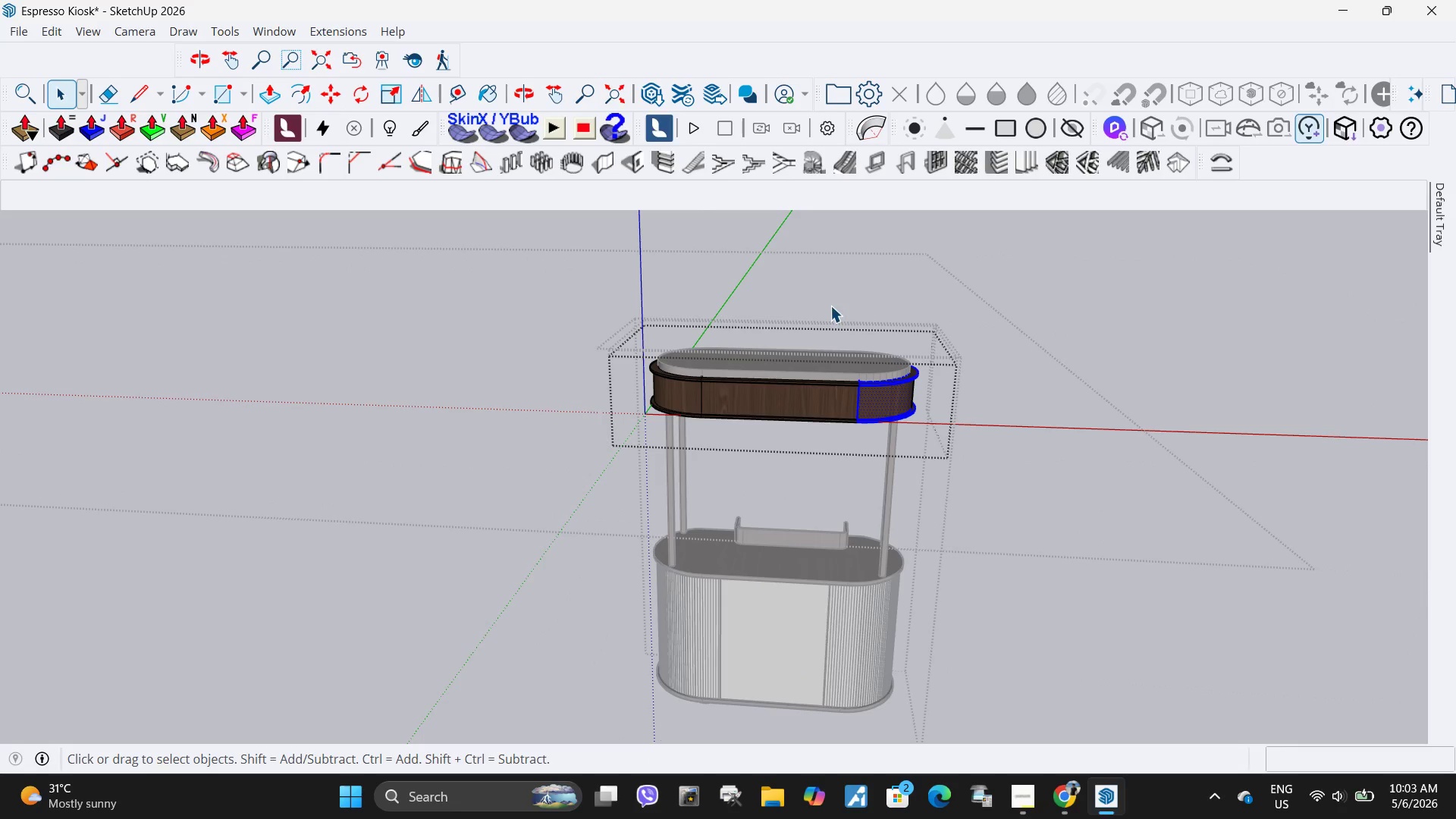 
left_click_drag(start_coordinate=[830, 306], to_coordinate=[1032, 472])
 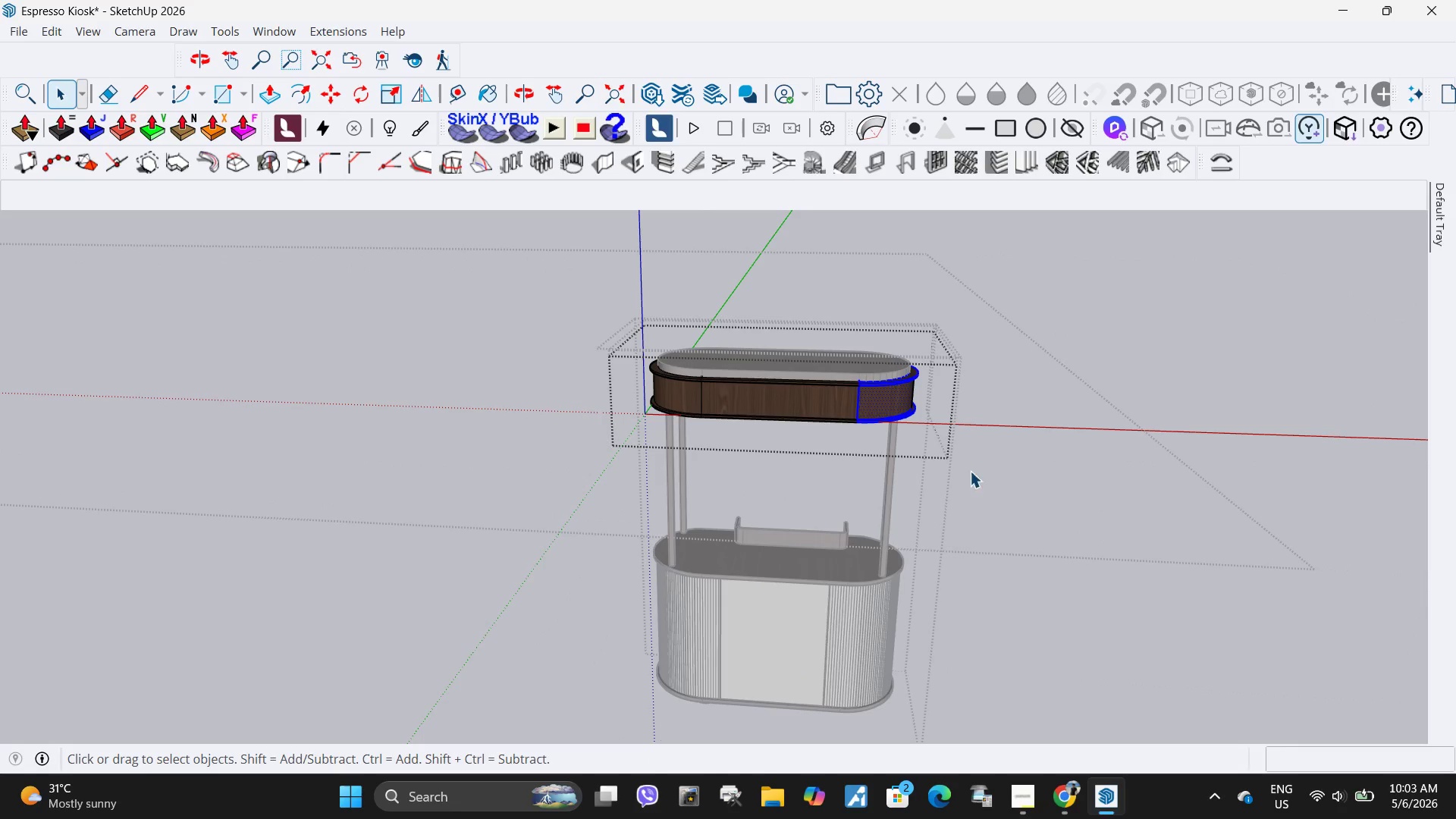 
key(M)
 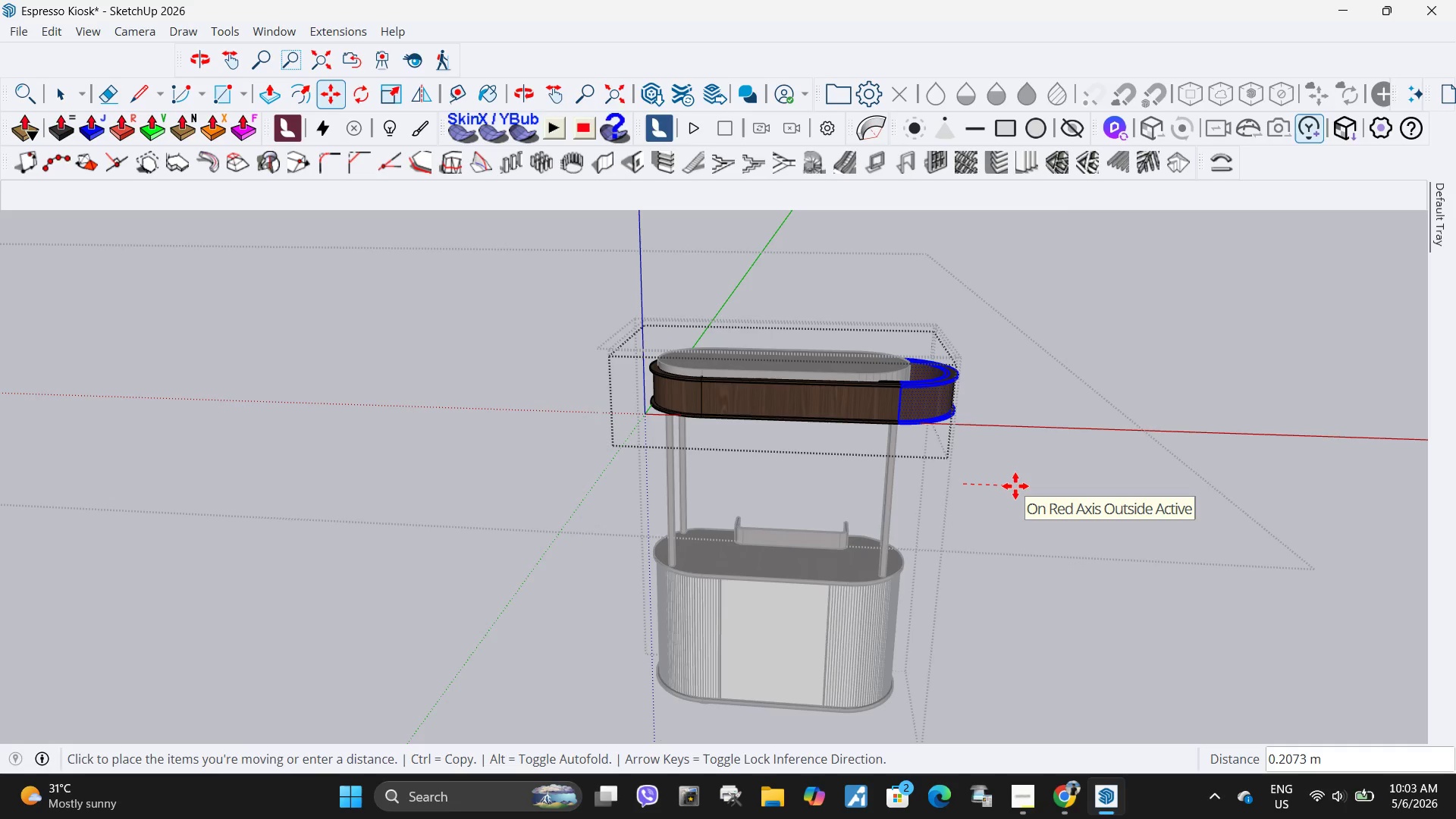 
key(Numpad2)
 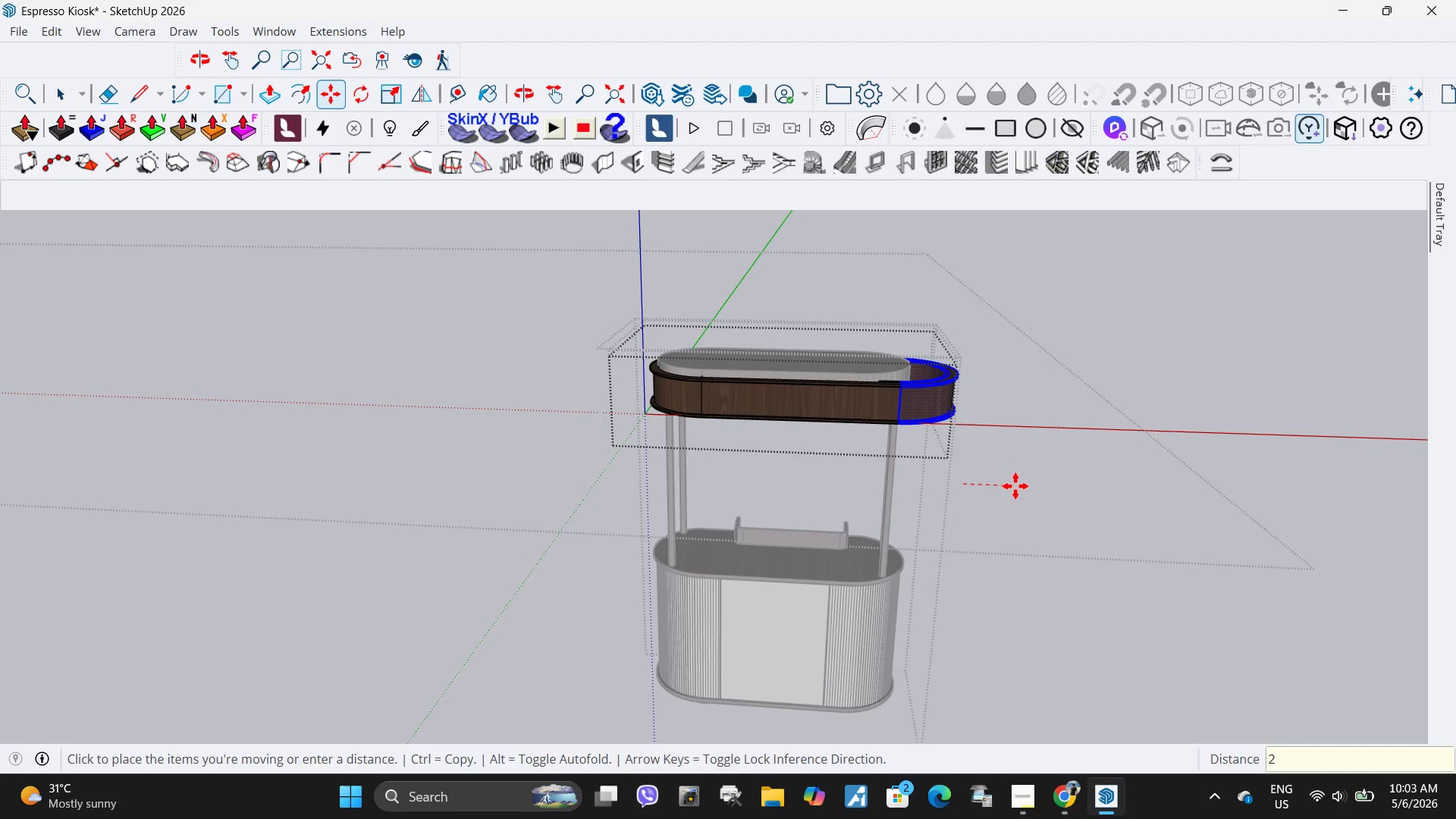 
key(NumpadEnter)
 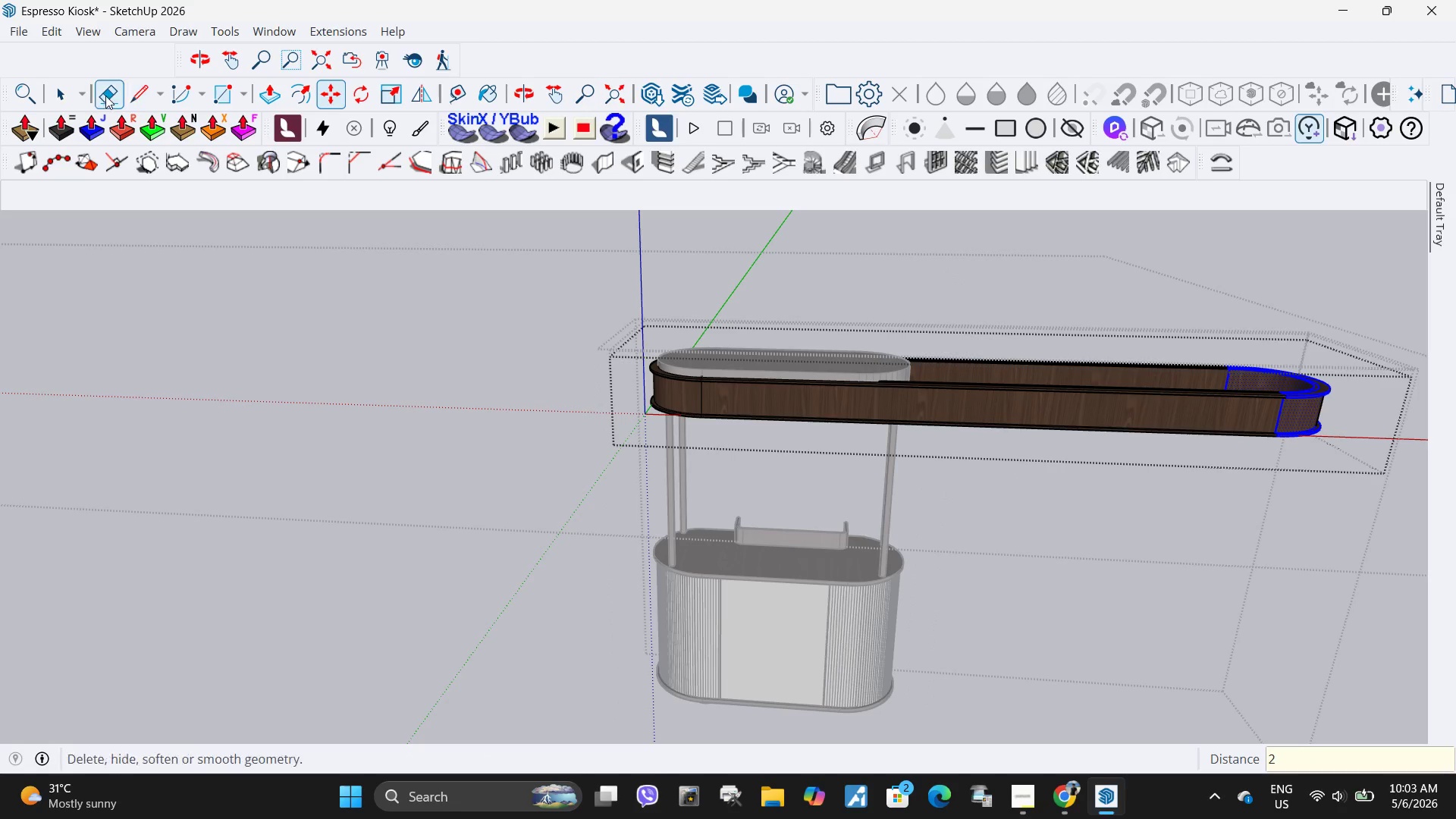 
key(Control+ControlLeft)
 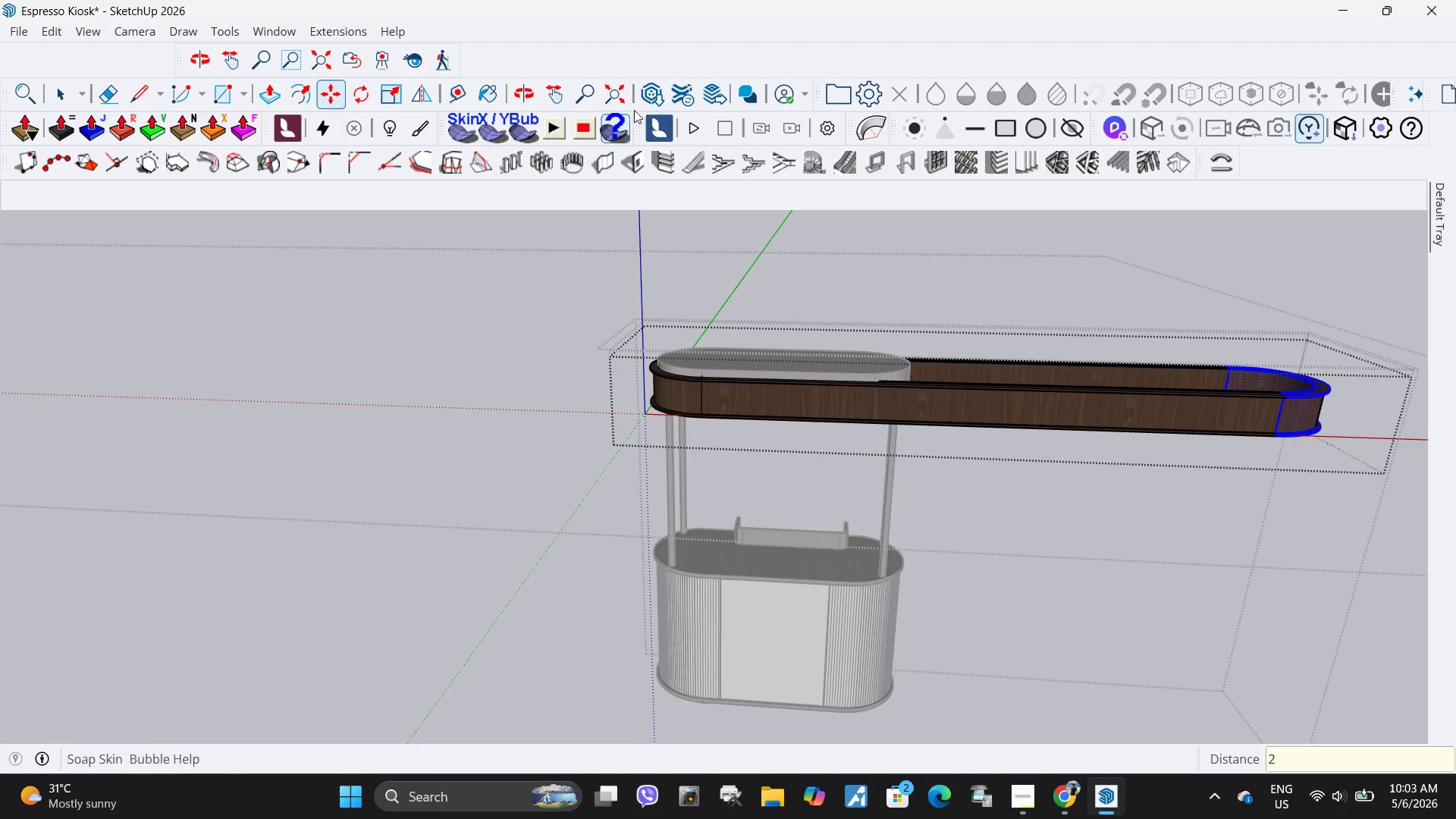 
key(Control+Z)
 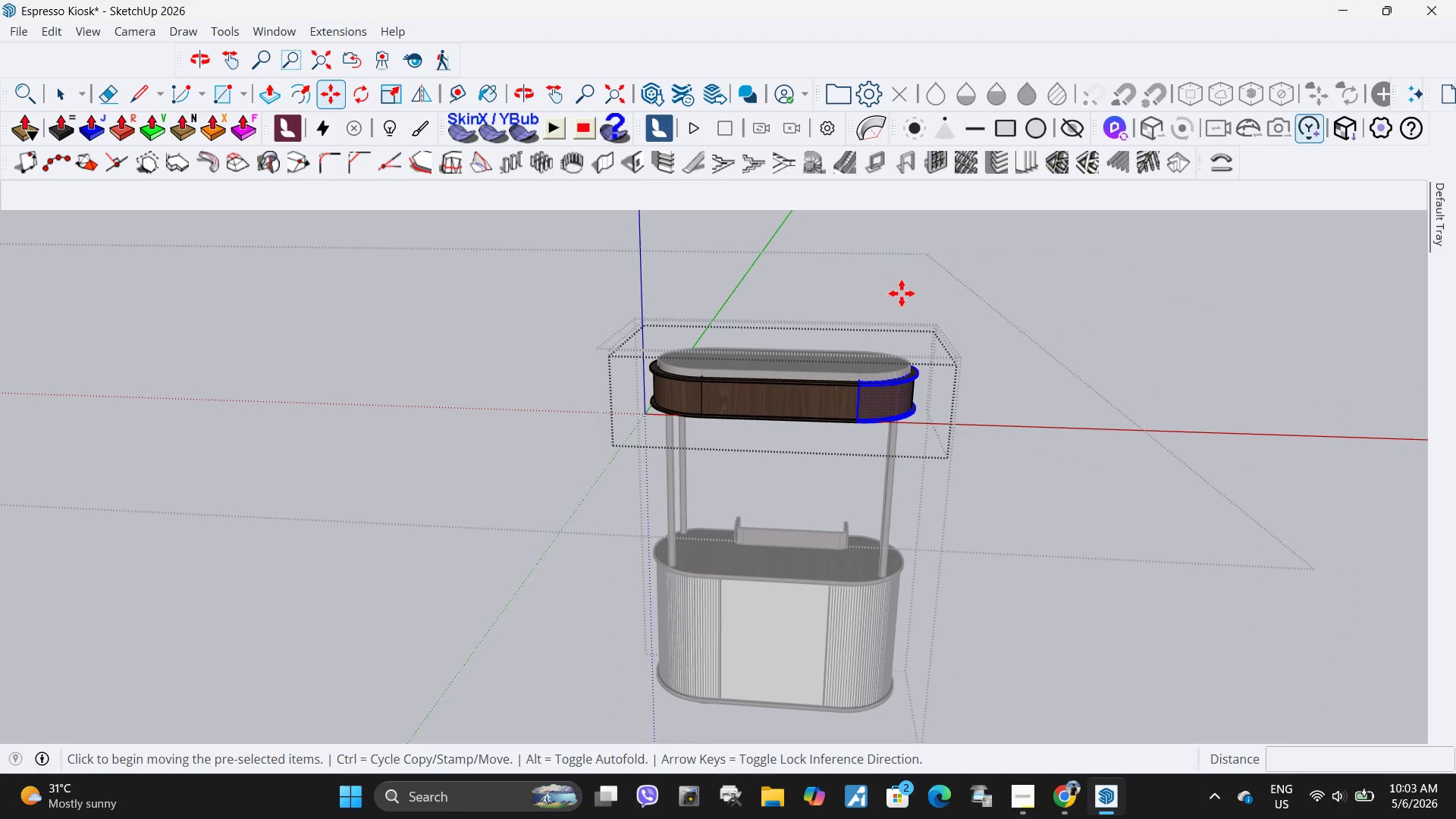 
key(Space)
 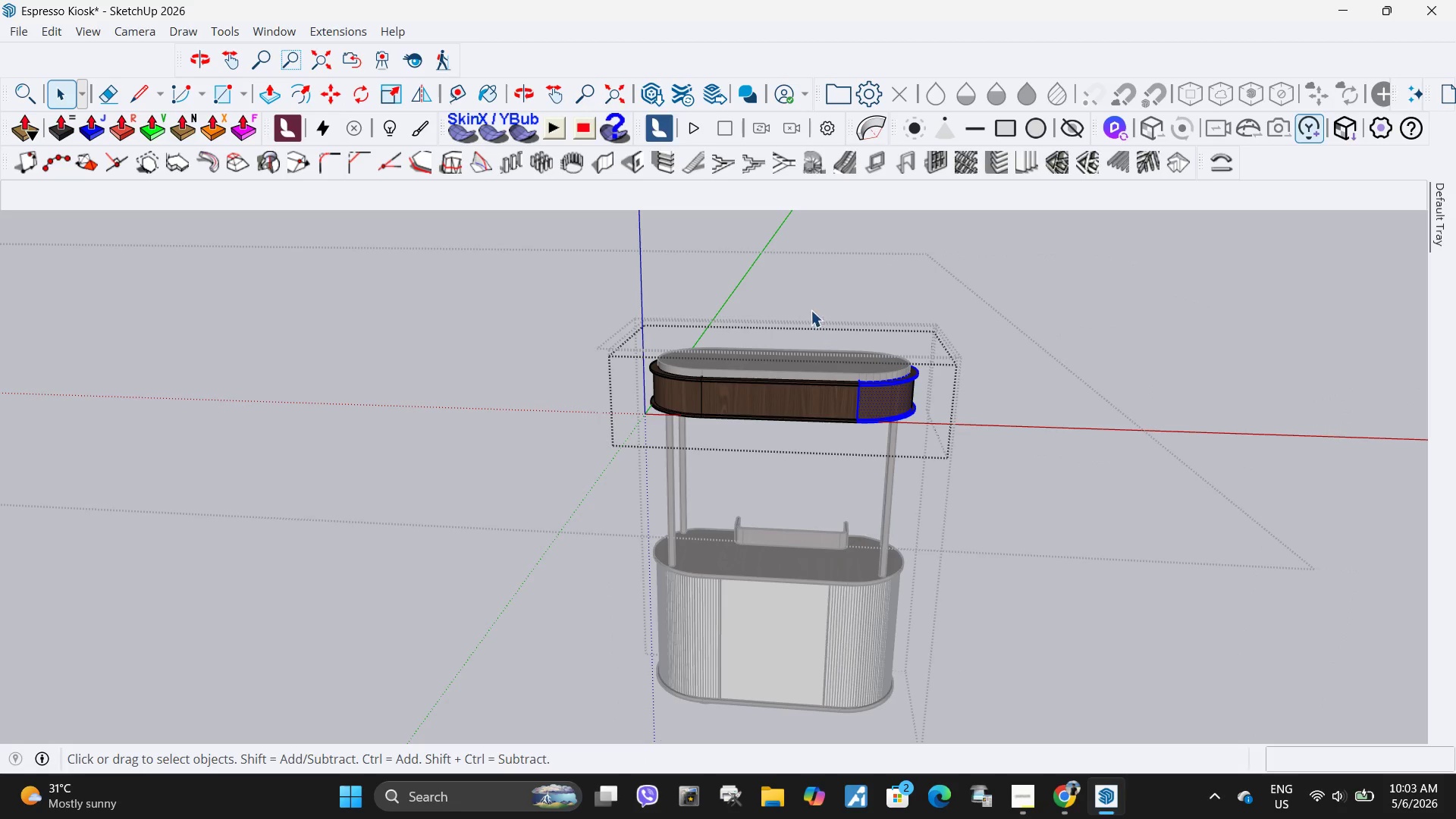 
left_click_drag(start_coordinate=[811, 310], to_coordinate=[1033, 473])
 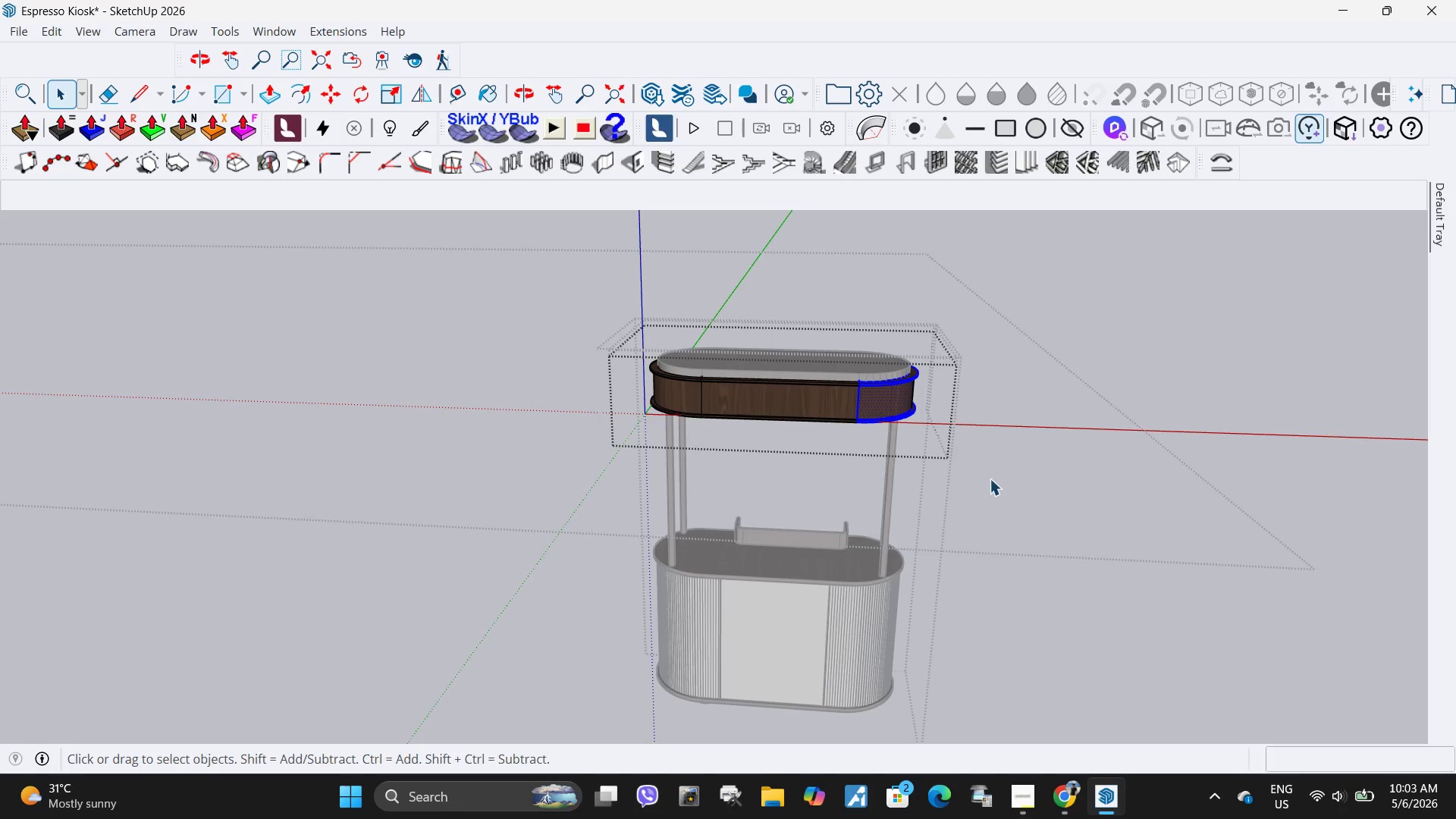 
key(M)
 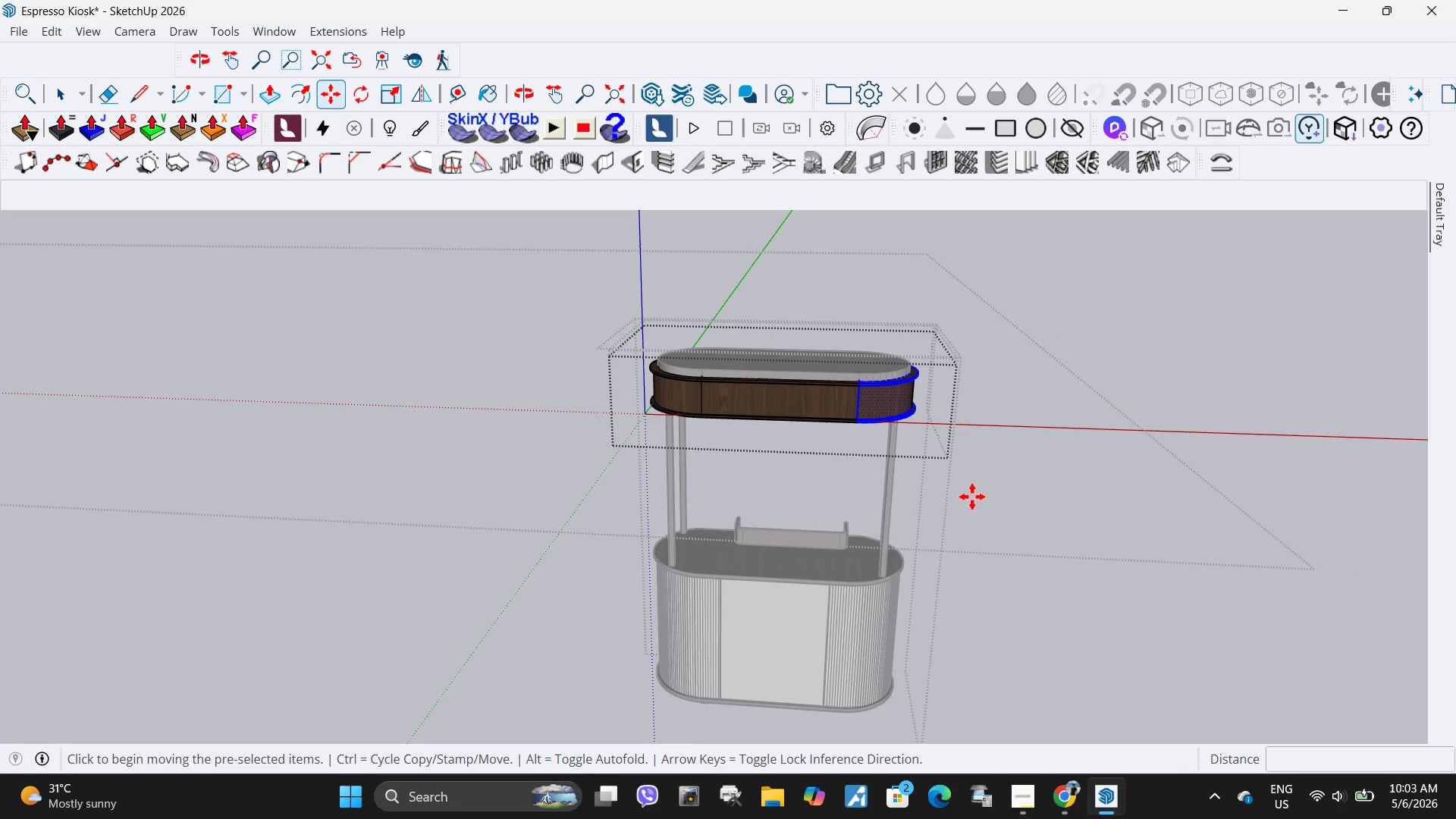 
left_click_drag(start_coordinate=[972, 497], to_coordinate=[979, 496])
 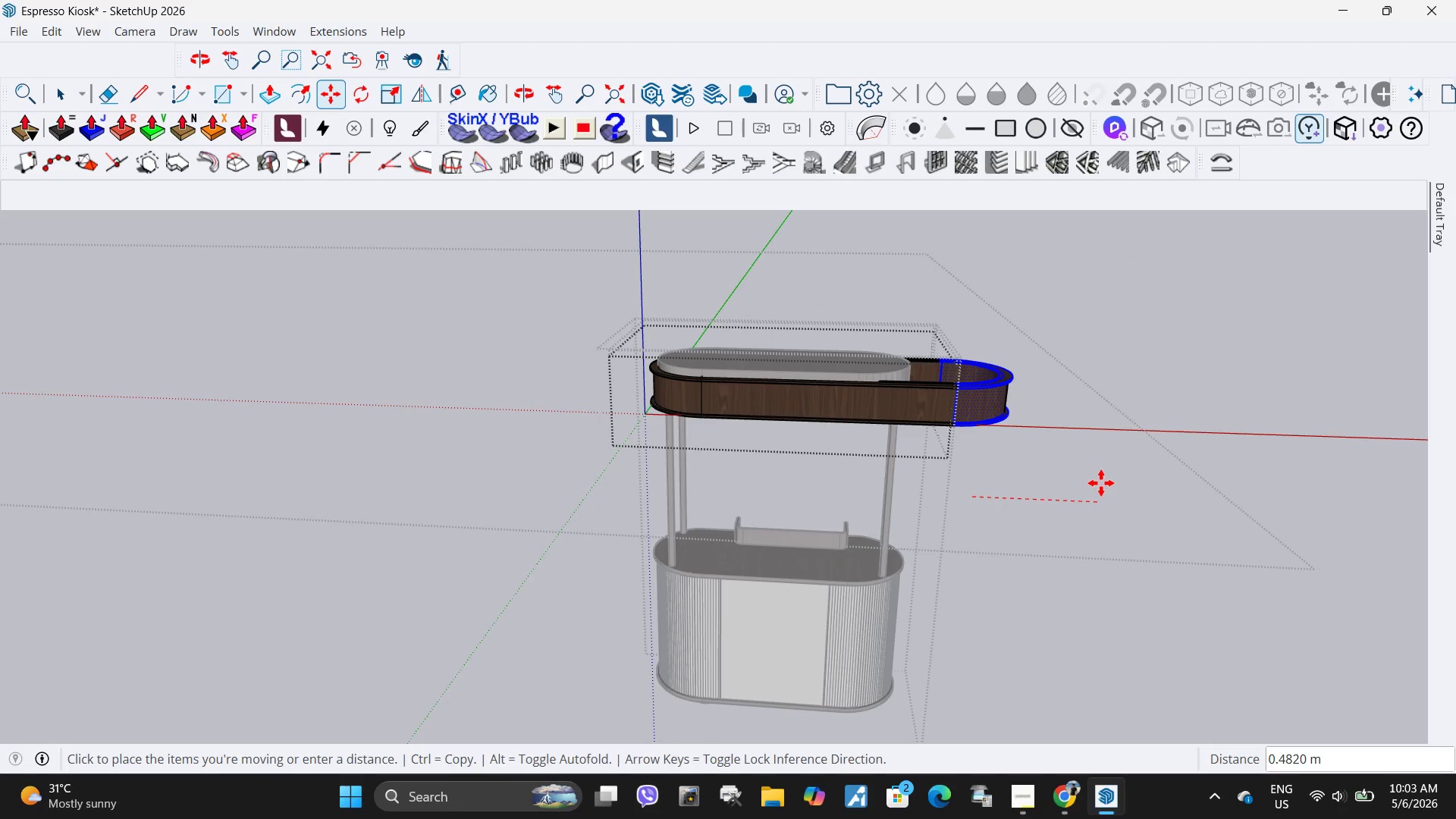 
key(1)
 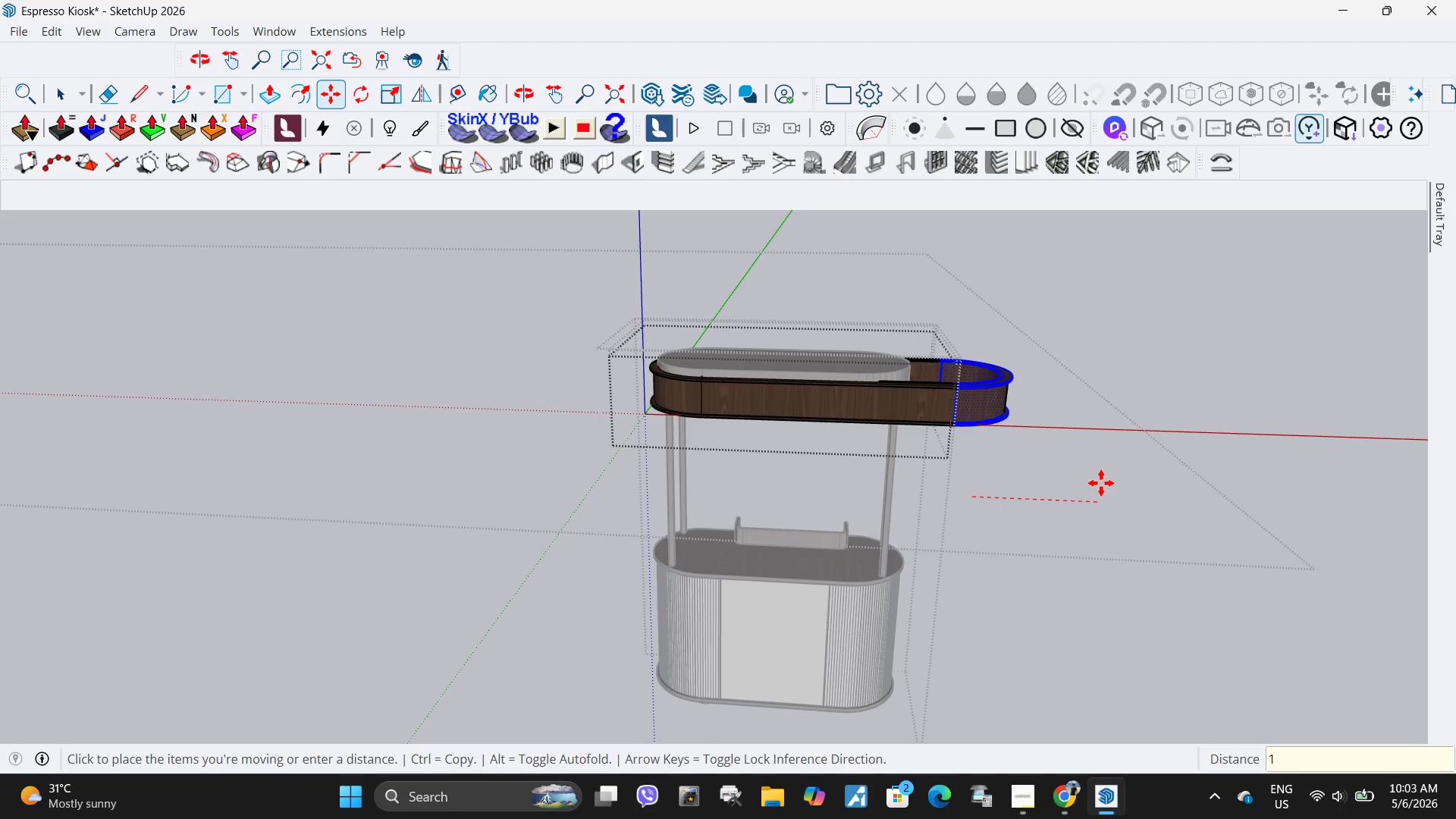 
key(NumpadEnter)
 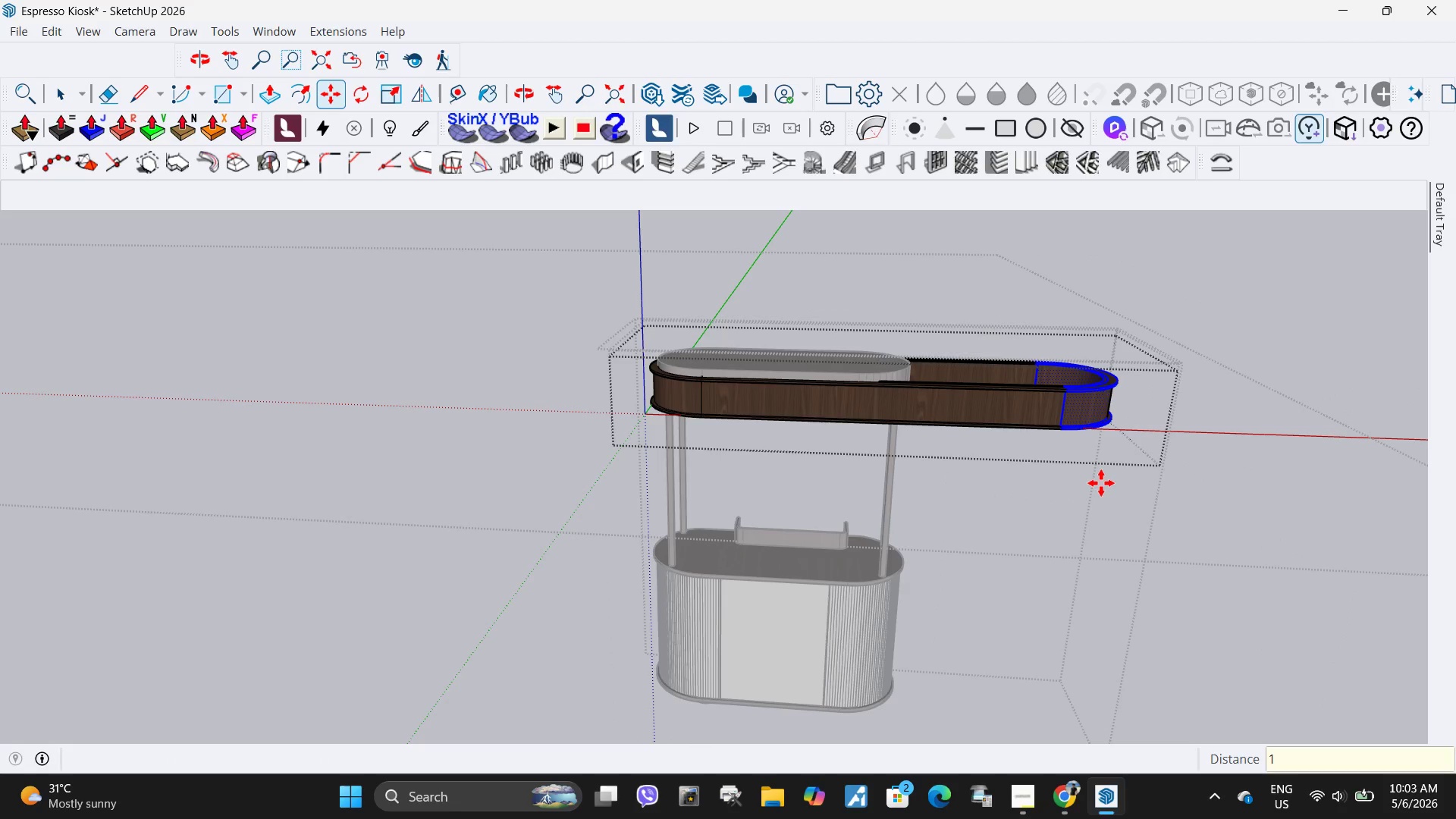 
scroll: coordinate [810, 417], scroll_direction: down, amount: 4.0
 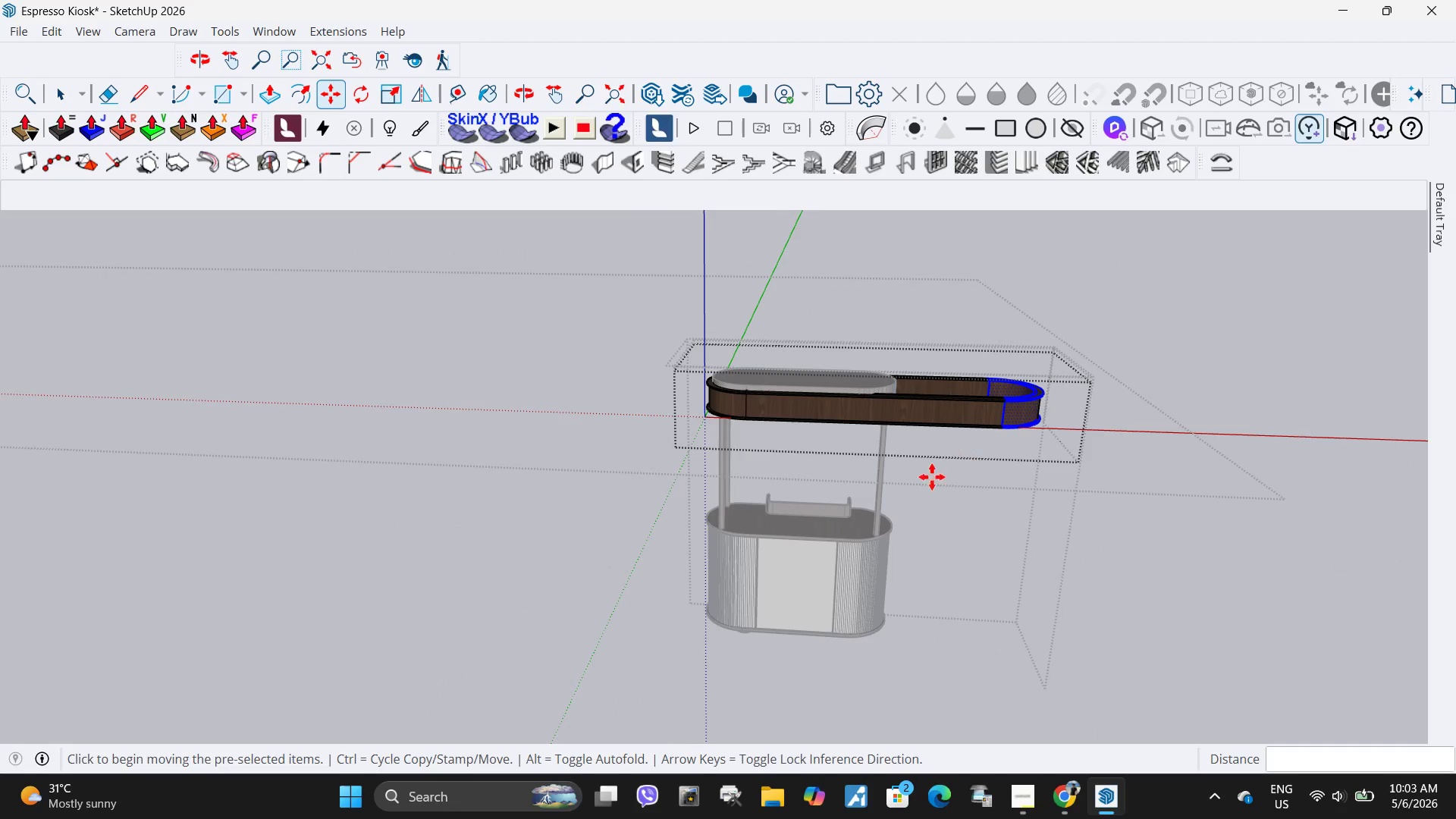 
key(Space)
 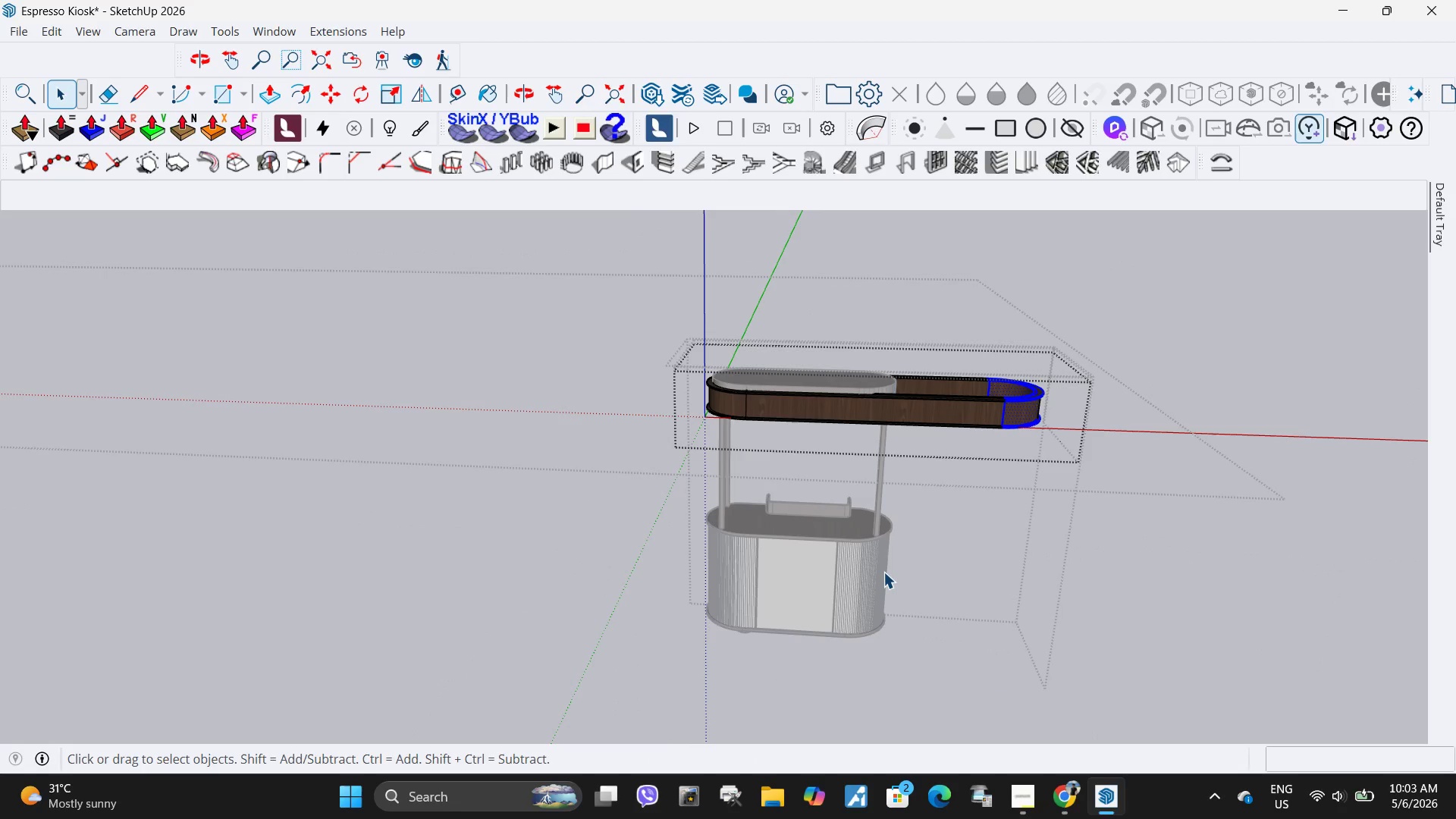 
left_click([883, 572])
 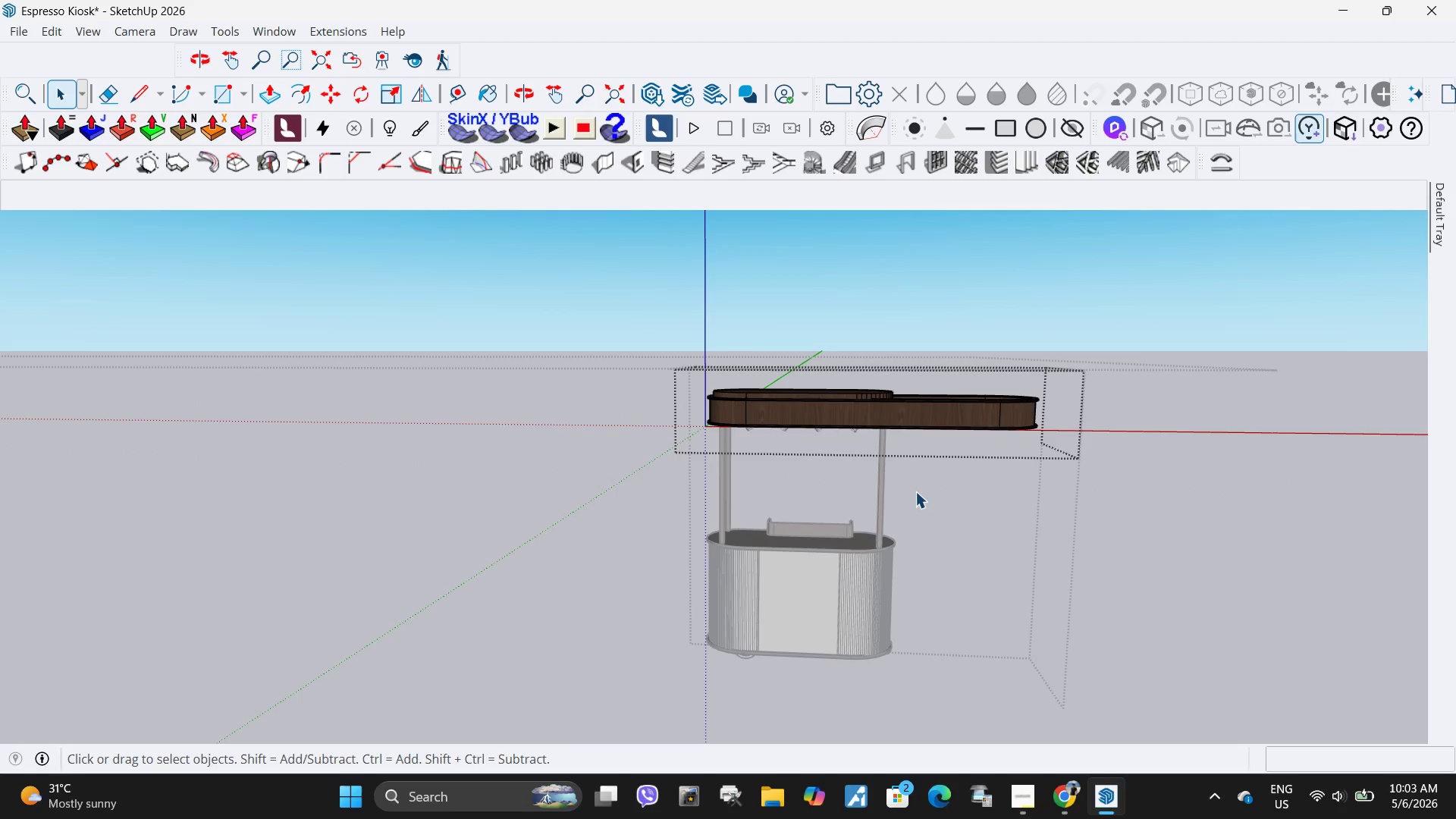 
key(Escape)
 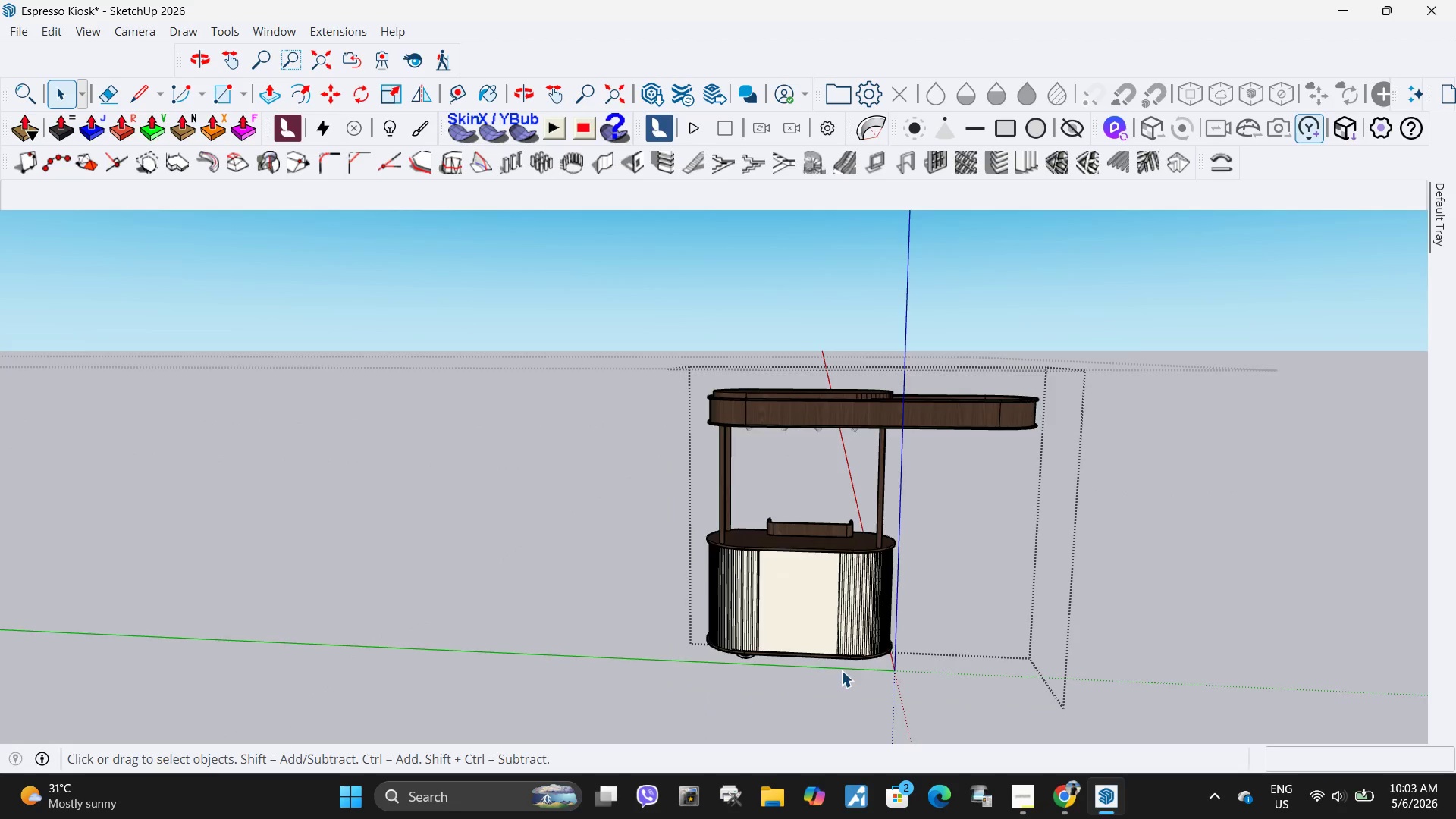 
left_click([852, 593])
 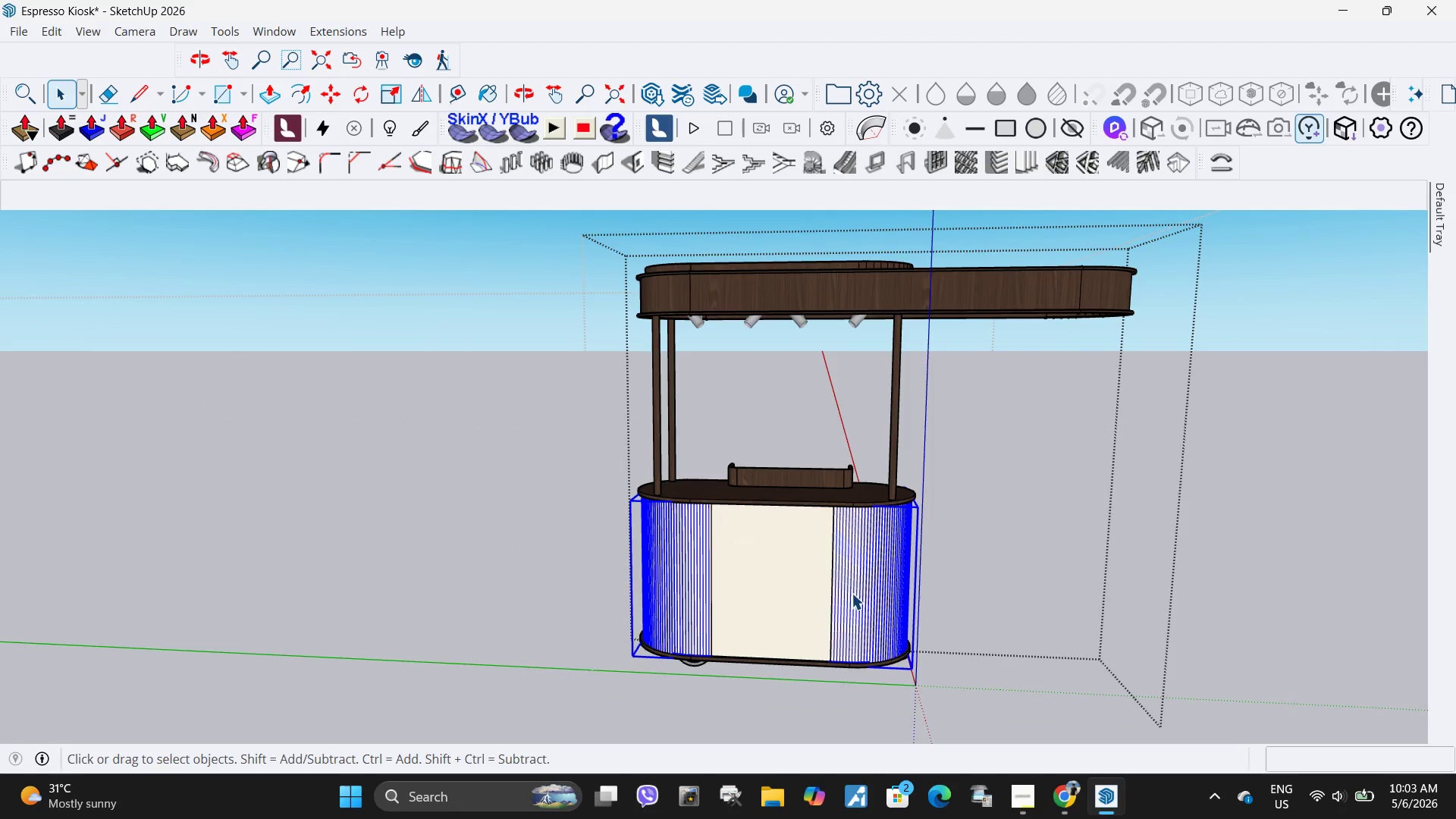 
scroll: coordinate [854, 640], scroll_direction: up, amount: 4.0
 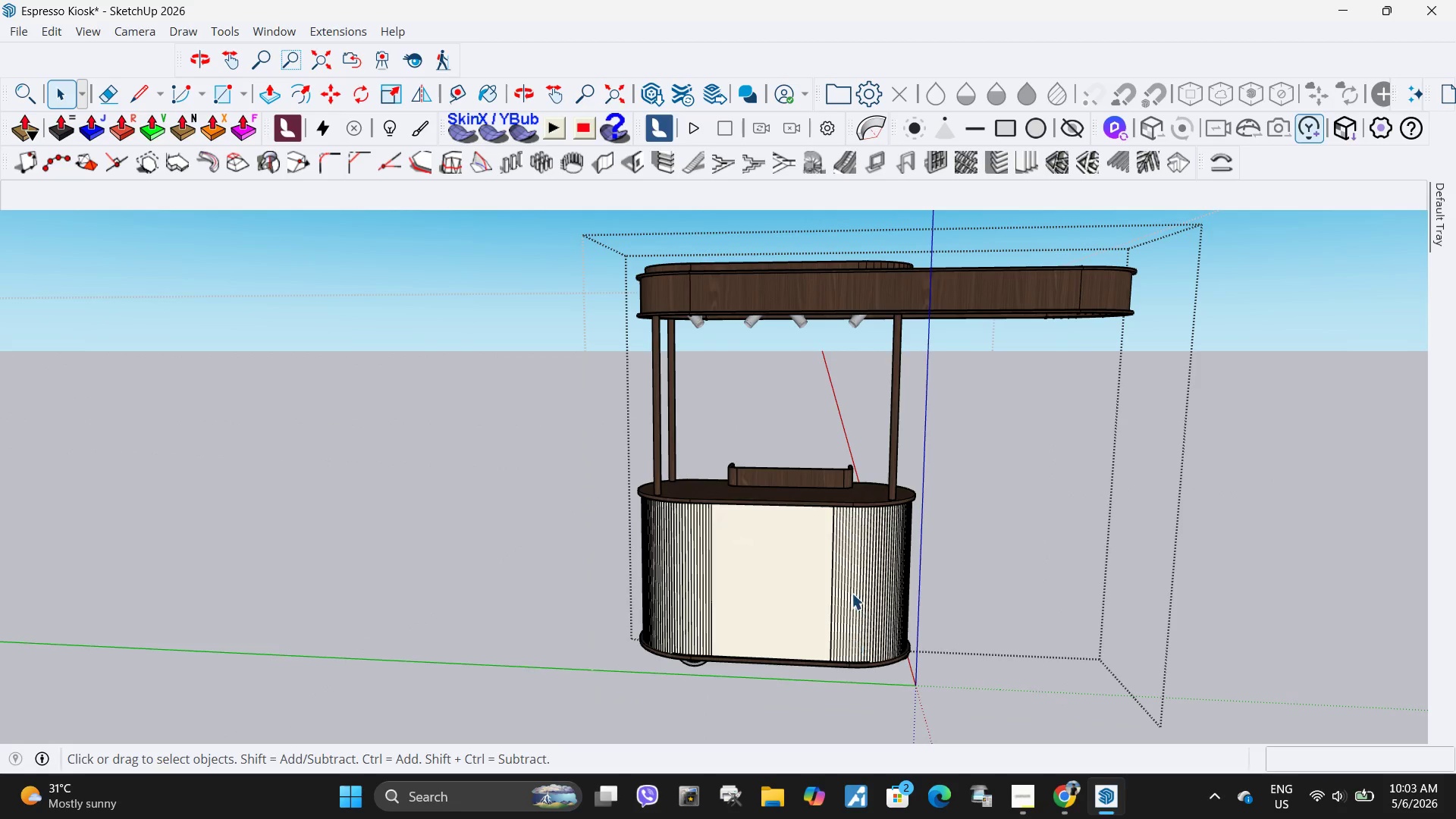 
double_click([852, 593])
 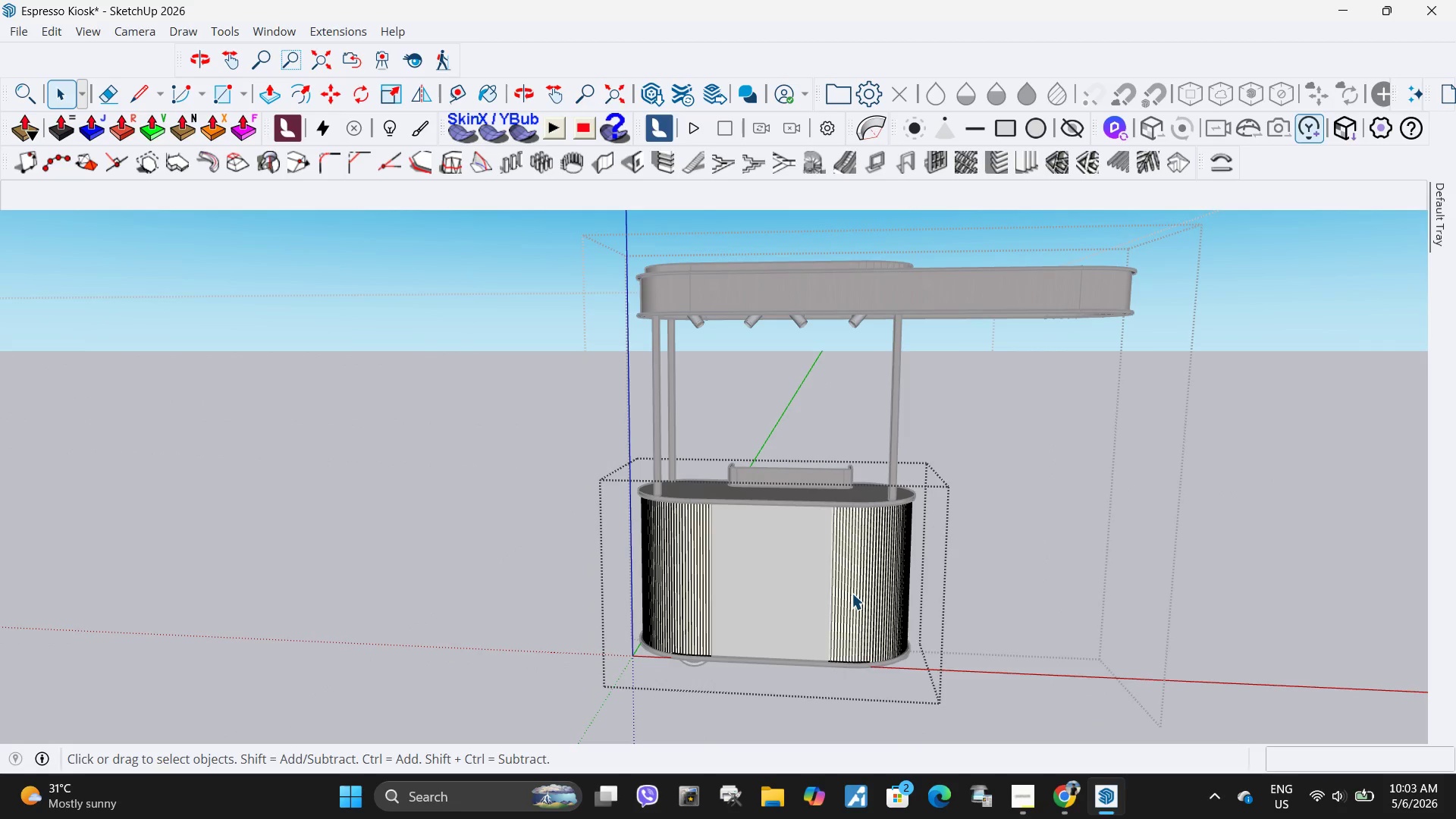 
triple_click([852, 593])
 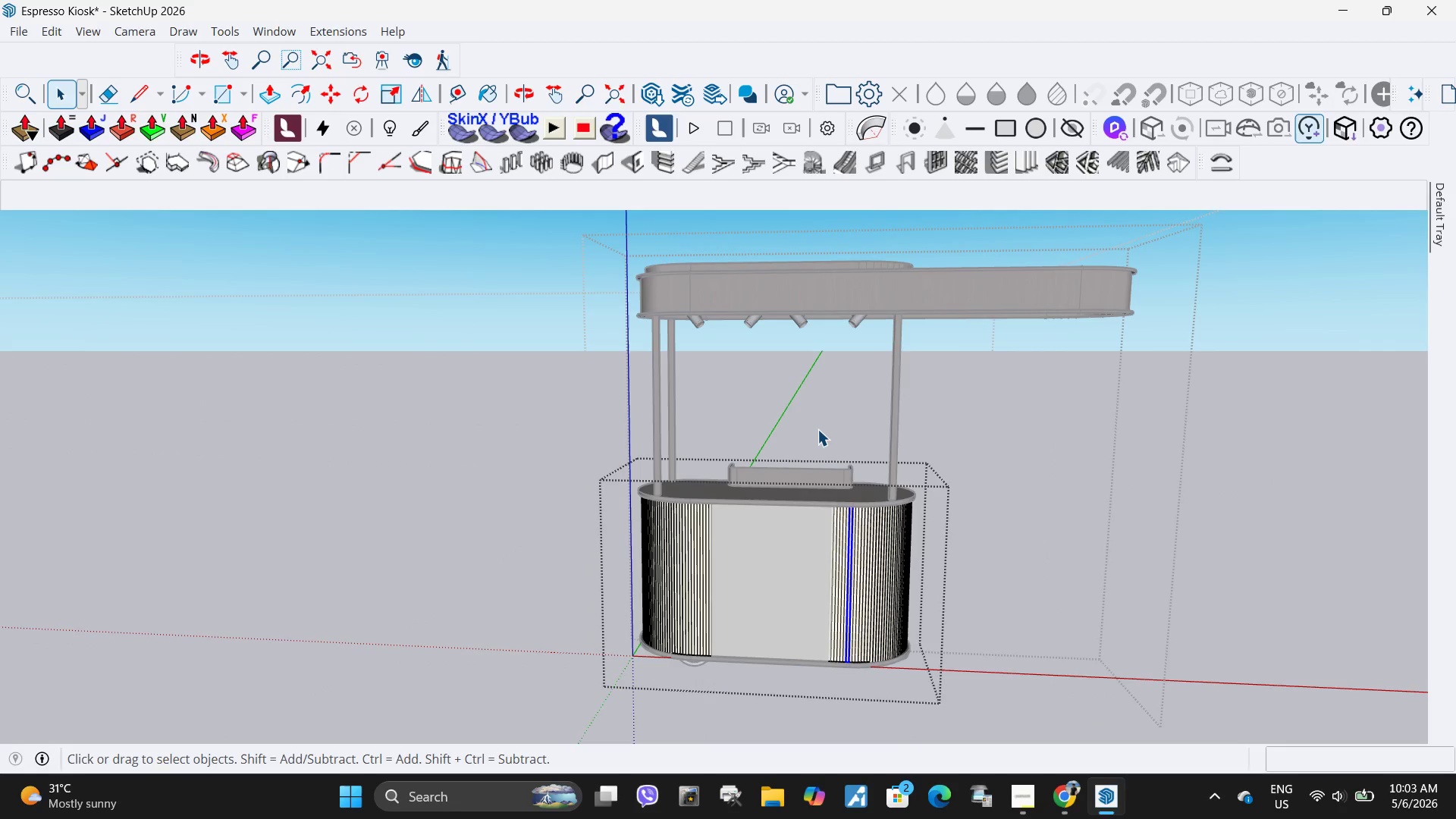 
left_click_drag(start_coordinate=[816, 426], to_coordinate=[958, 726])
 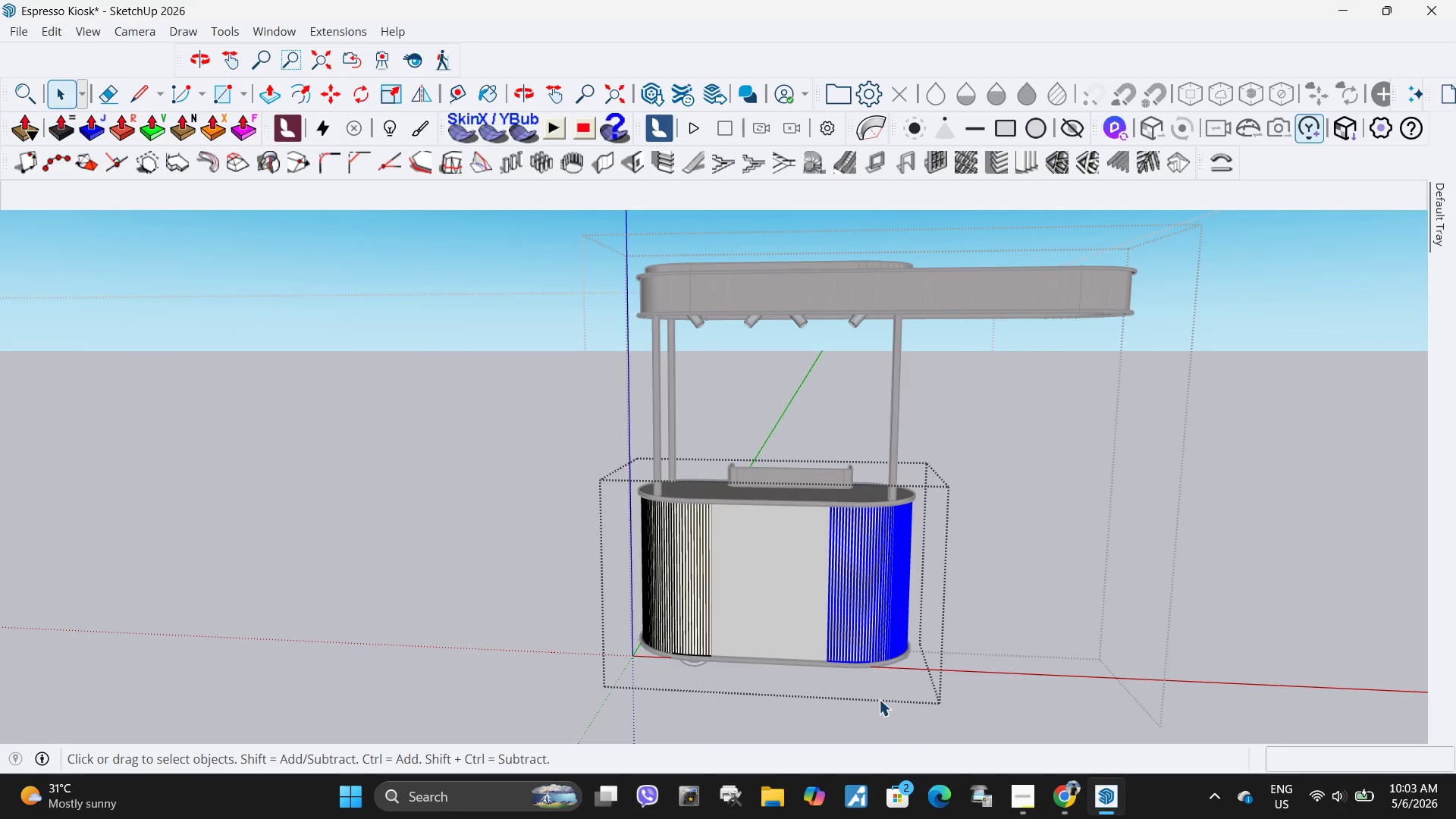 
key(M)
 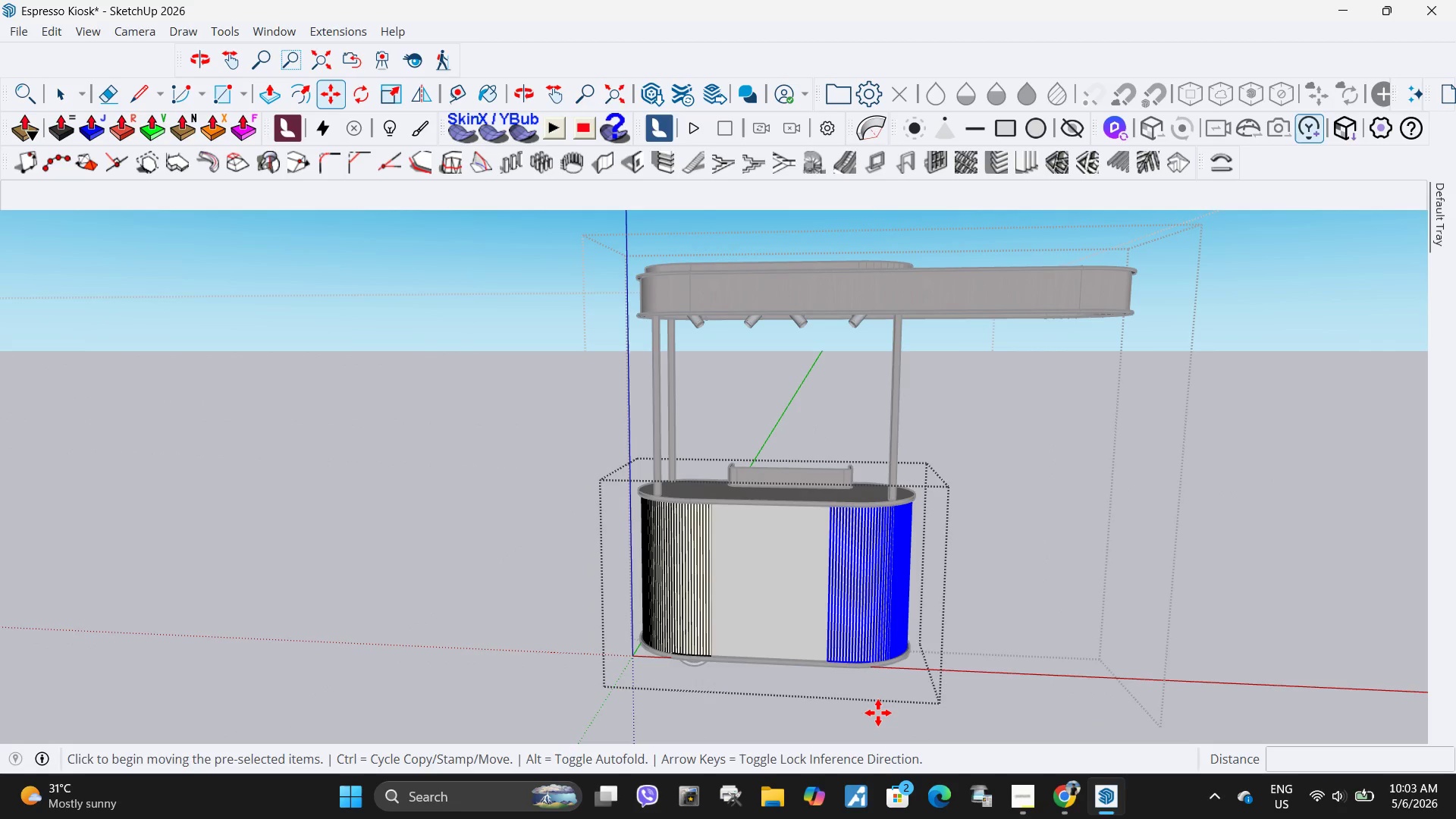 
left_click([878, 713])
 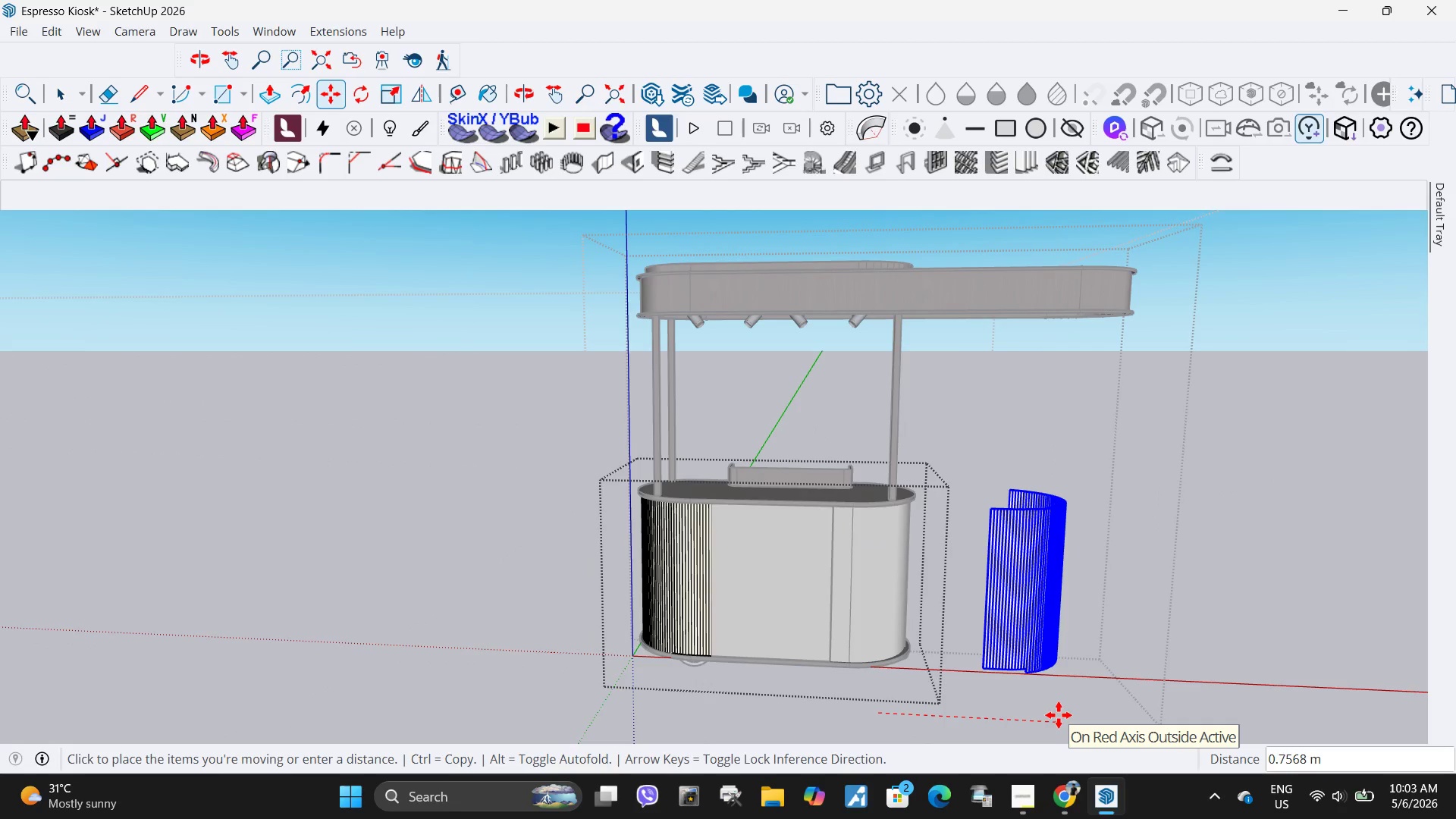 
key(1)
 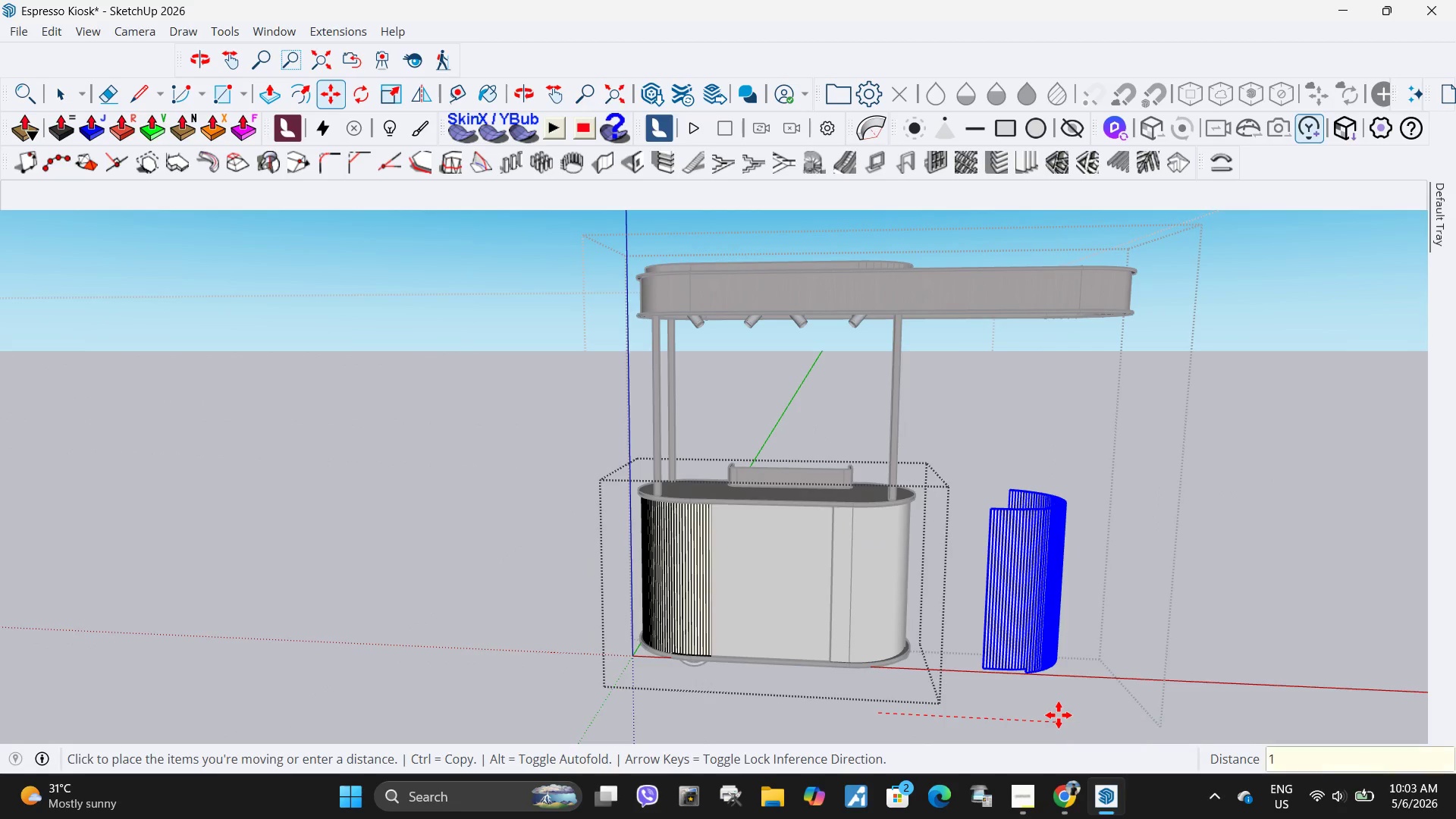 
key(Enter)
 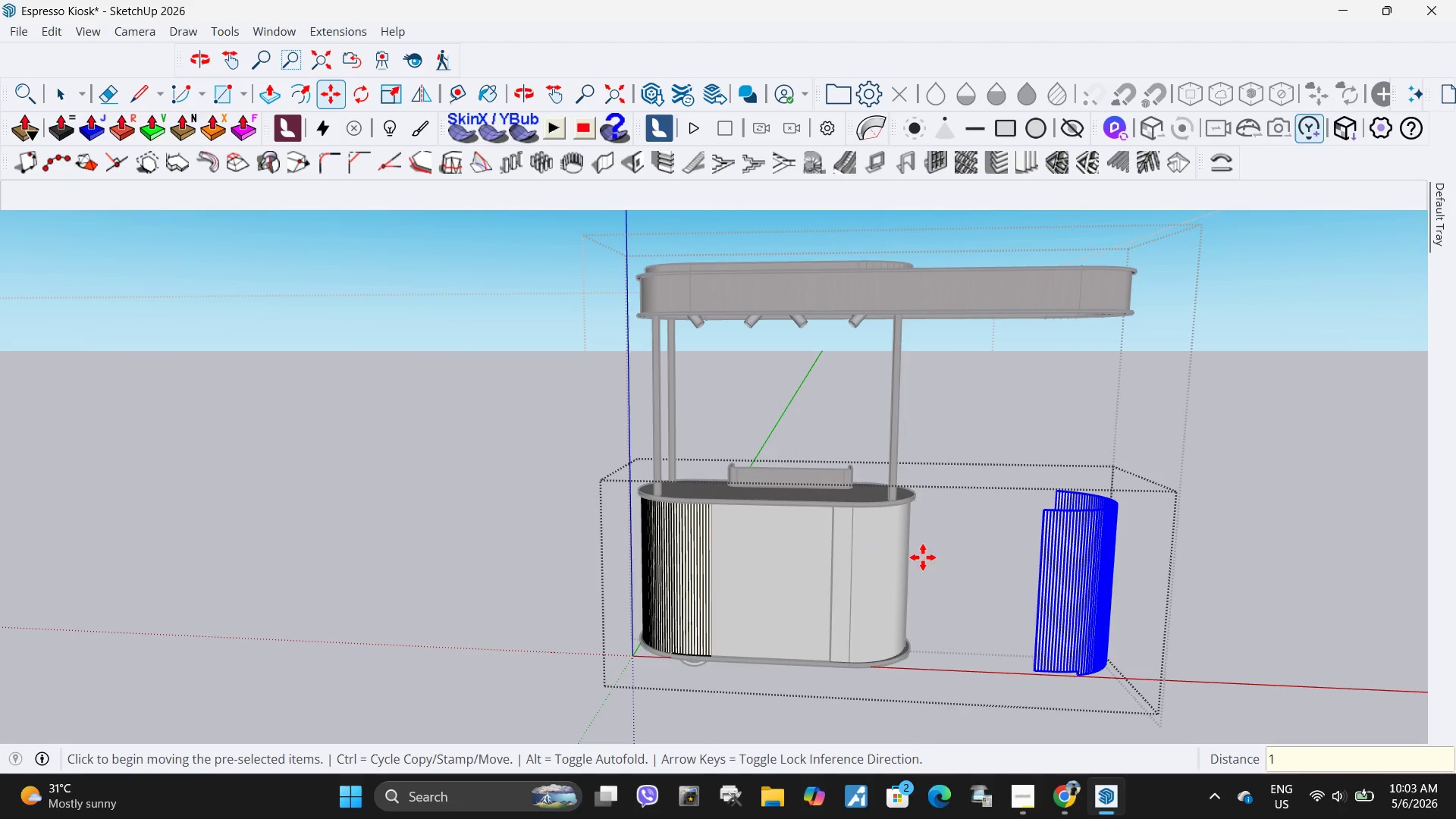 
key(Space)
 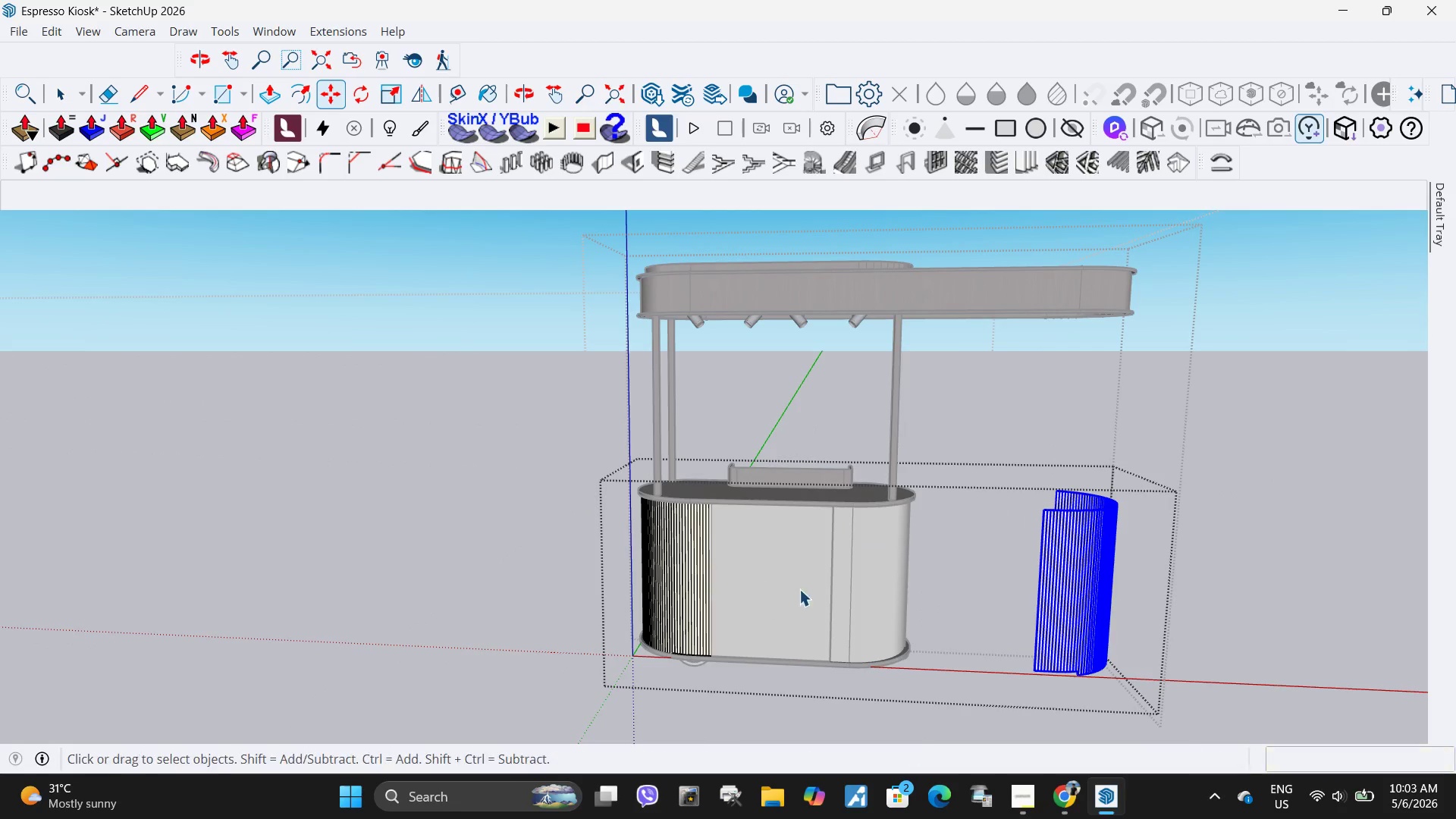 
key(Escape)
 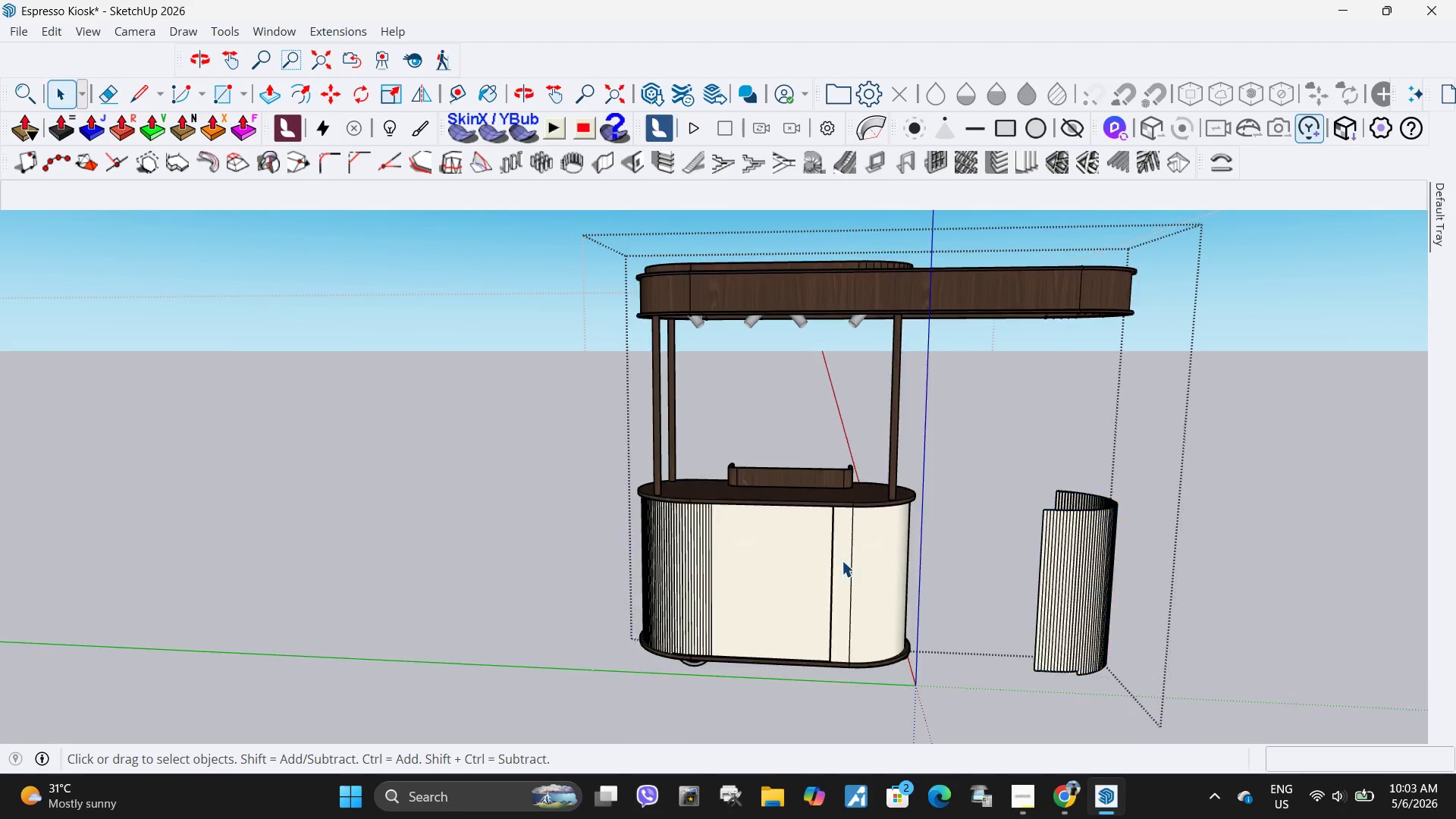 
left_click([842, 560])
 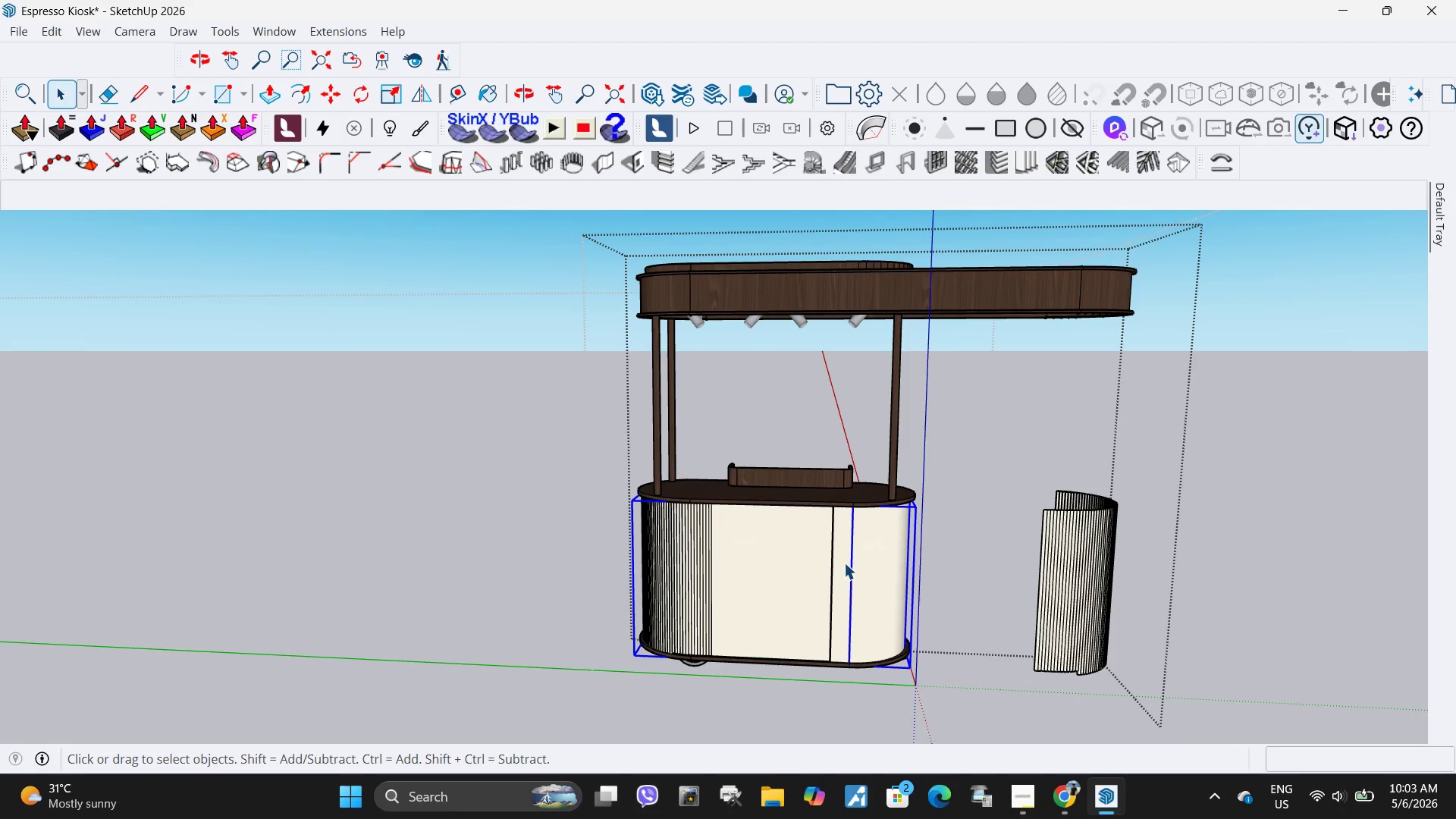 
double_click([844, 563])
 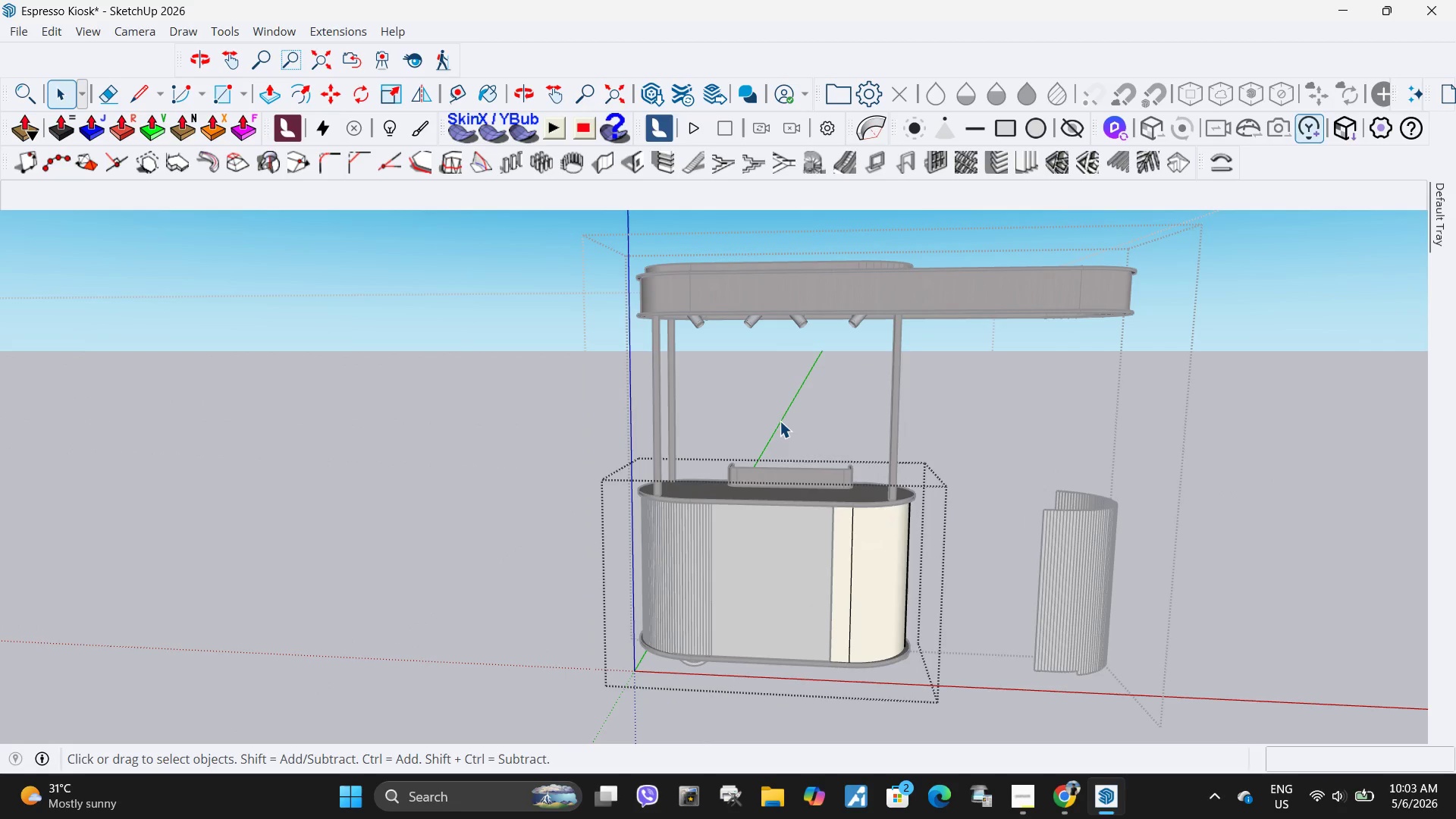 
left_click_drag(start_coordinate=[780, 419], to_coordinate=[971, 731])
 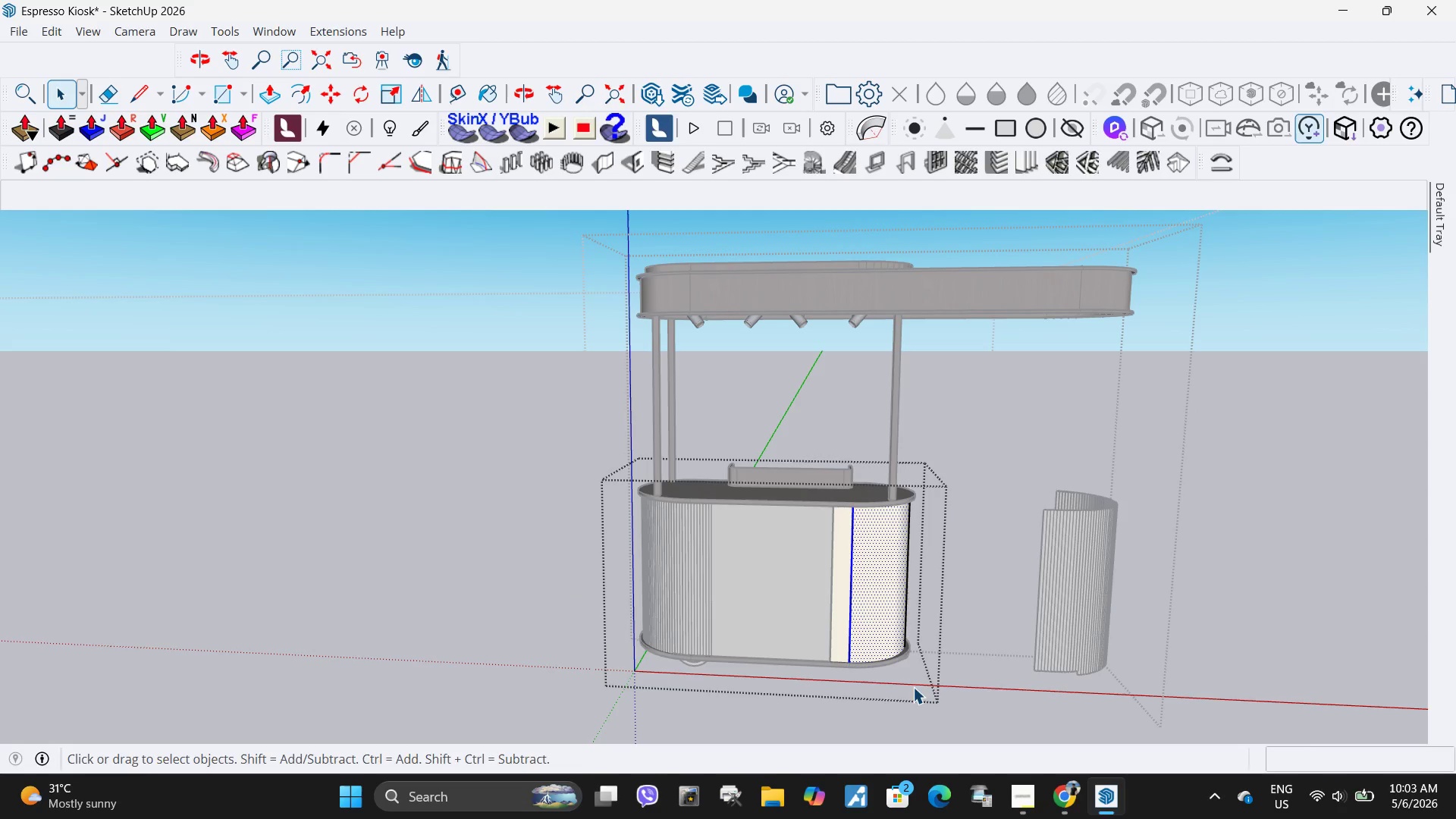 
key(M)
 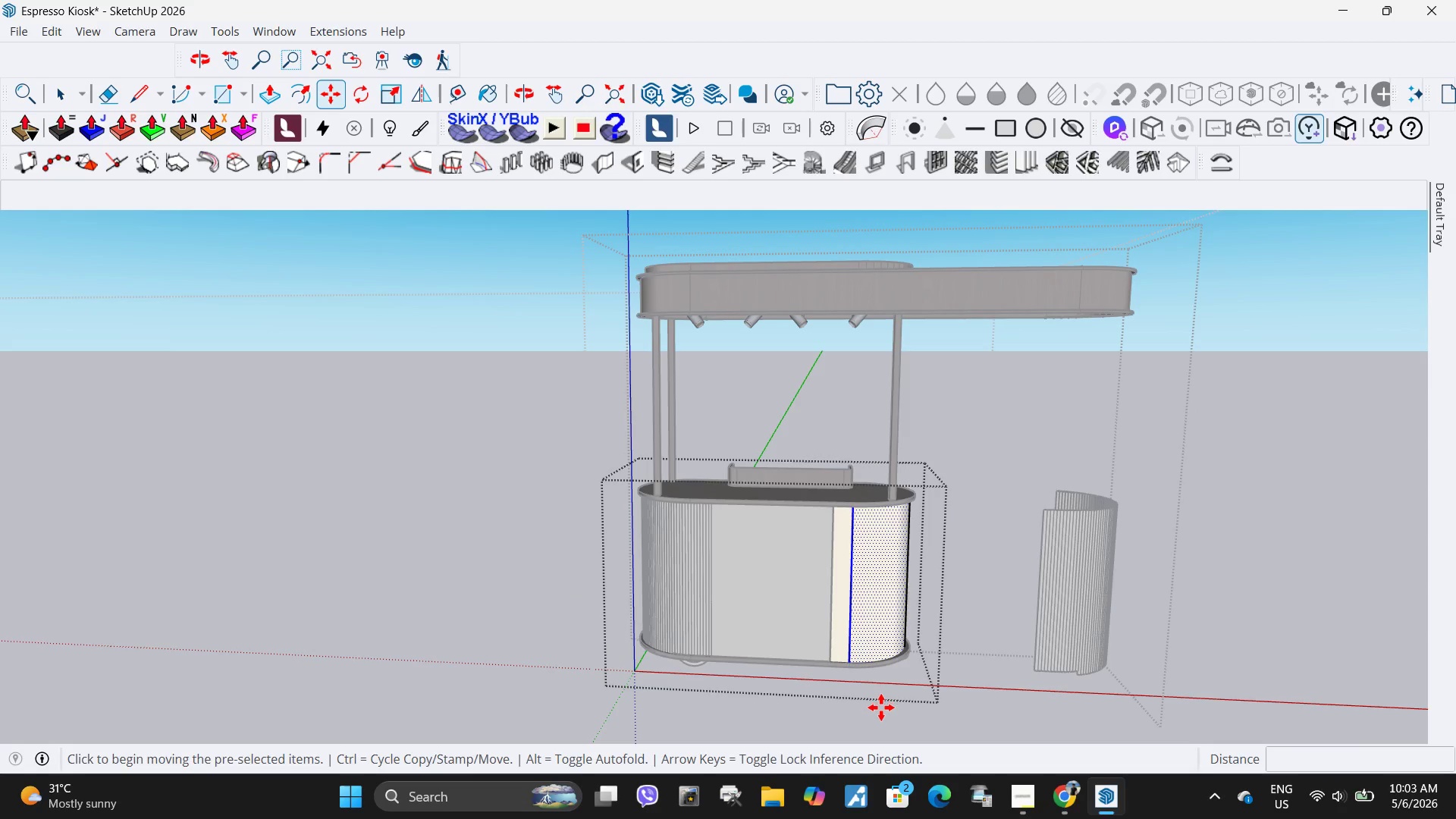 
left_click([881, 708])
 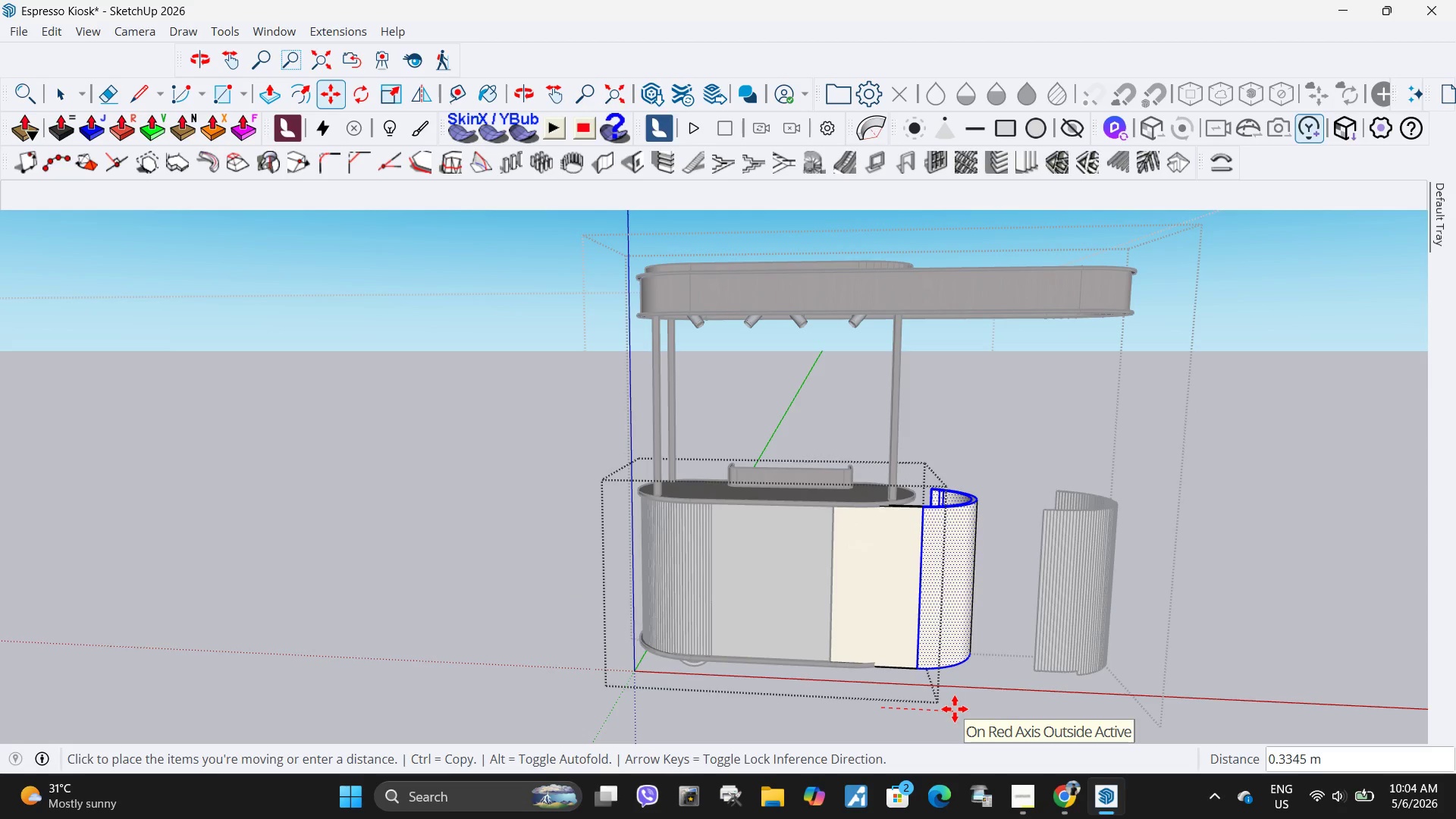 
key(2)
 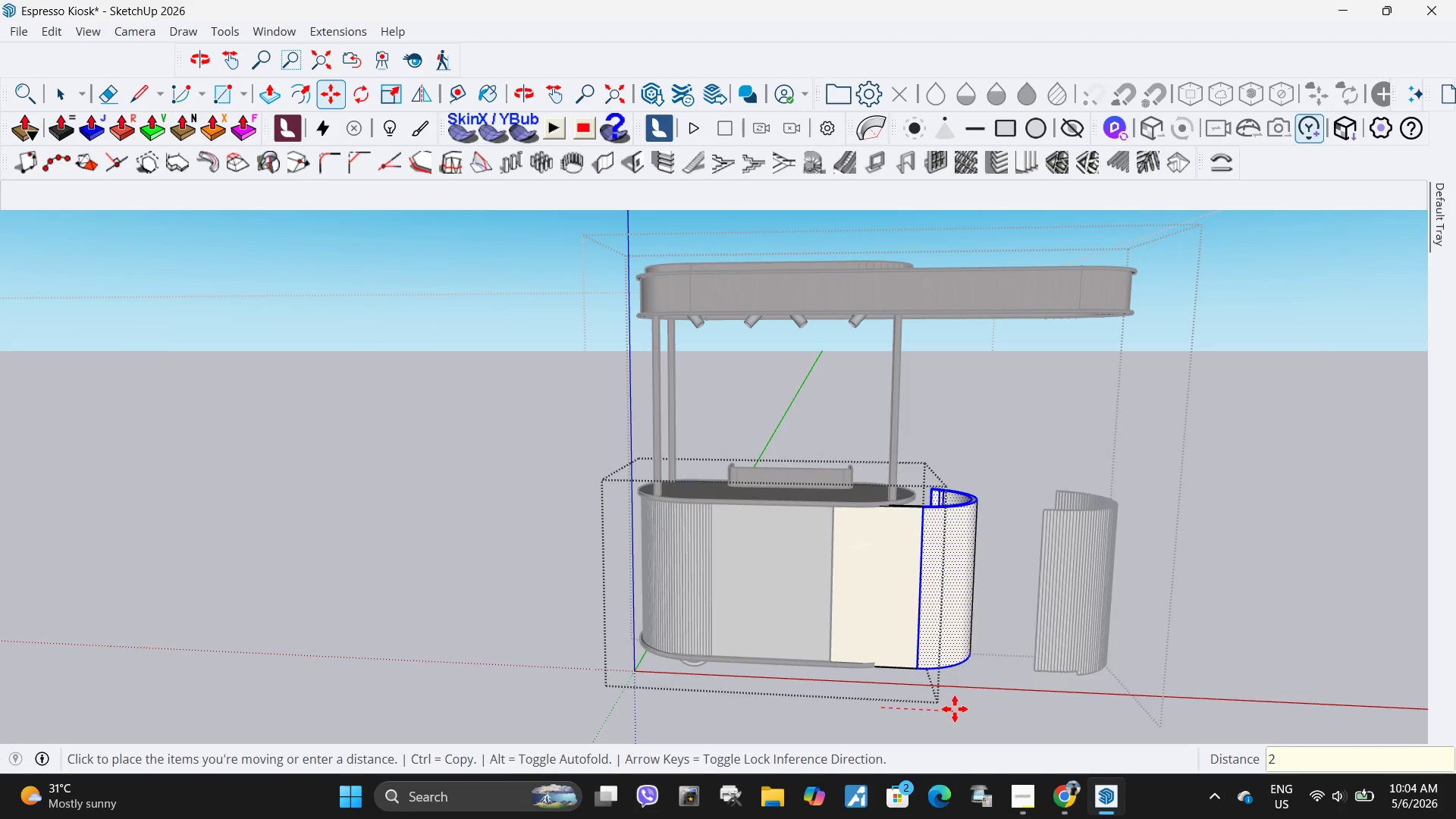 
key(Enter)
 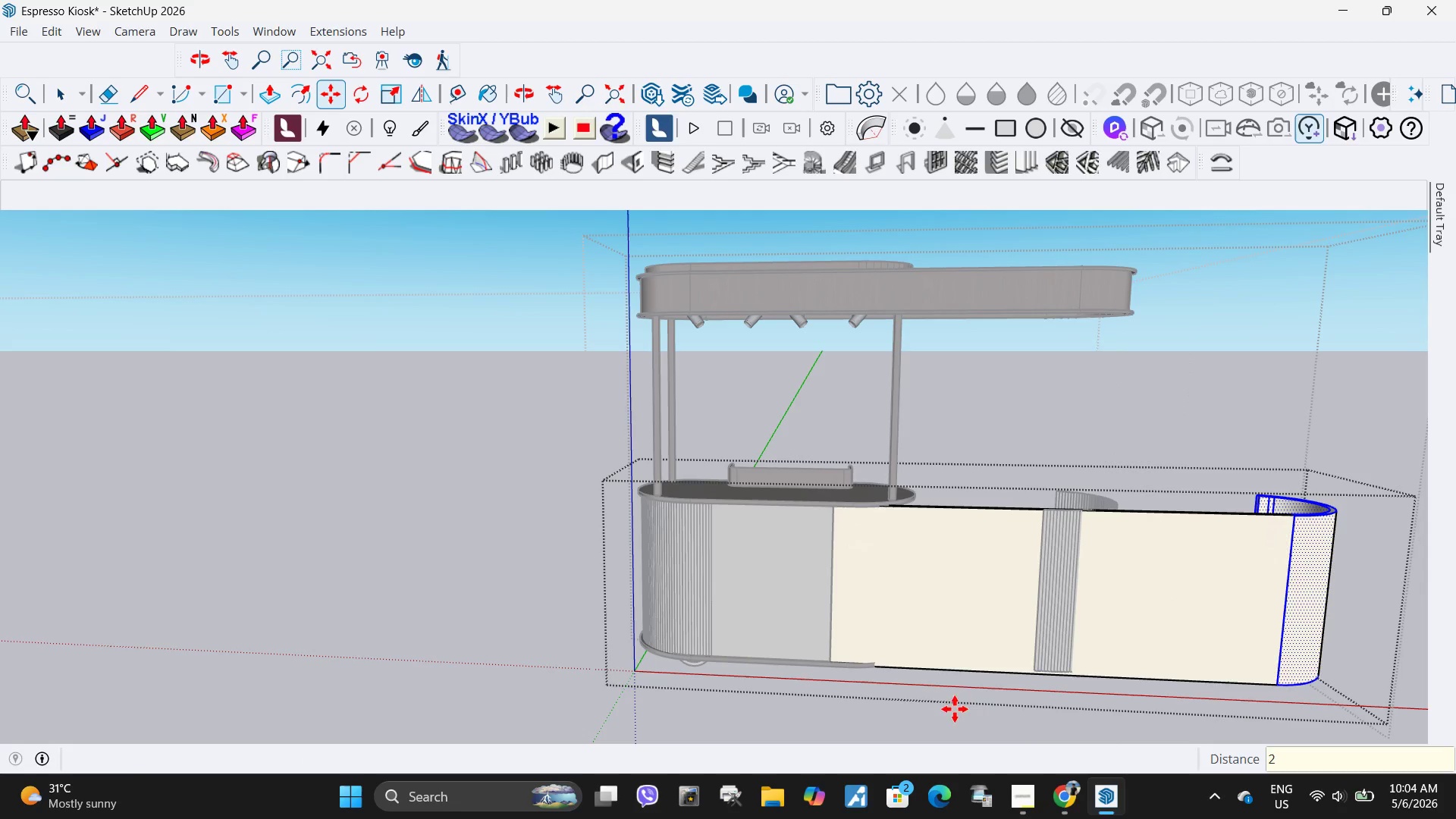 
key(Control+Z)
 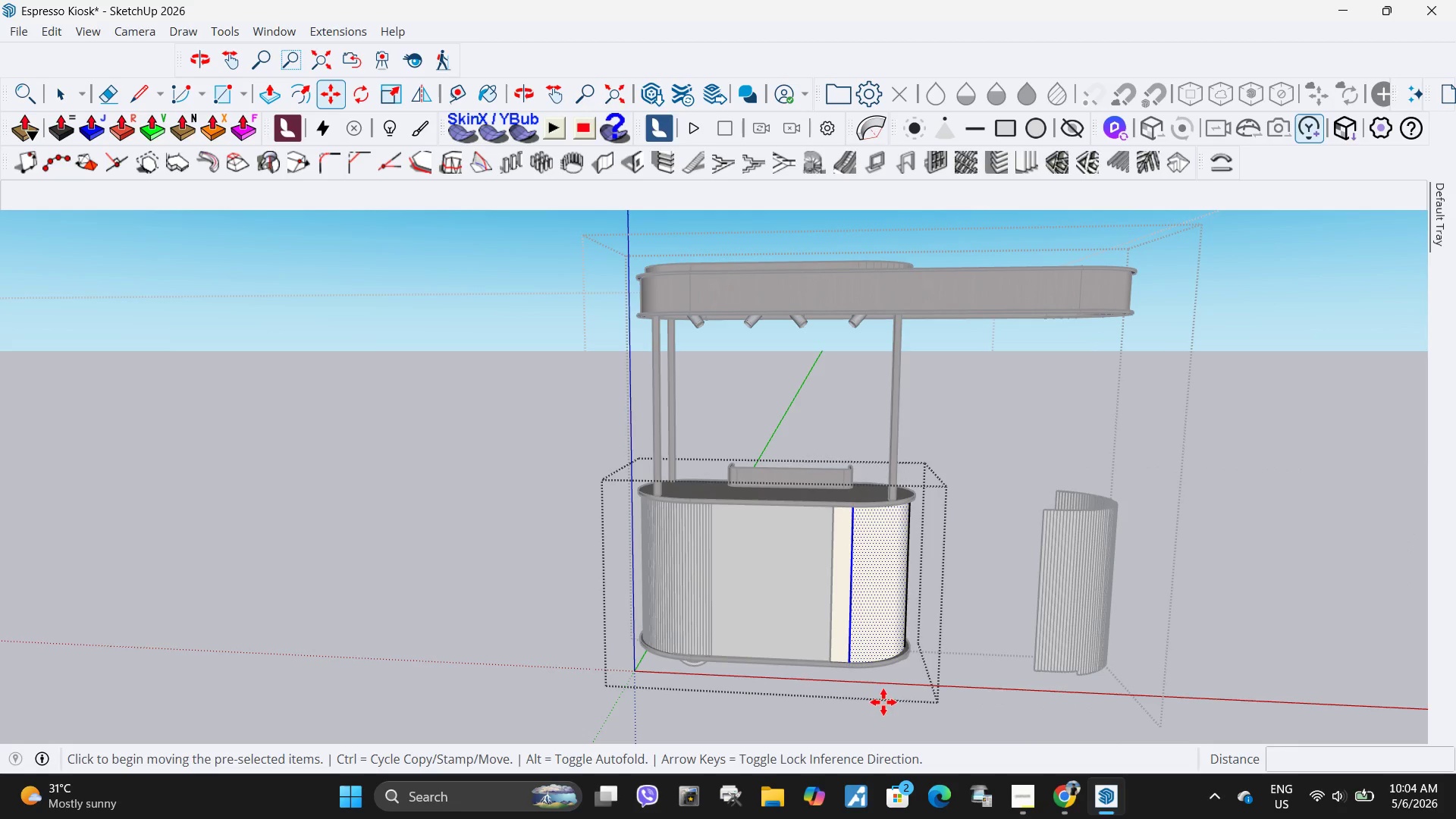 
left_click([883, 702])
 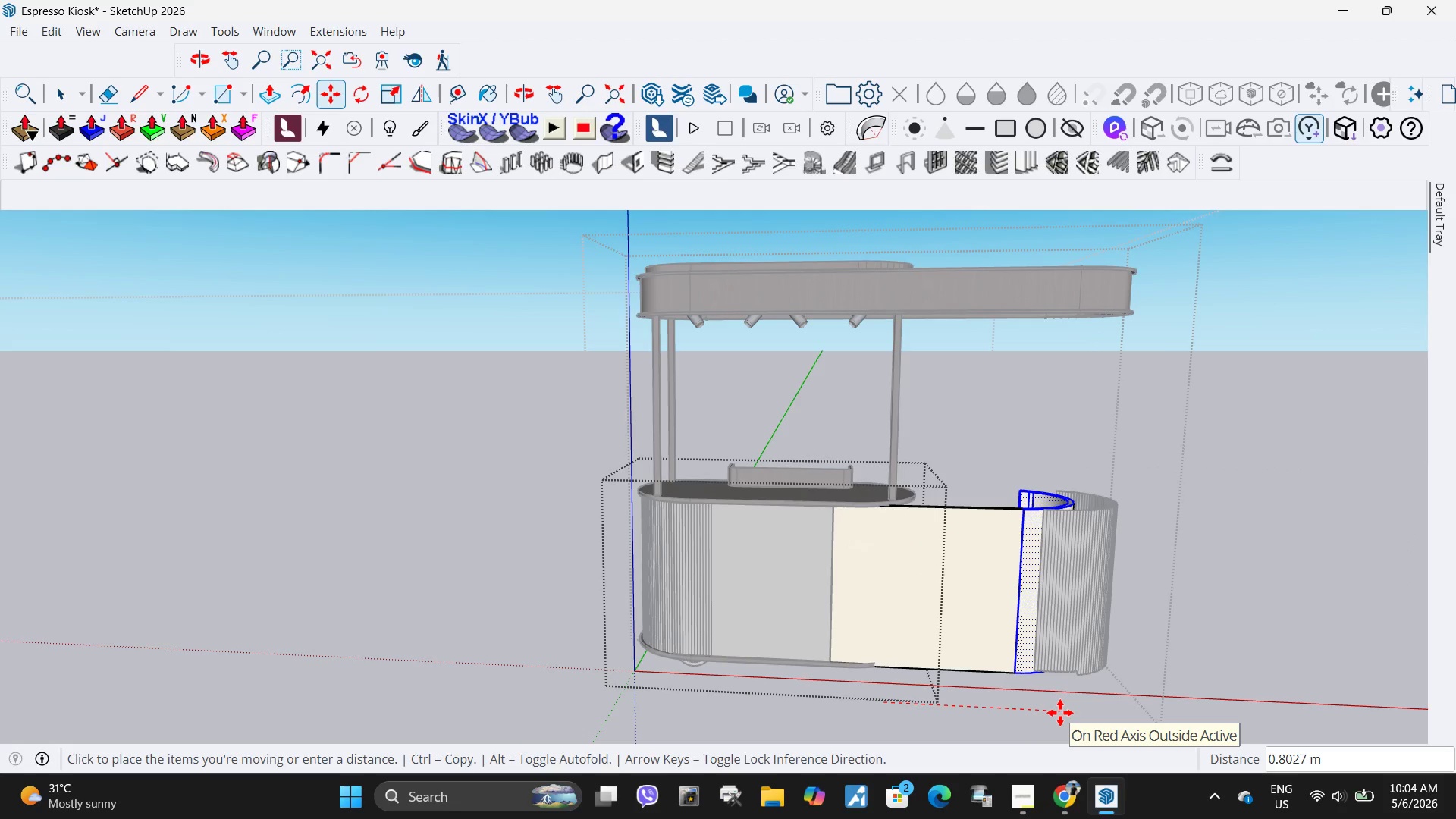 
key(1)
 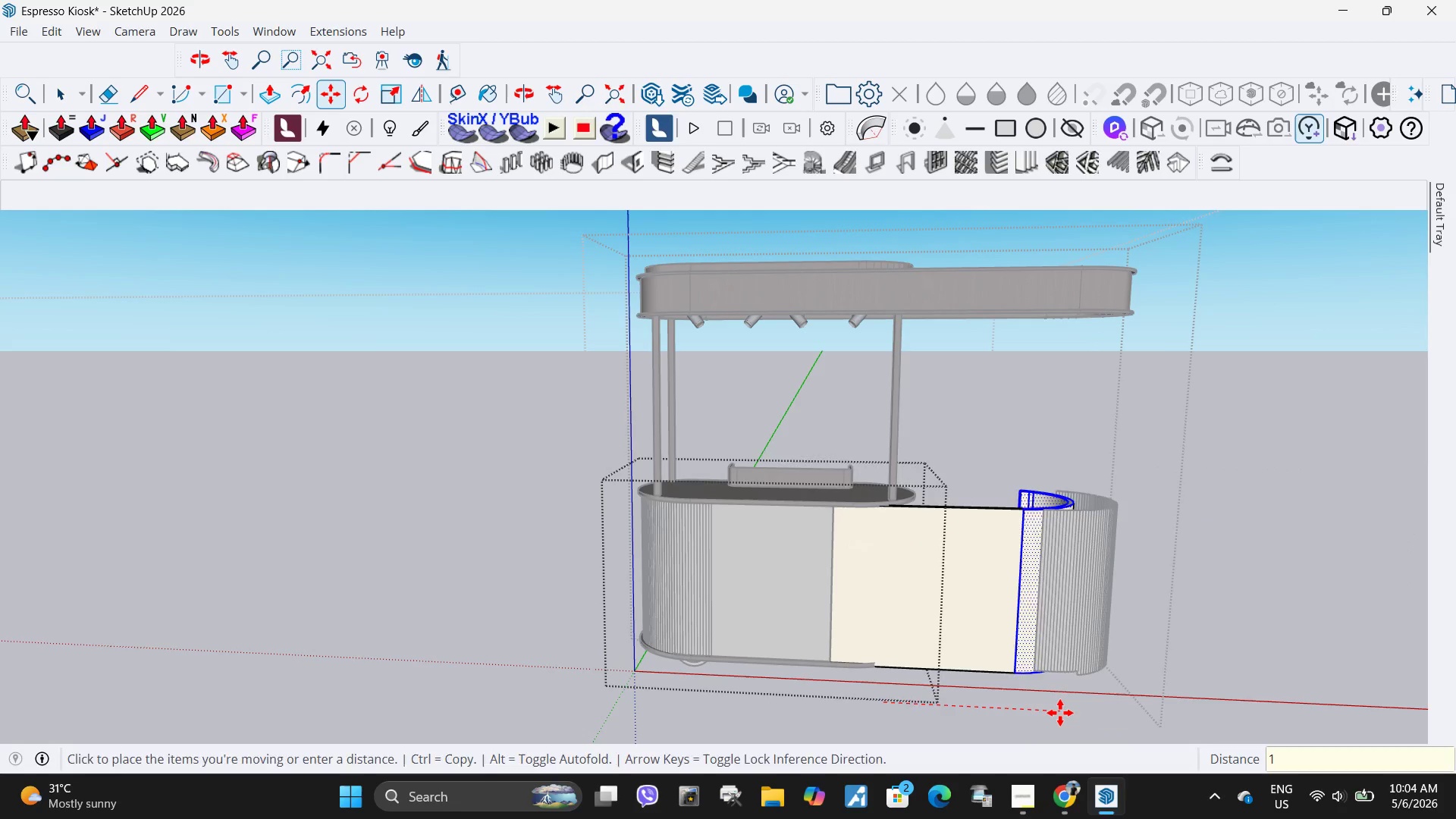 
key(Enter)
 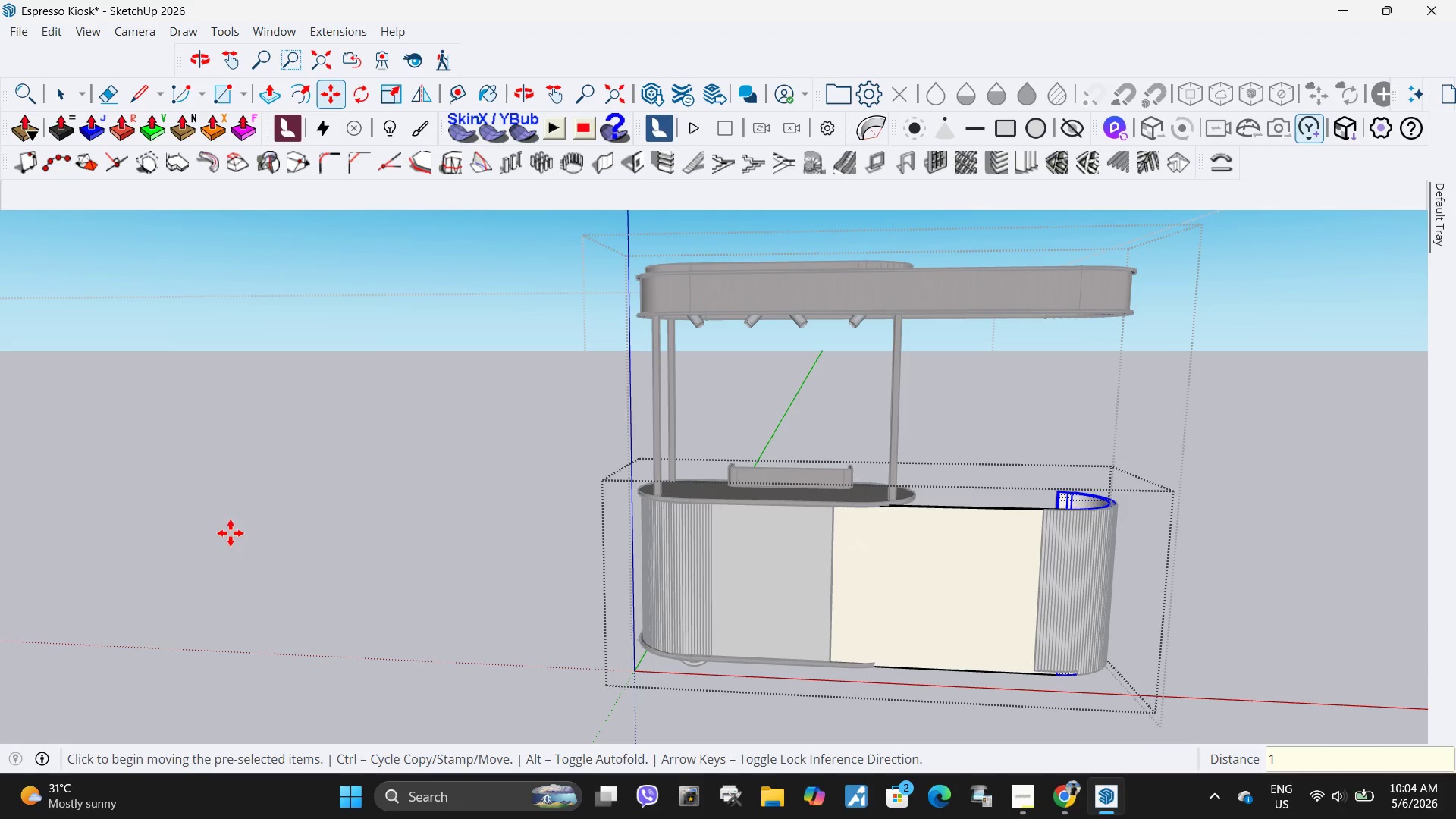 
key(Space)
 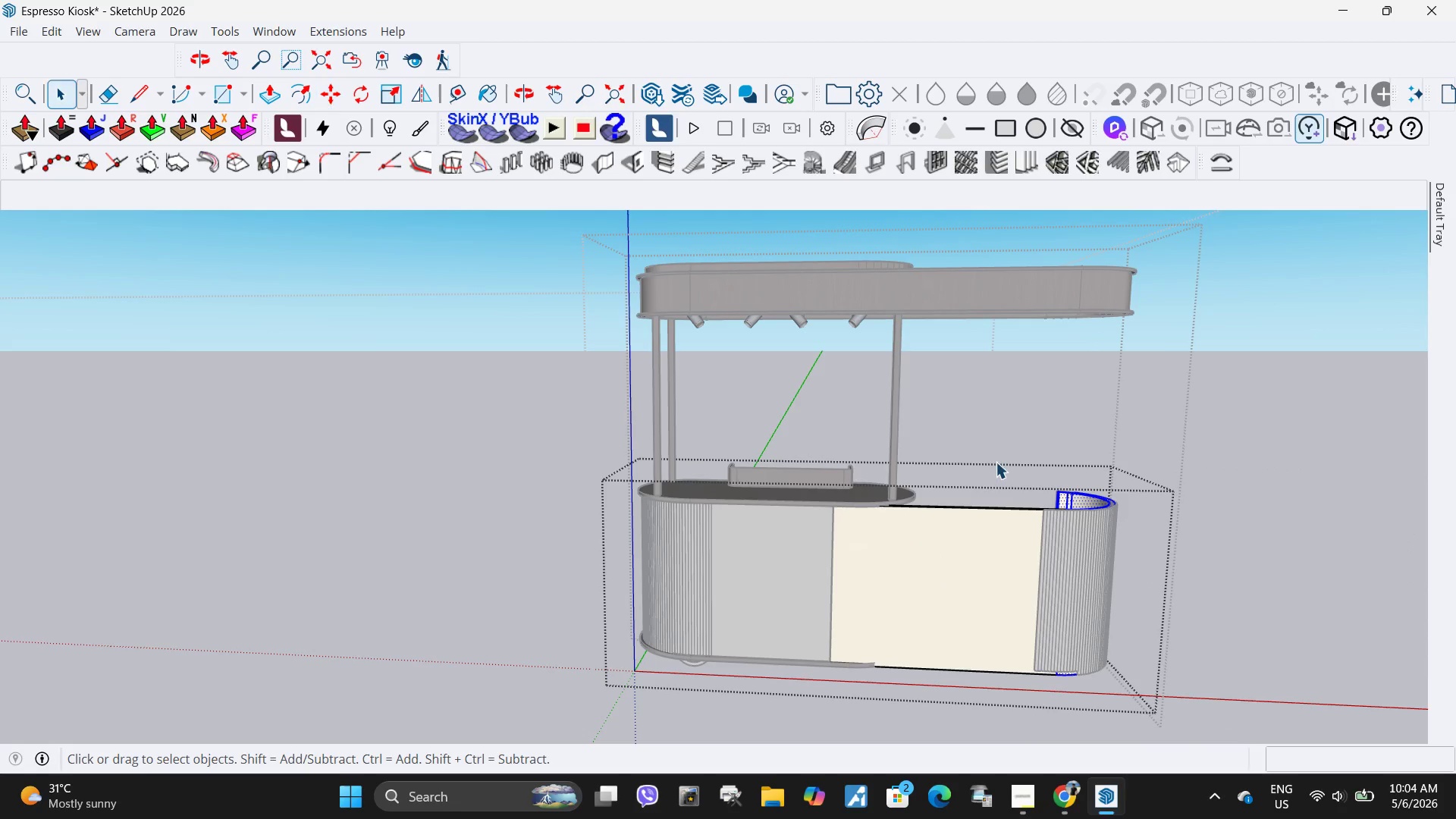 
left_click([996, 462])
 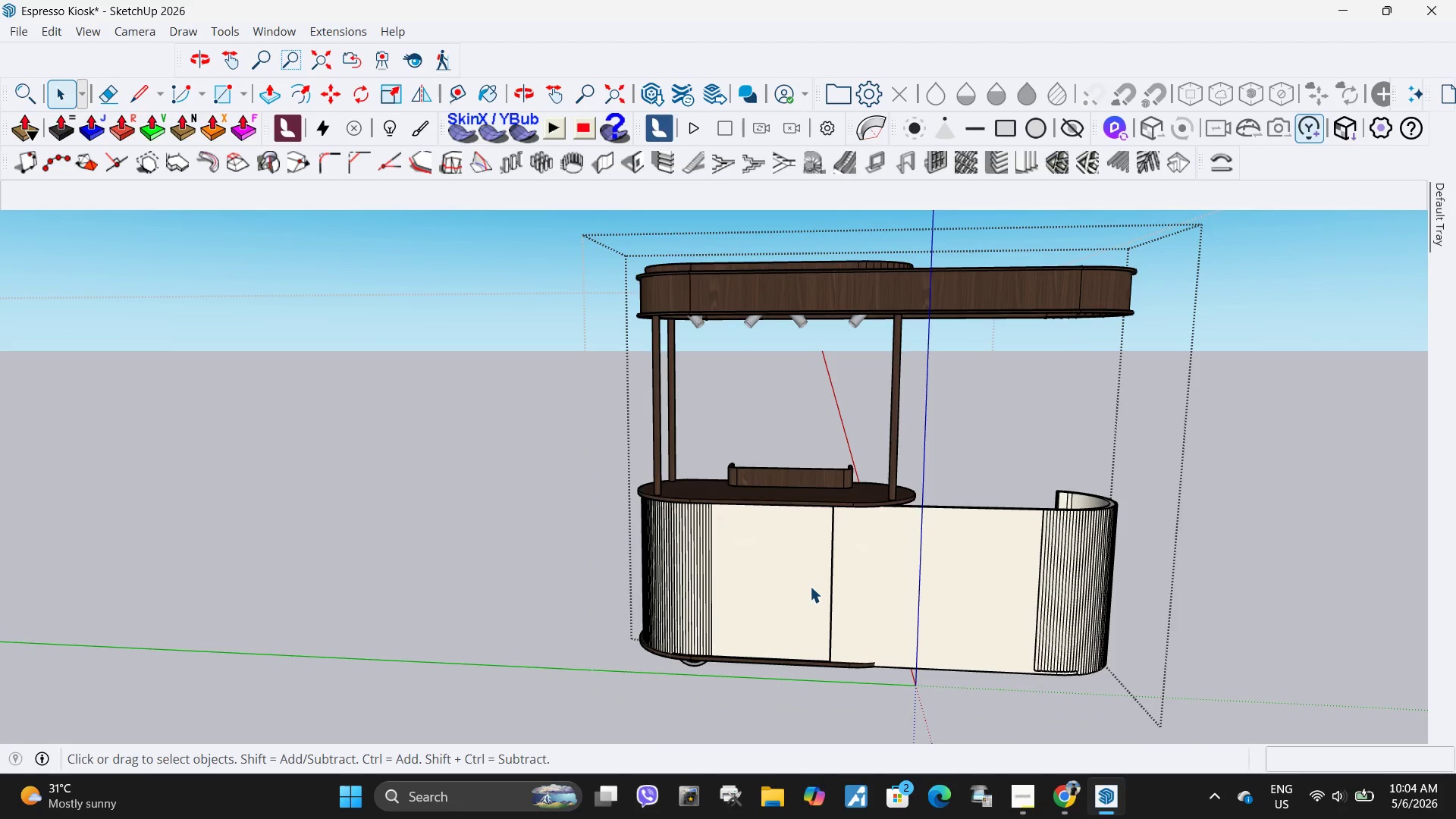 
double_click([810, 586])
 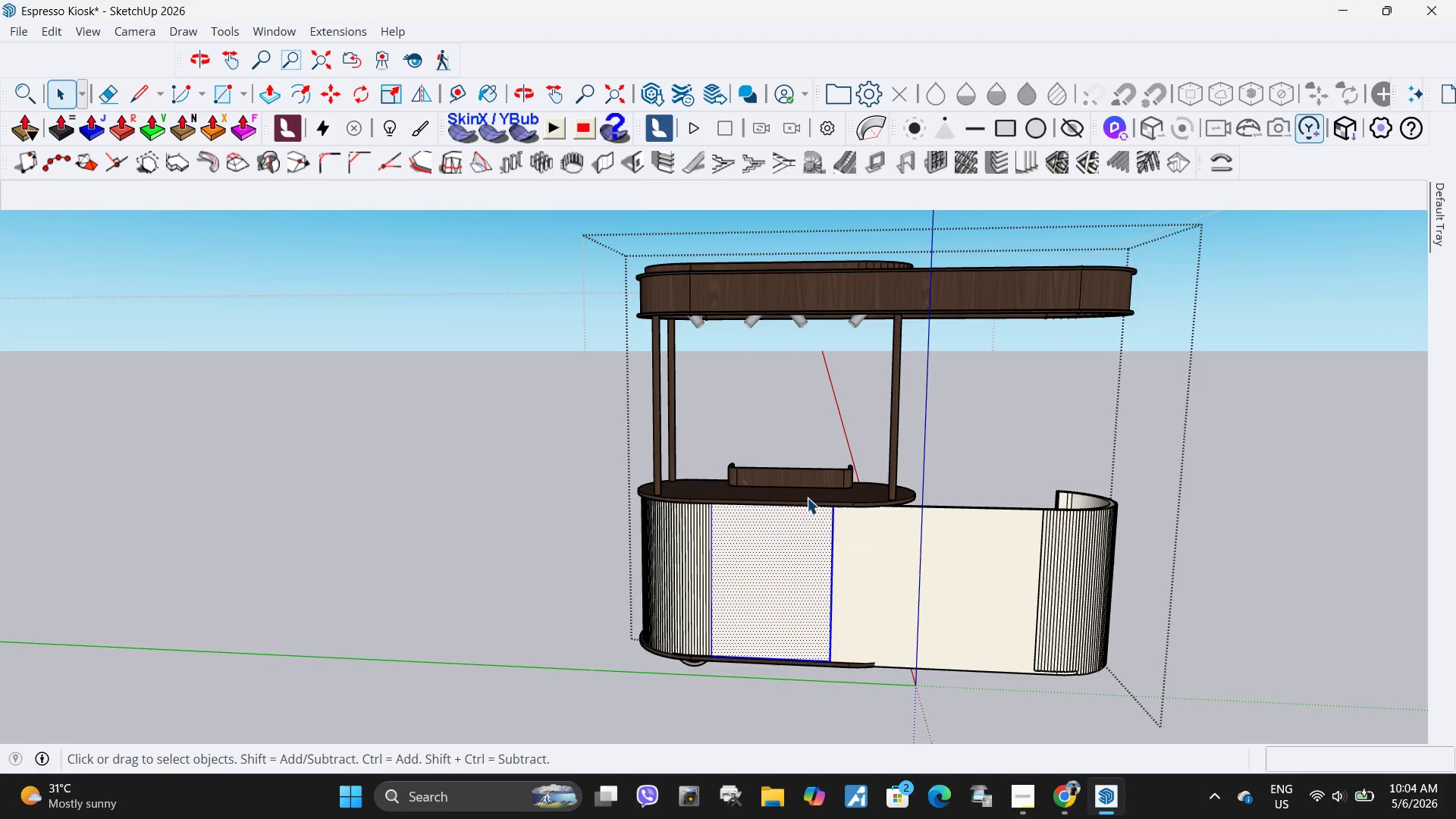 
left_click_drag(start_coordinate=[788, 462], to_coordinate=[927, 707])
 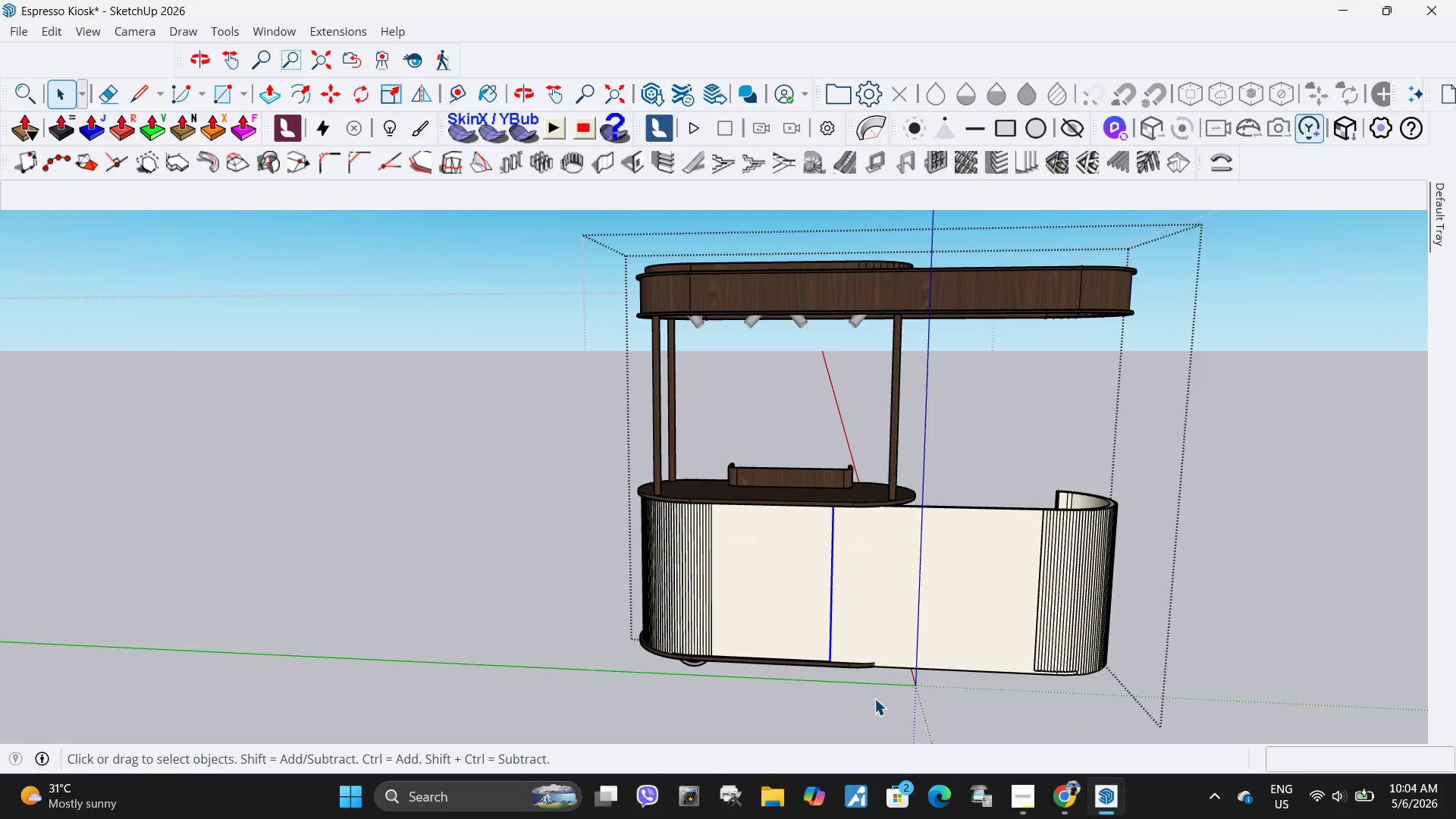 
key(M)
 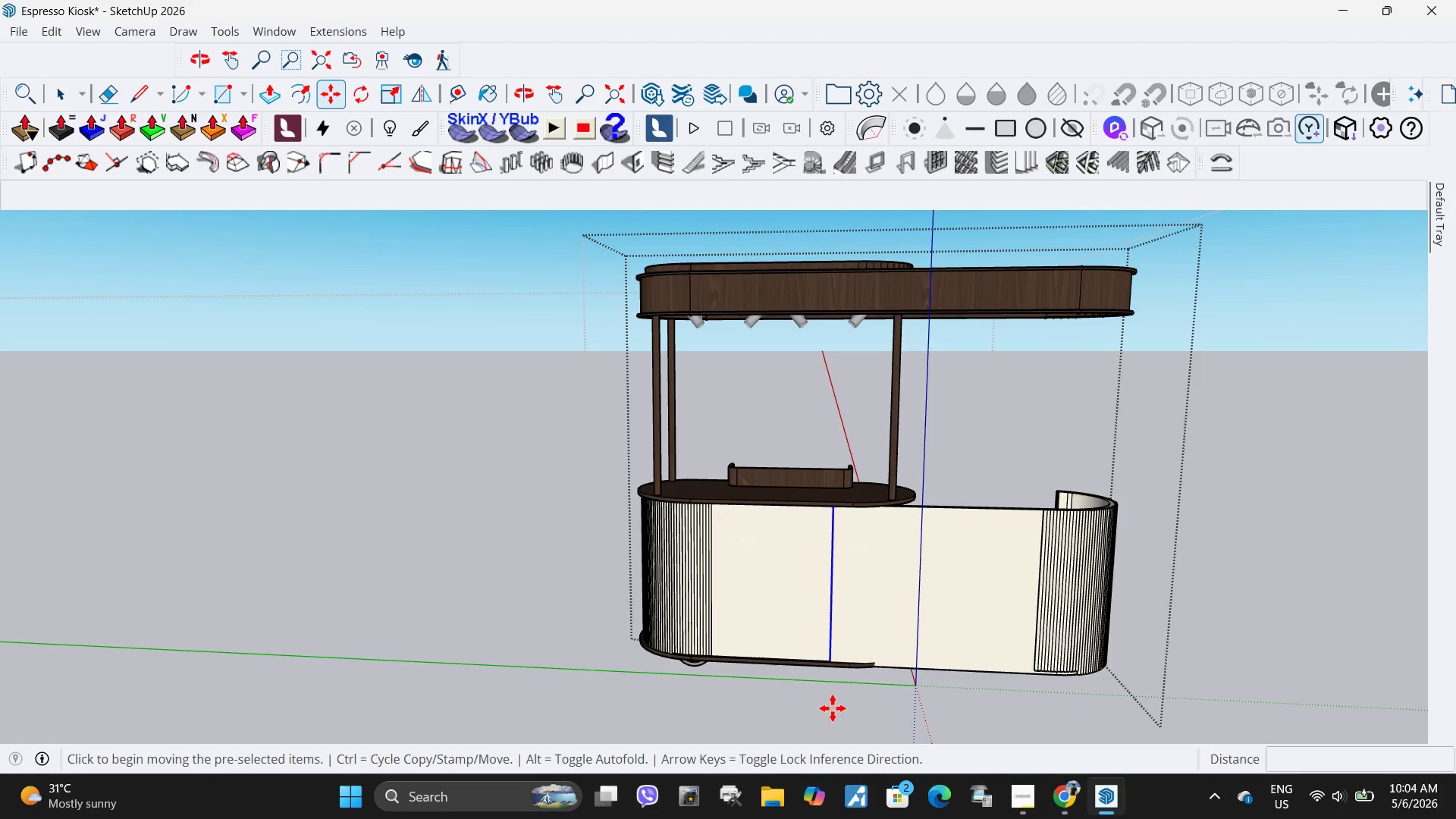 
left_click([833, 708])
 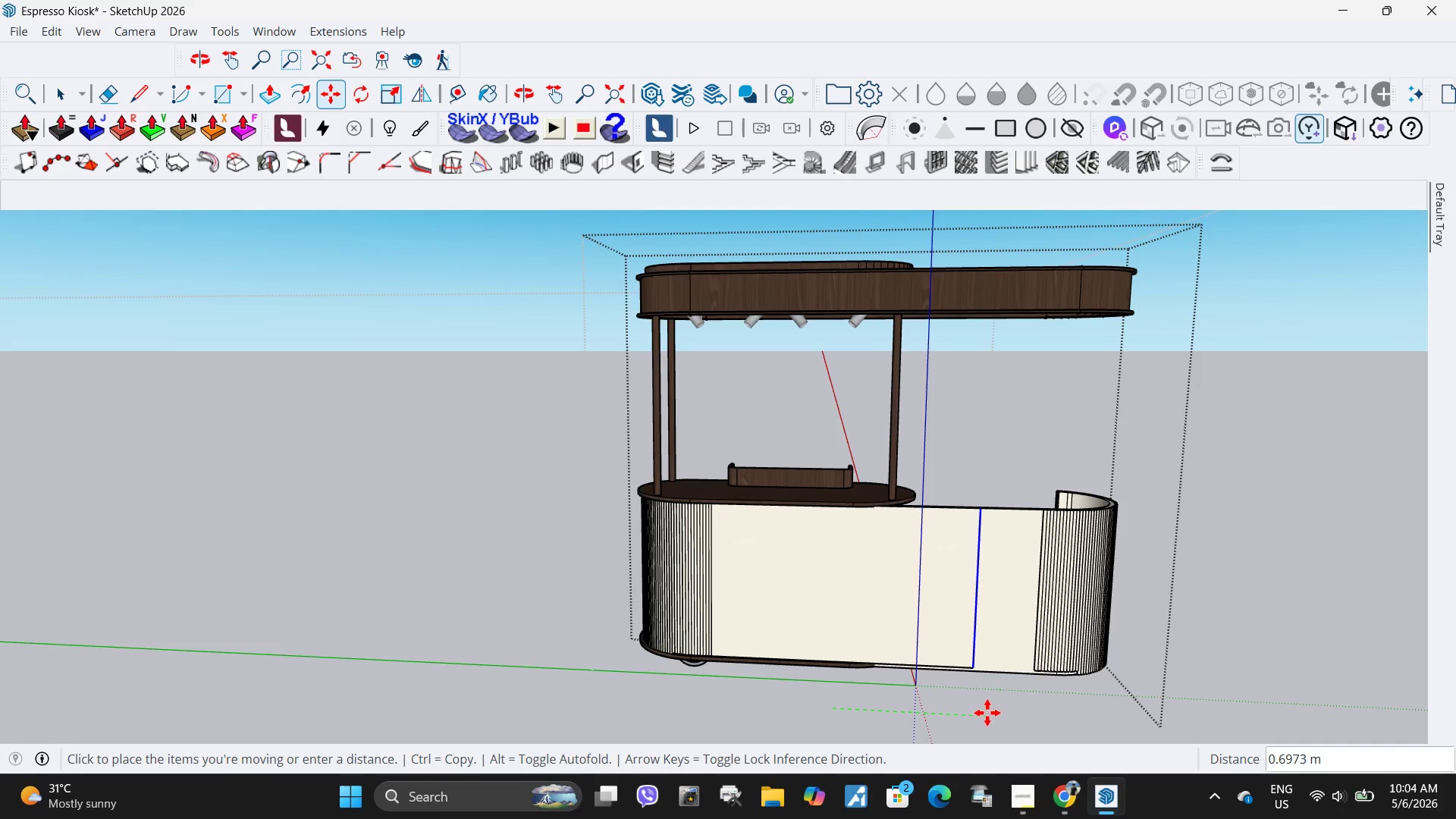 
key(1)
 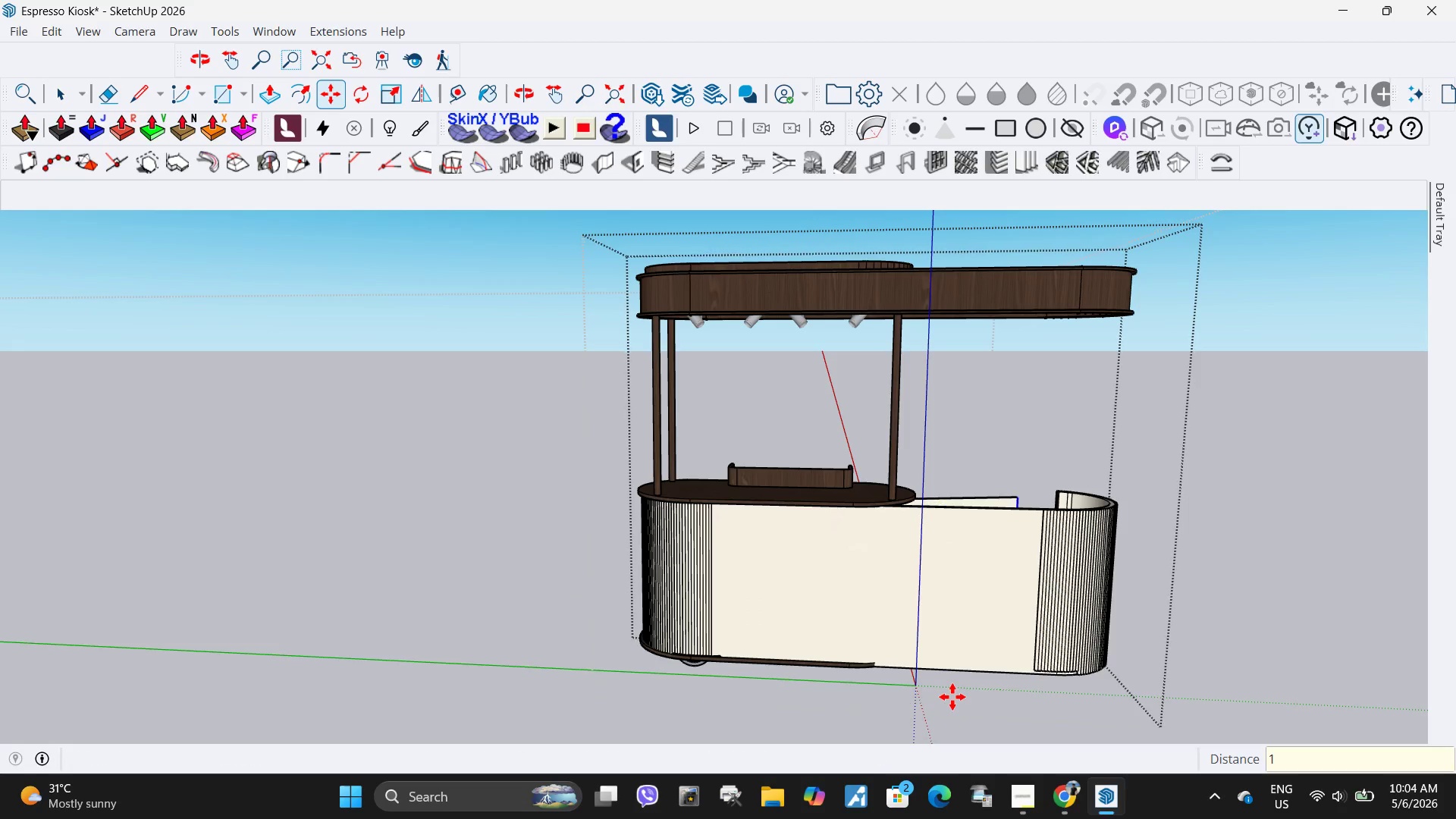 
key(Enter)
 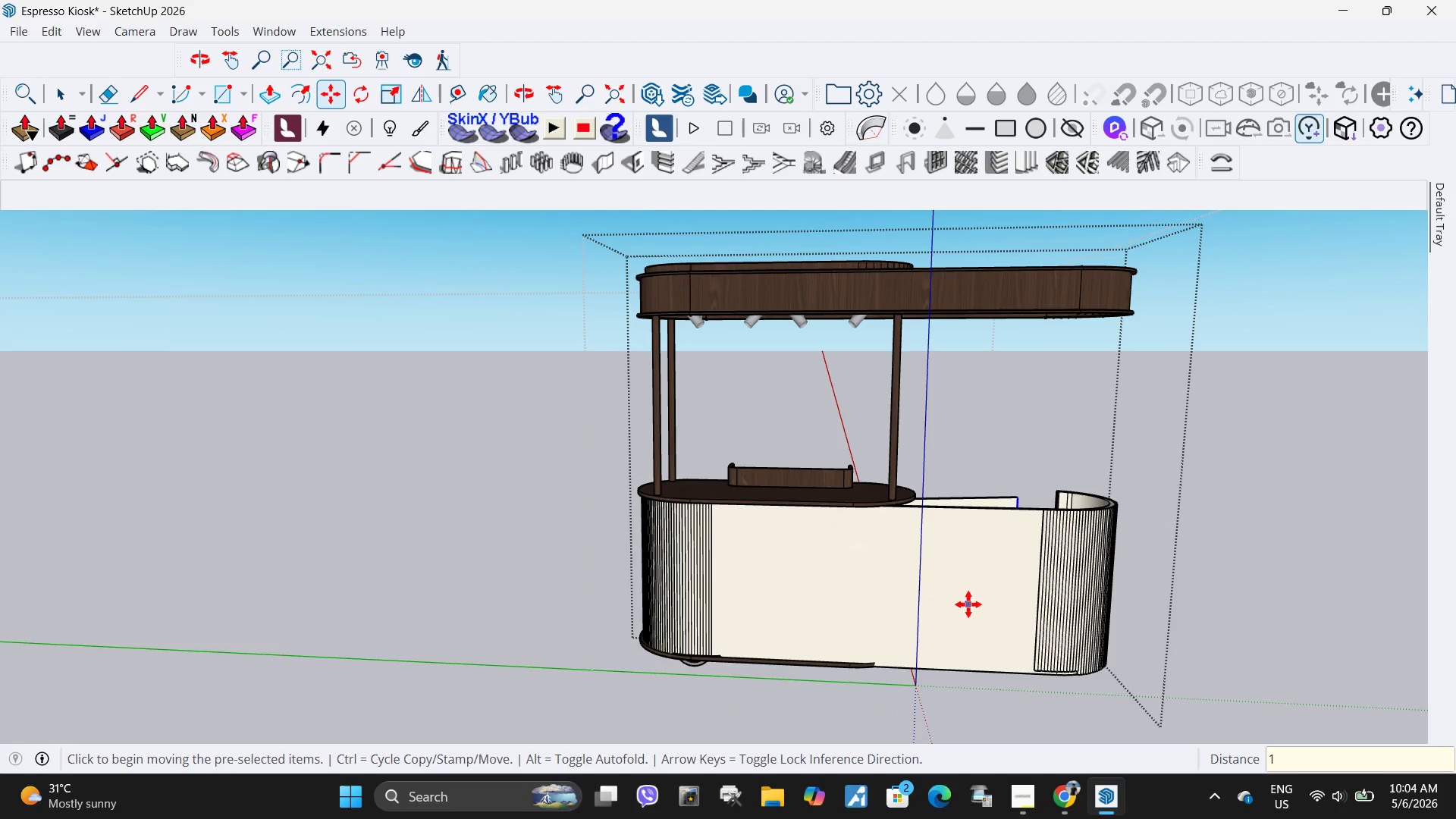 
key(Control+ControlLeft)
 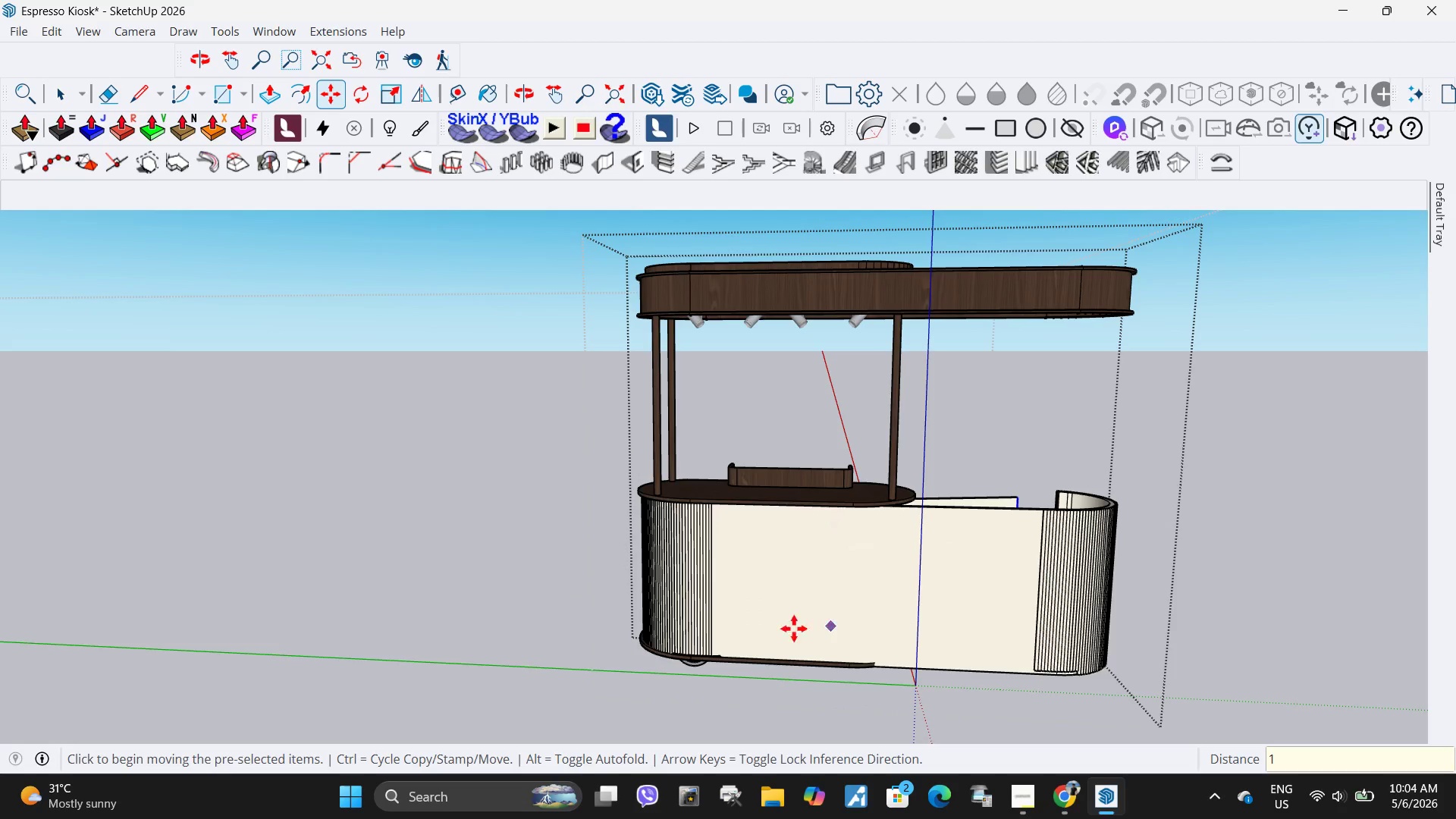 
key(Control+Z)
 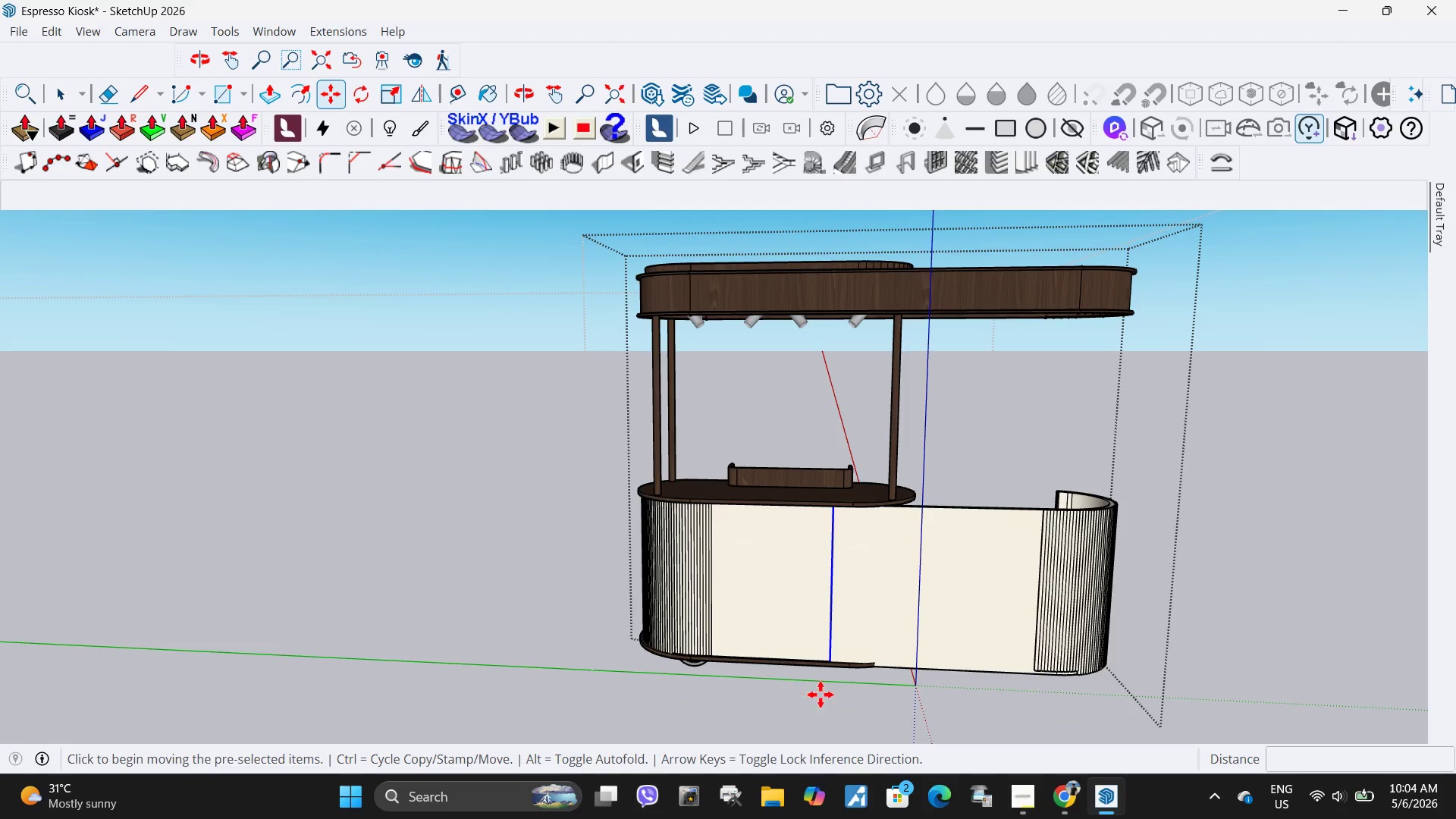 
left_click([830, 699])
 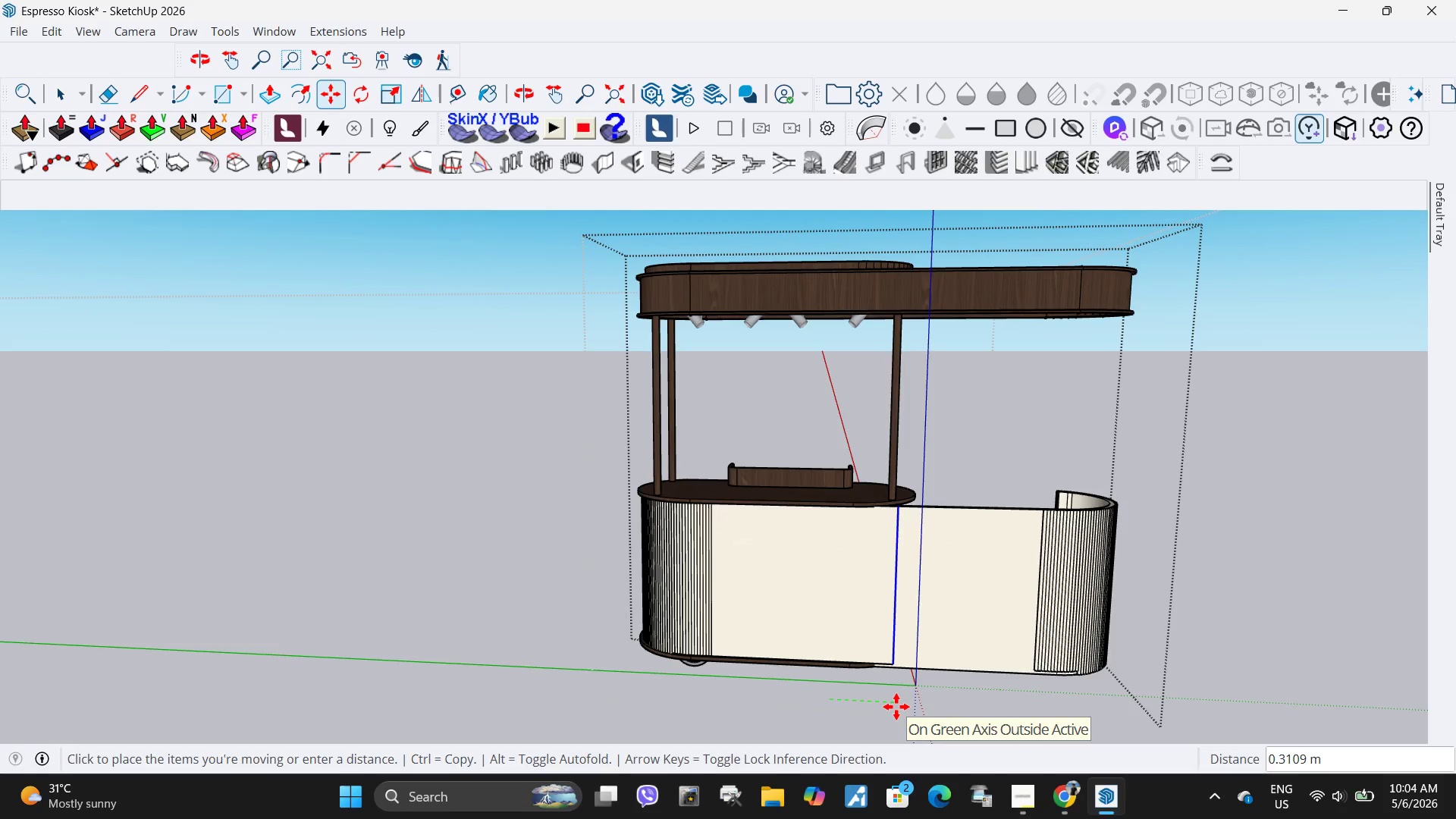 
key(1)
 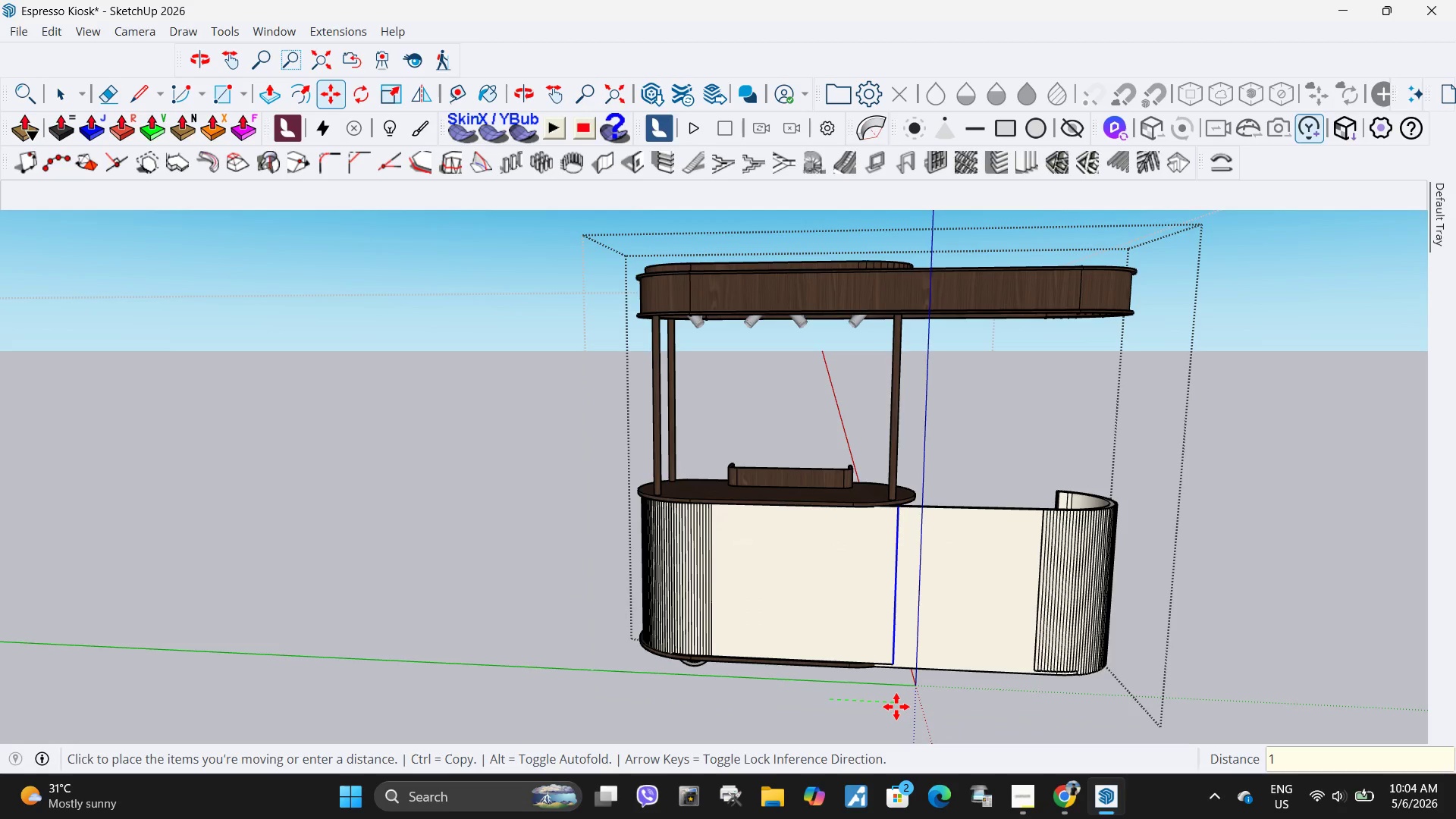 
key(Enter)
 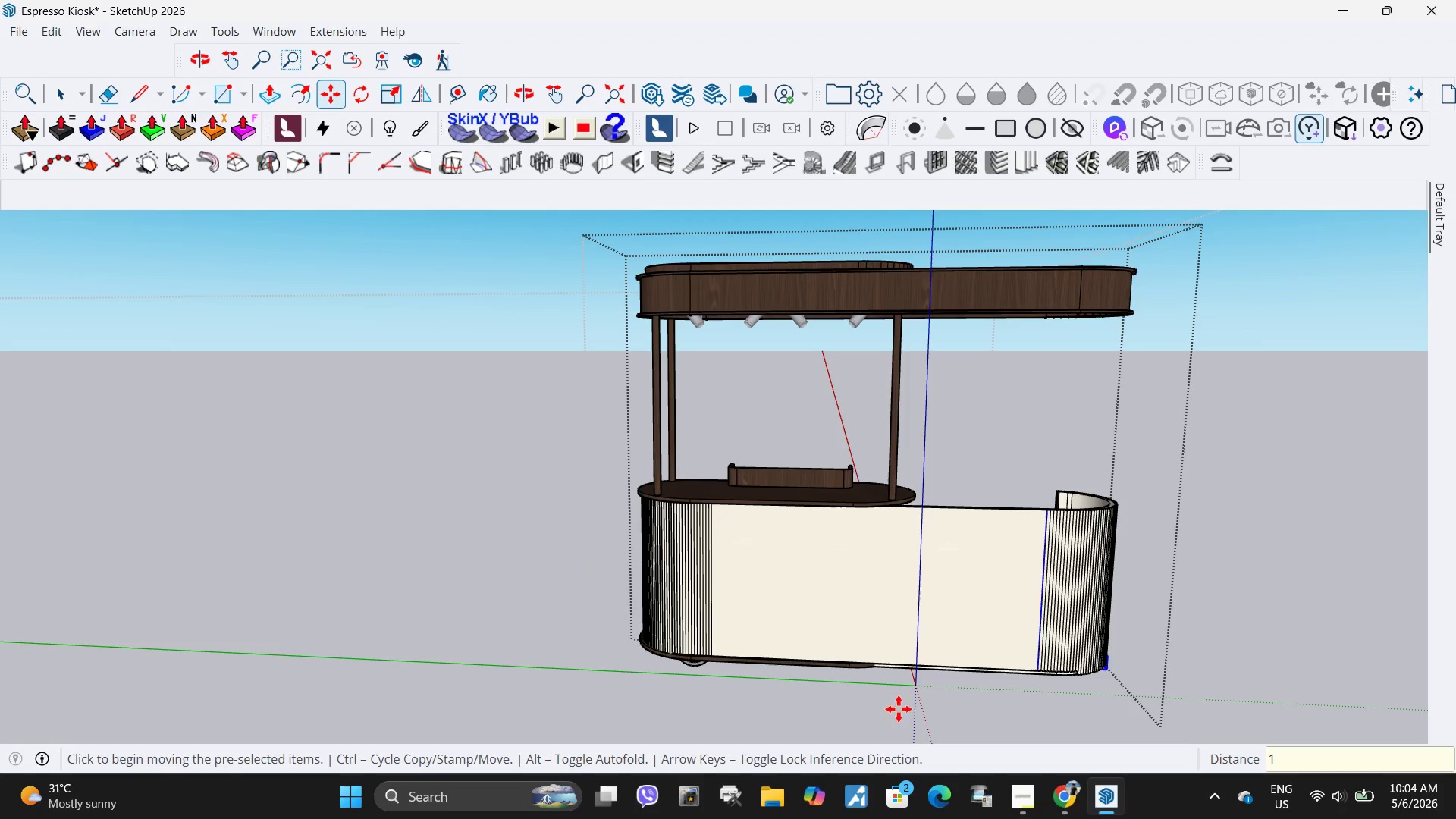 
scroll: coordinate [899, 450], scroll_direction: down, amount: 8.0
 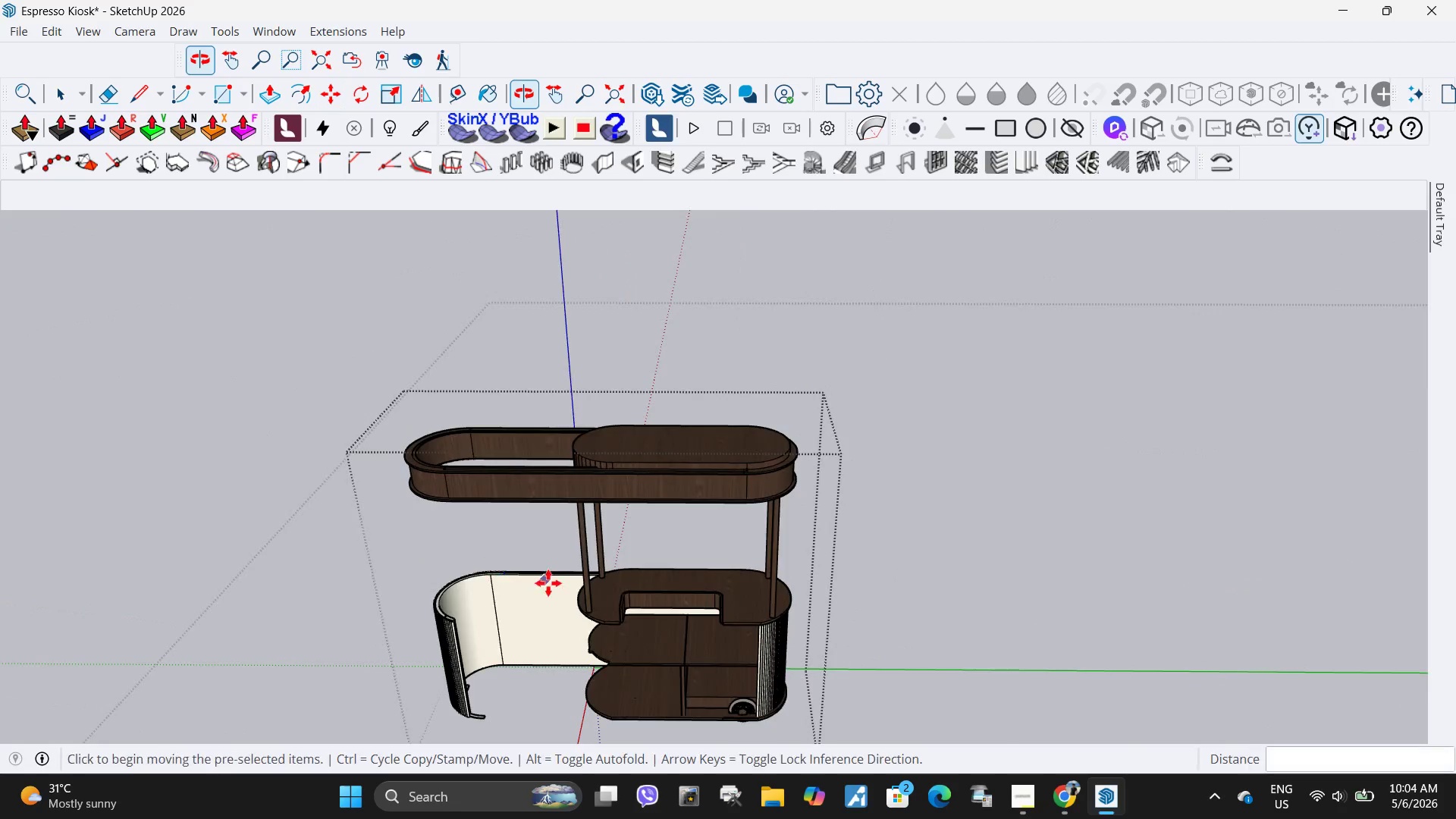 
key(Space)
 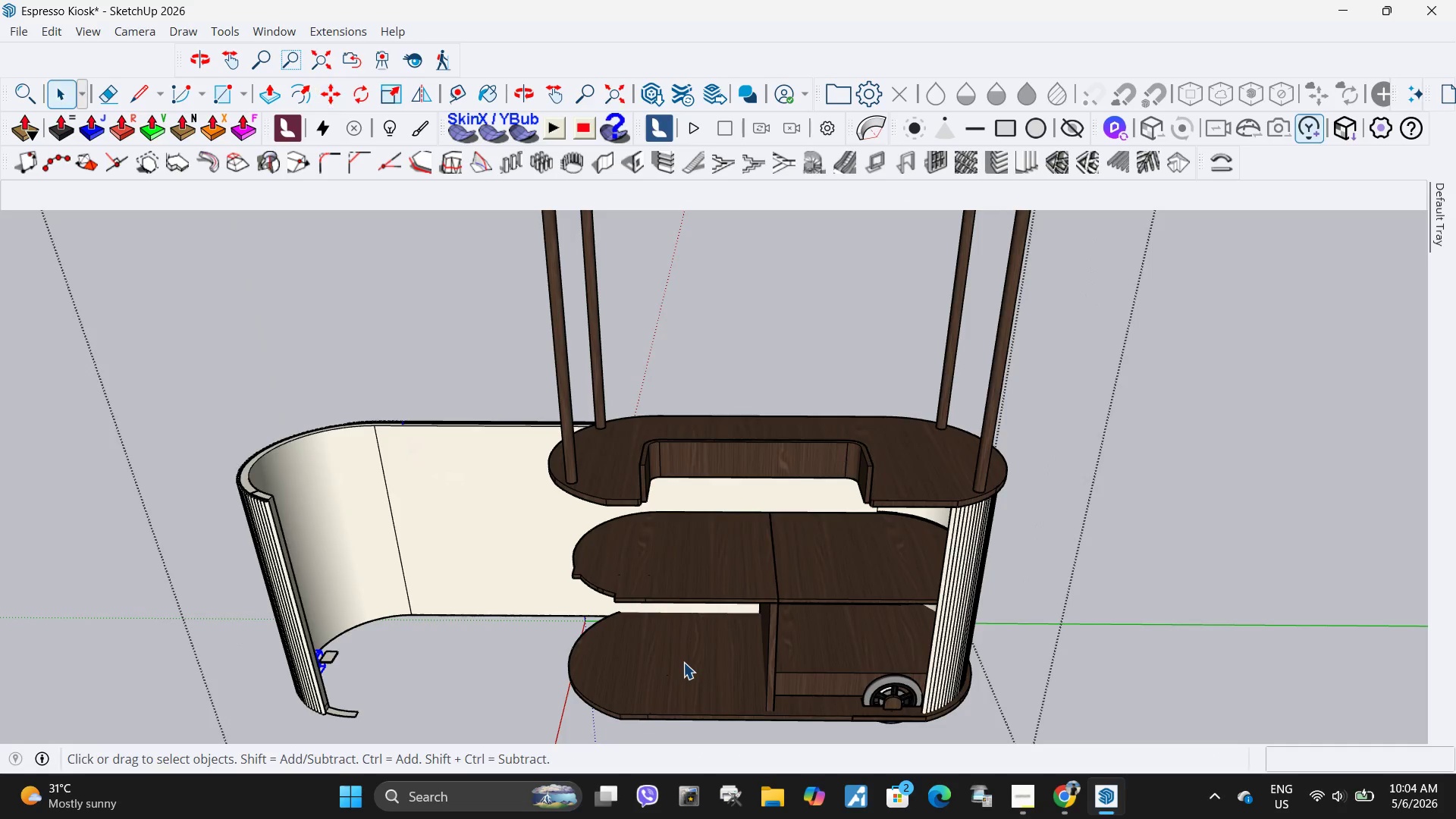 
left_click([683, 662])
 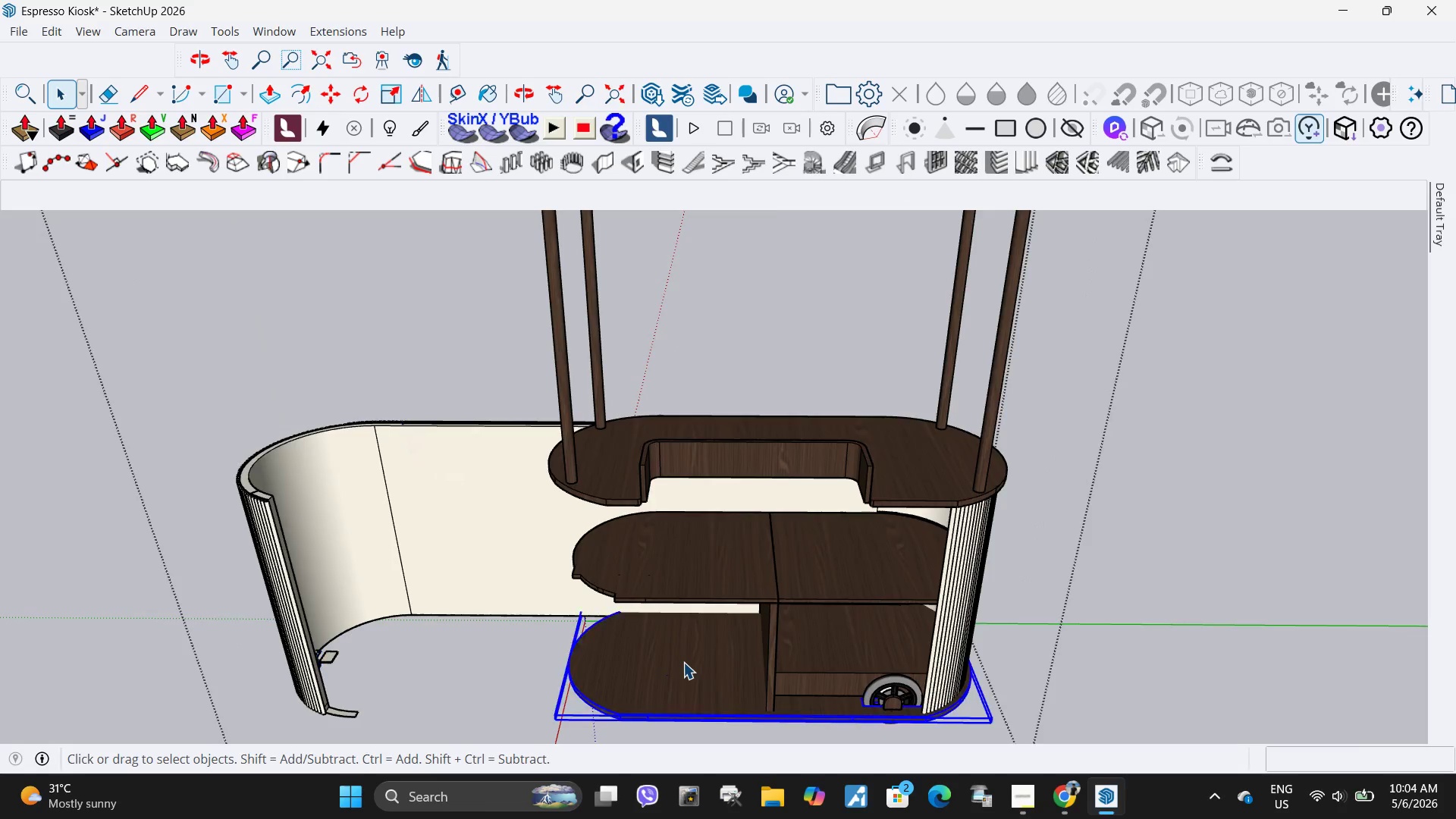 
scroll: coordinate [655, 647], scroll_direction: up, amount: 4.0
 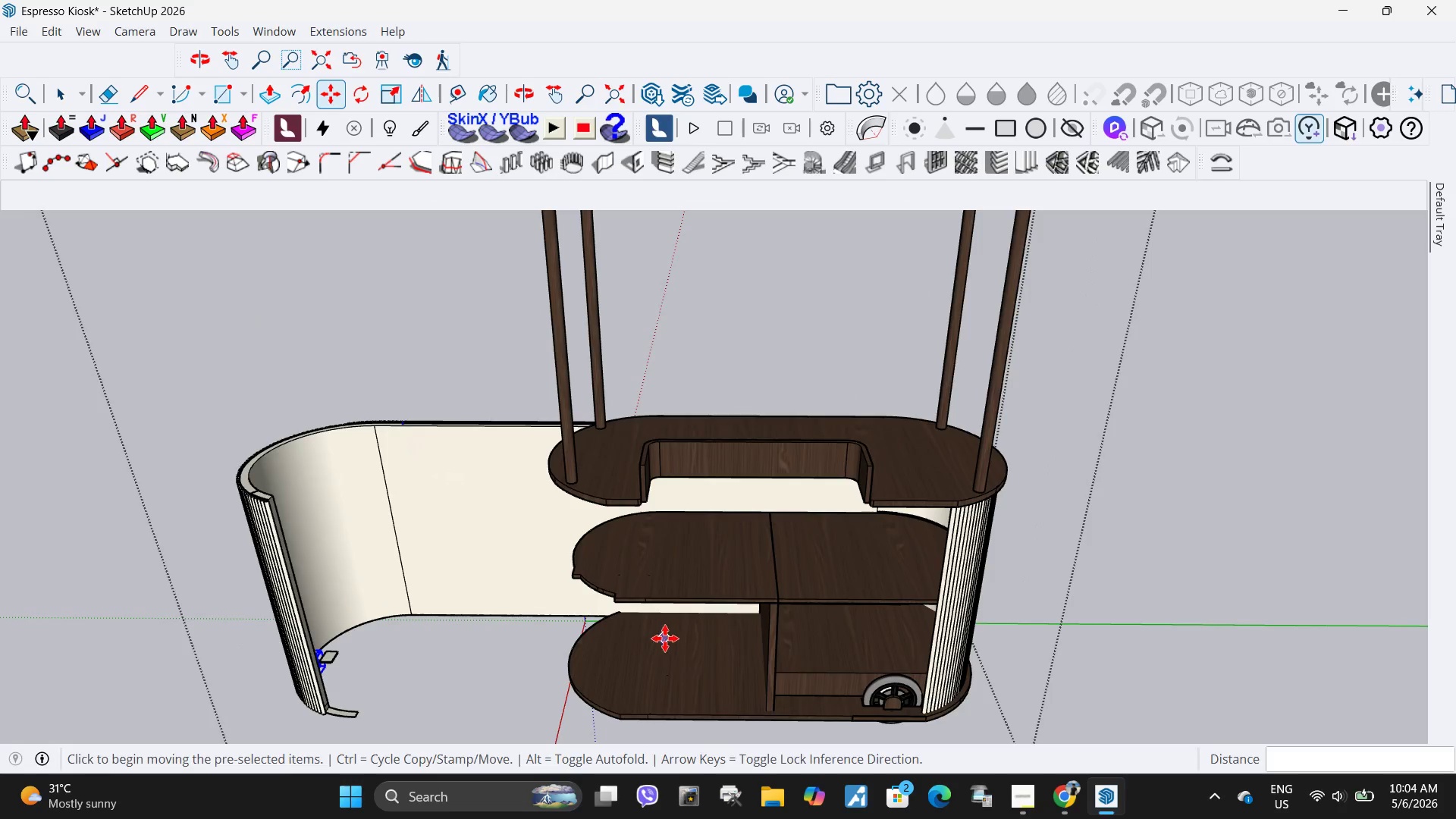 
double_click([683, 662])
 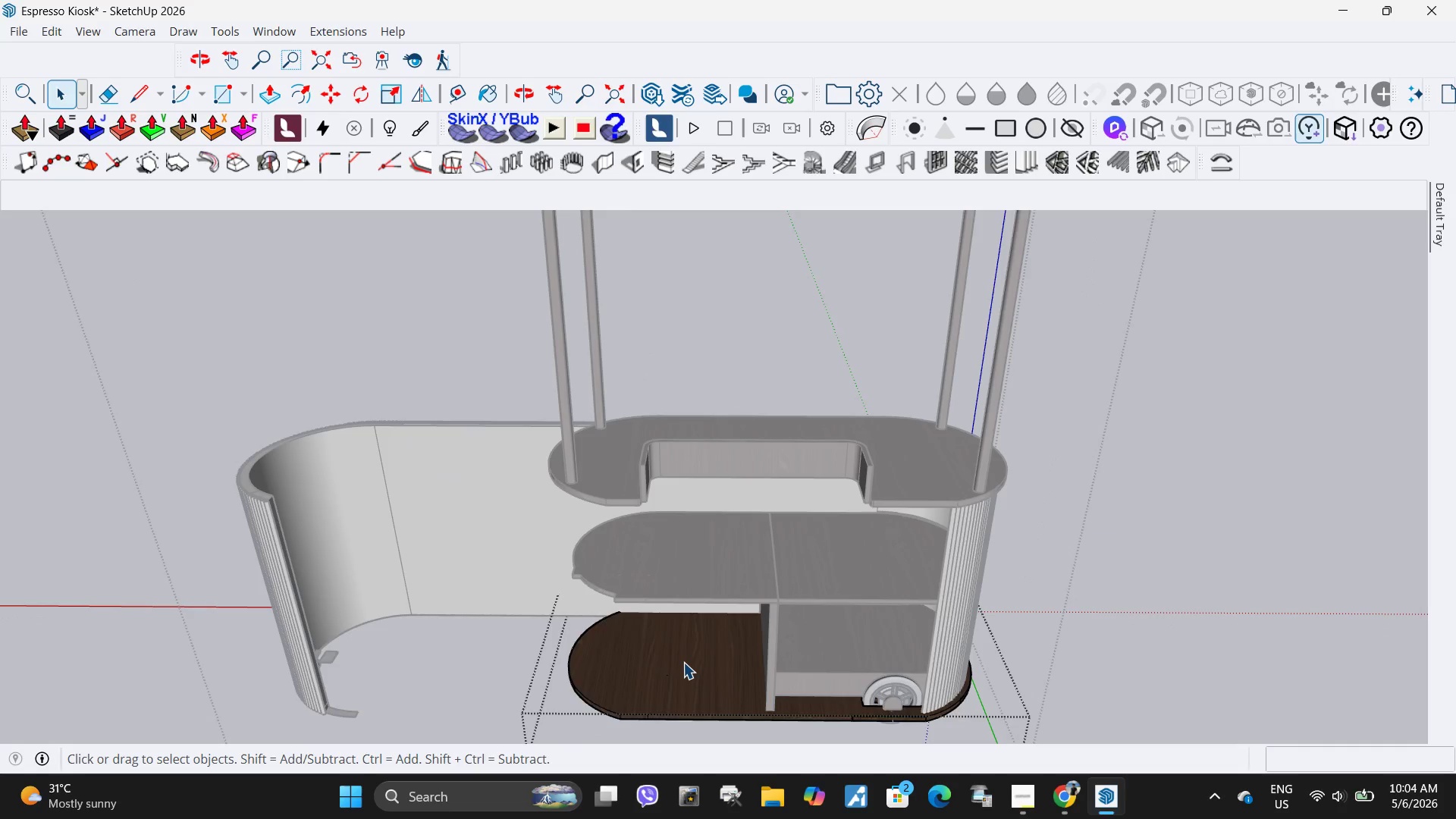 
triple_click([683, 662])
 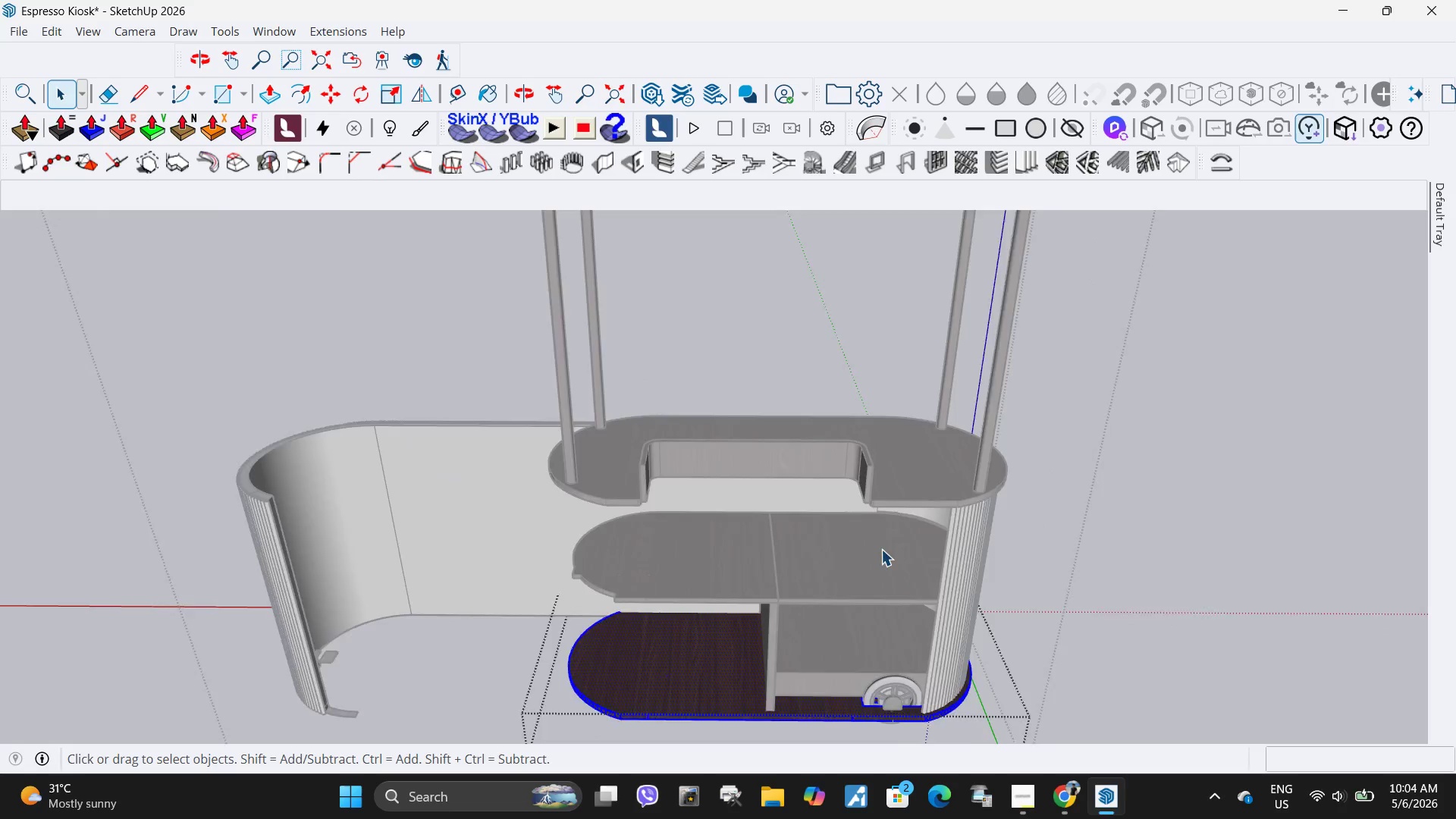 
scroll: coordinate [885, 547], scroll_direction: down, amount: 5.0
 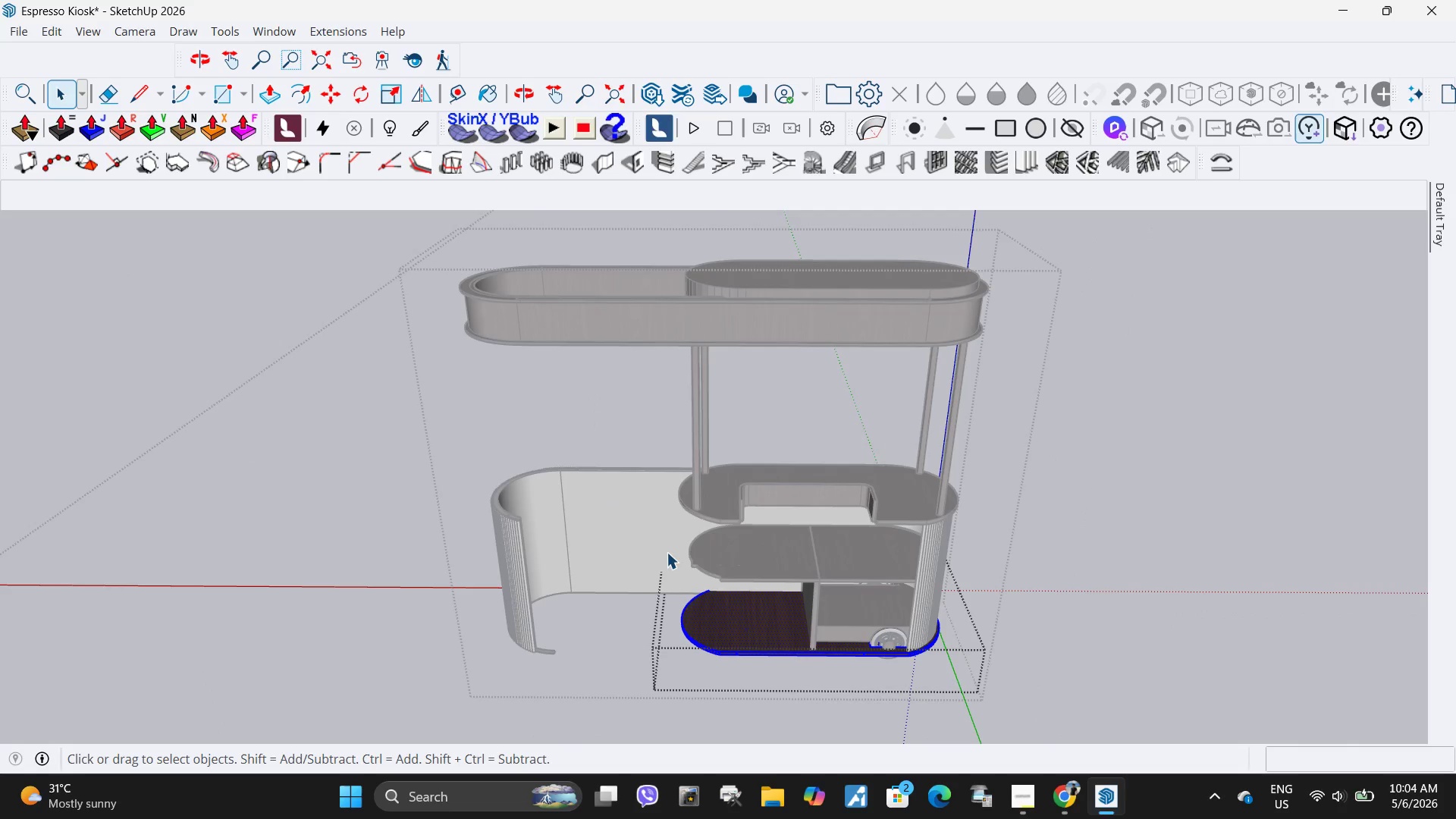 
left_click_drag(start_coordinate=[629, 530], to_coordinate=[761, 717])
 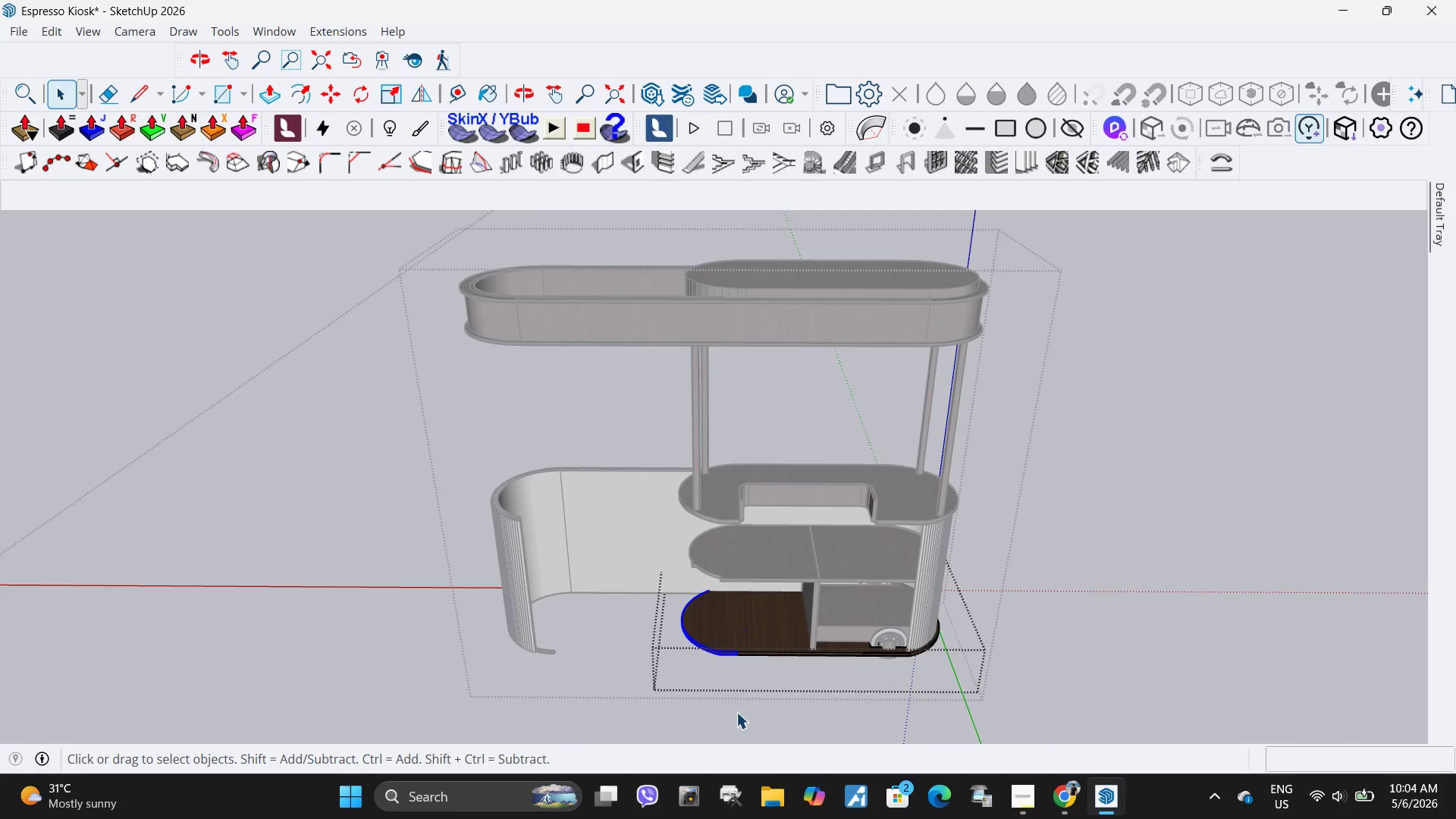 
key(M)
 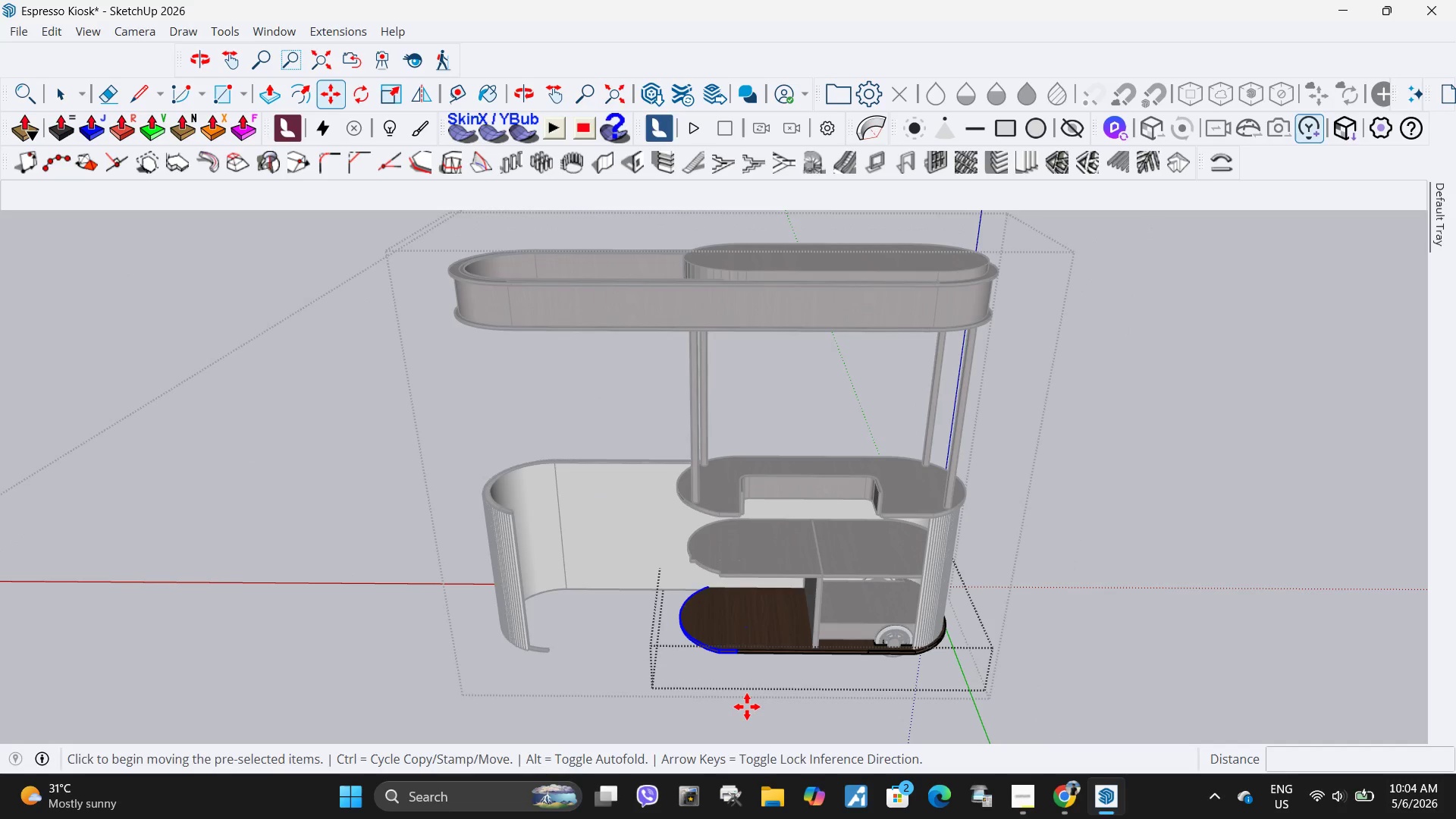 
scroll: coordinate [736, 712], scroll_direction: up, amount: 1.0
 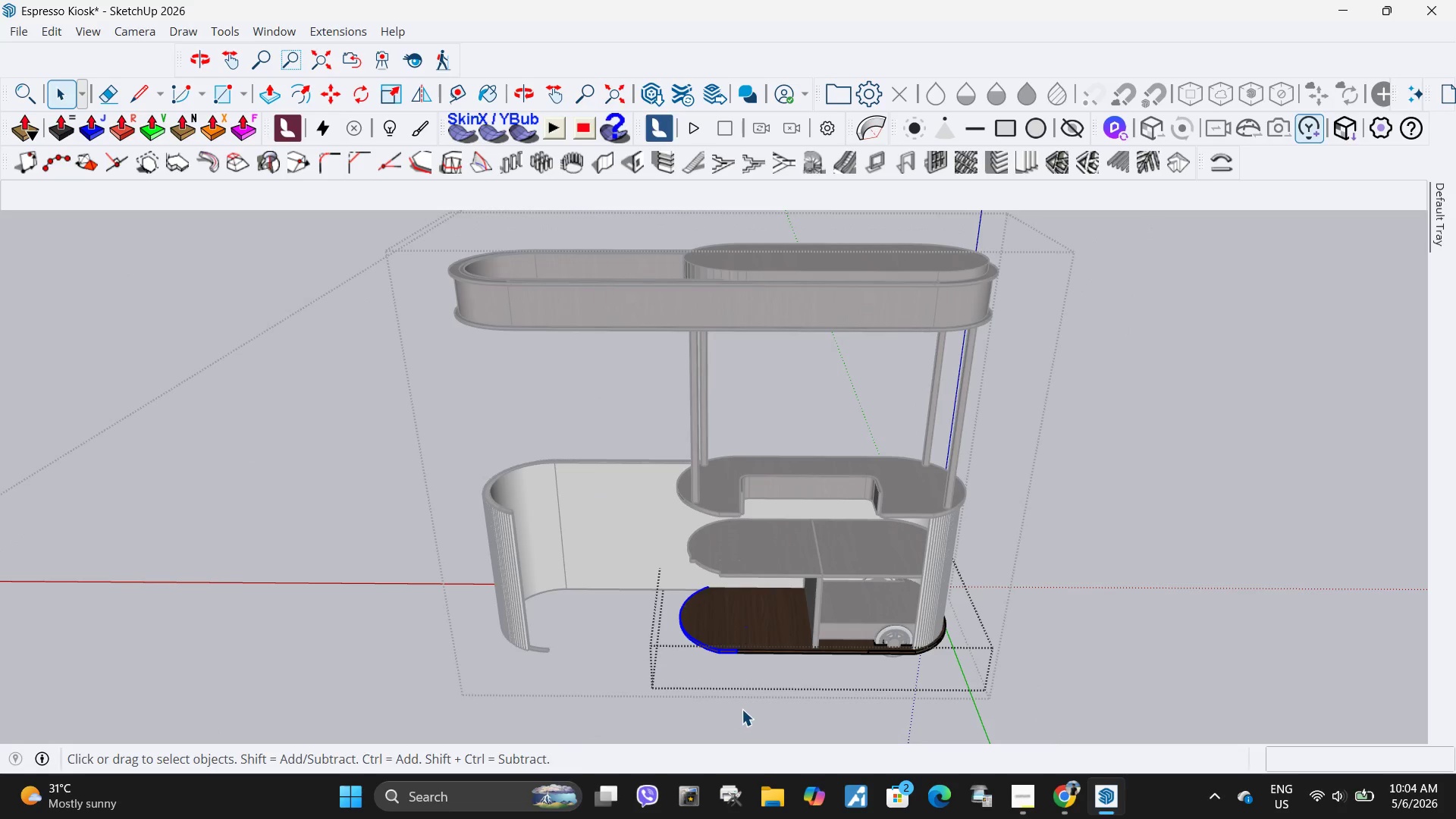 
left_click([747, 707])
 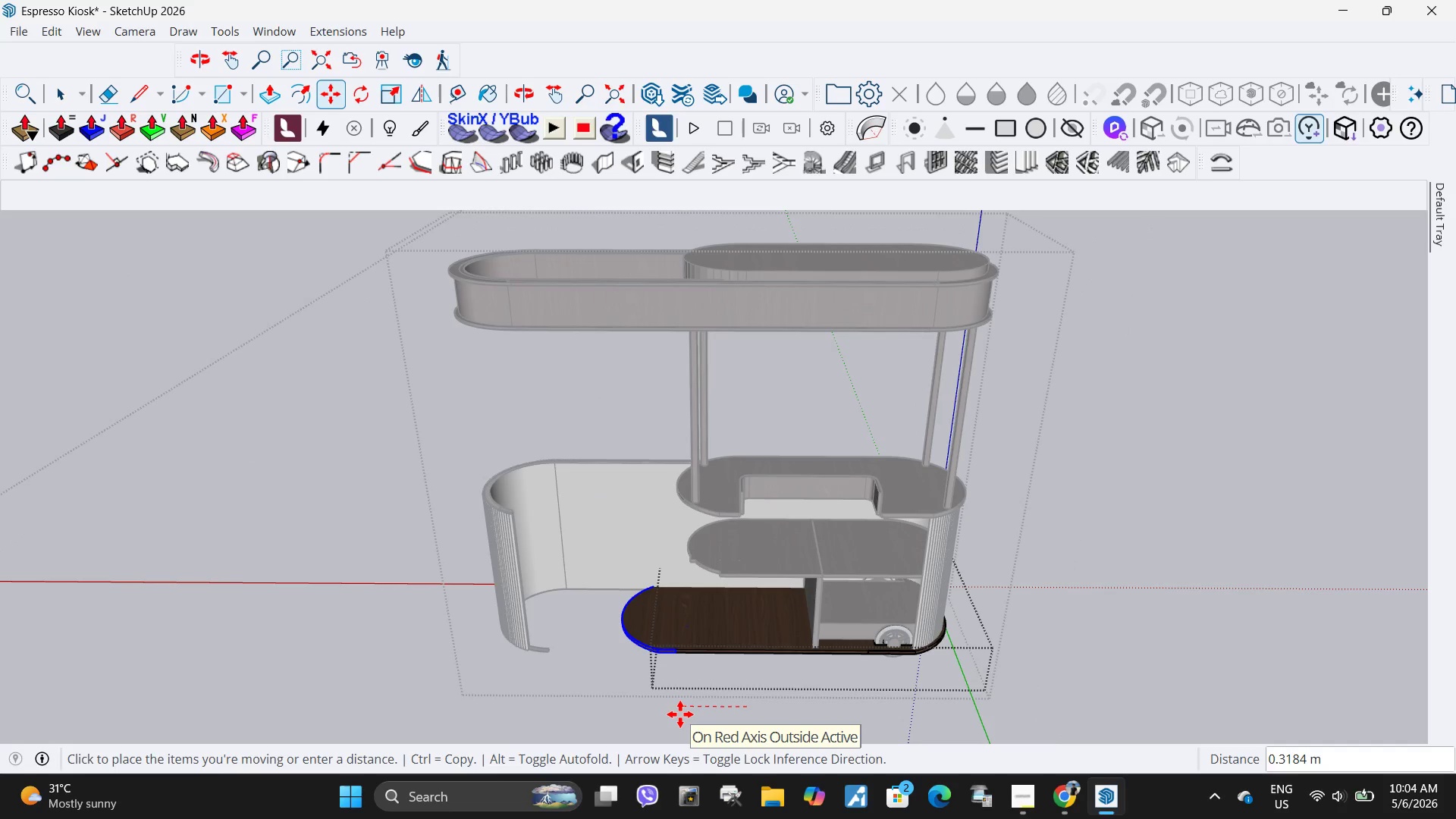 
key(1)
 